 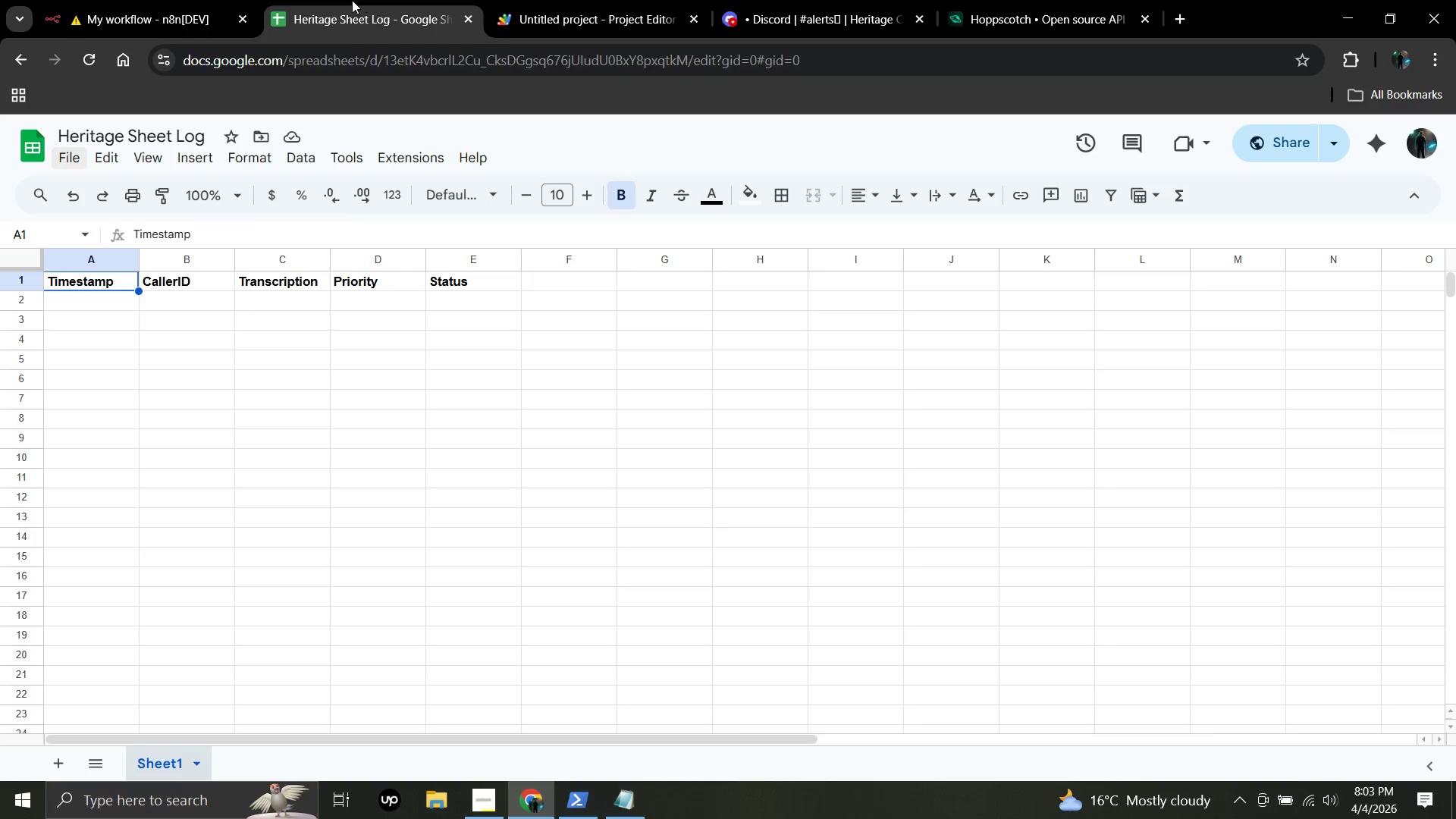 
left_click([121, 0])
 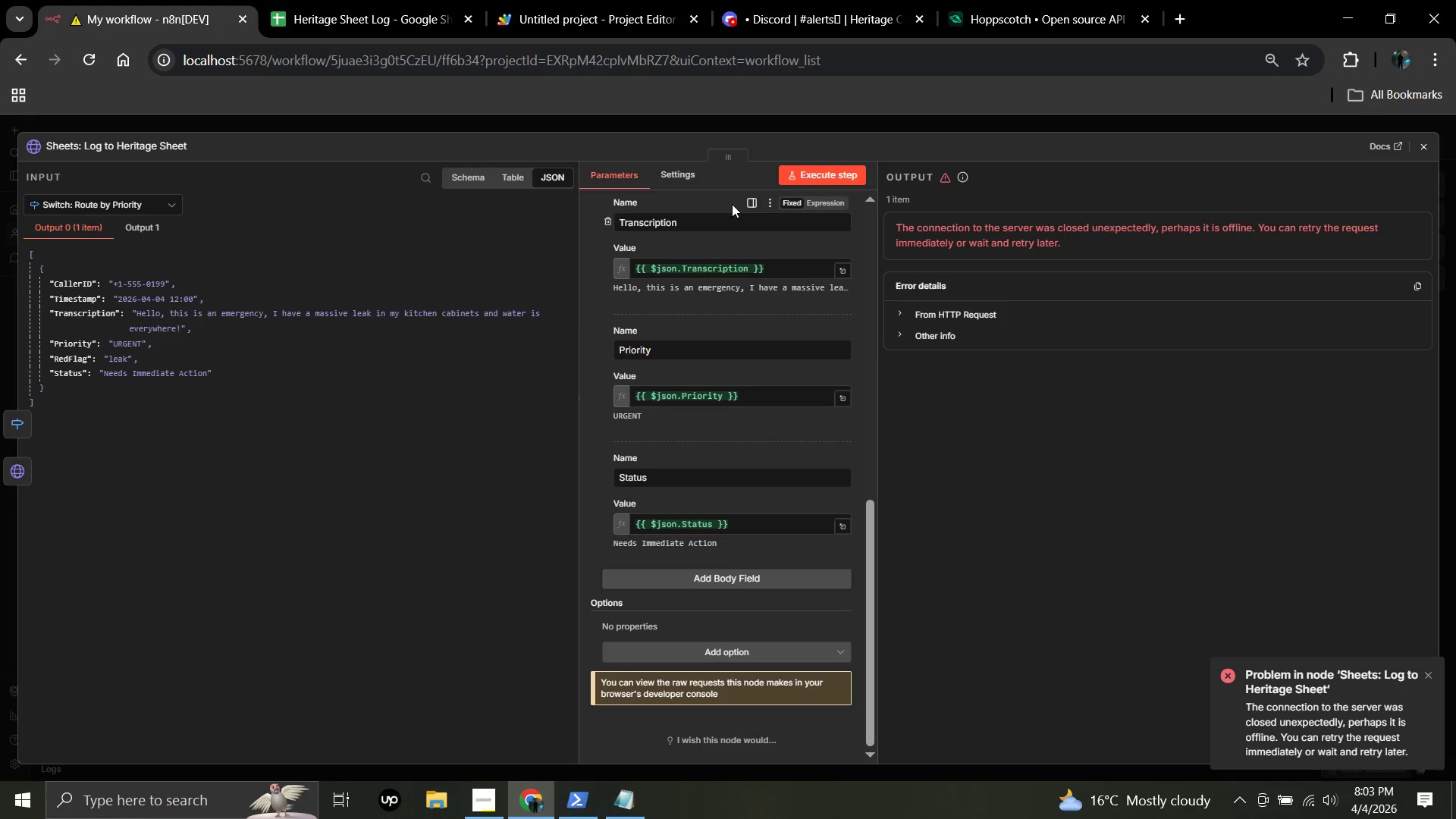 
left_click([817, 174])
 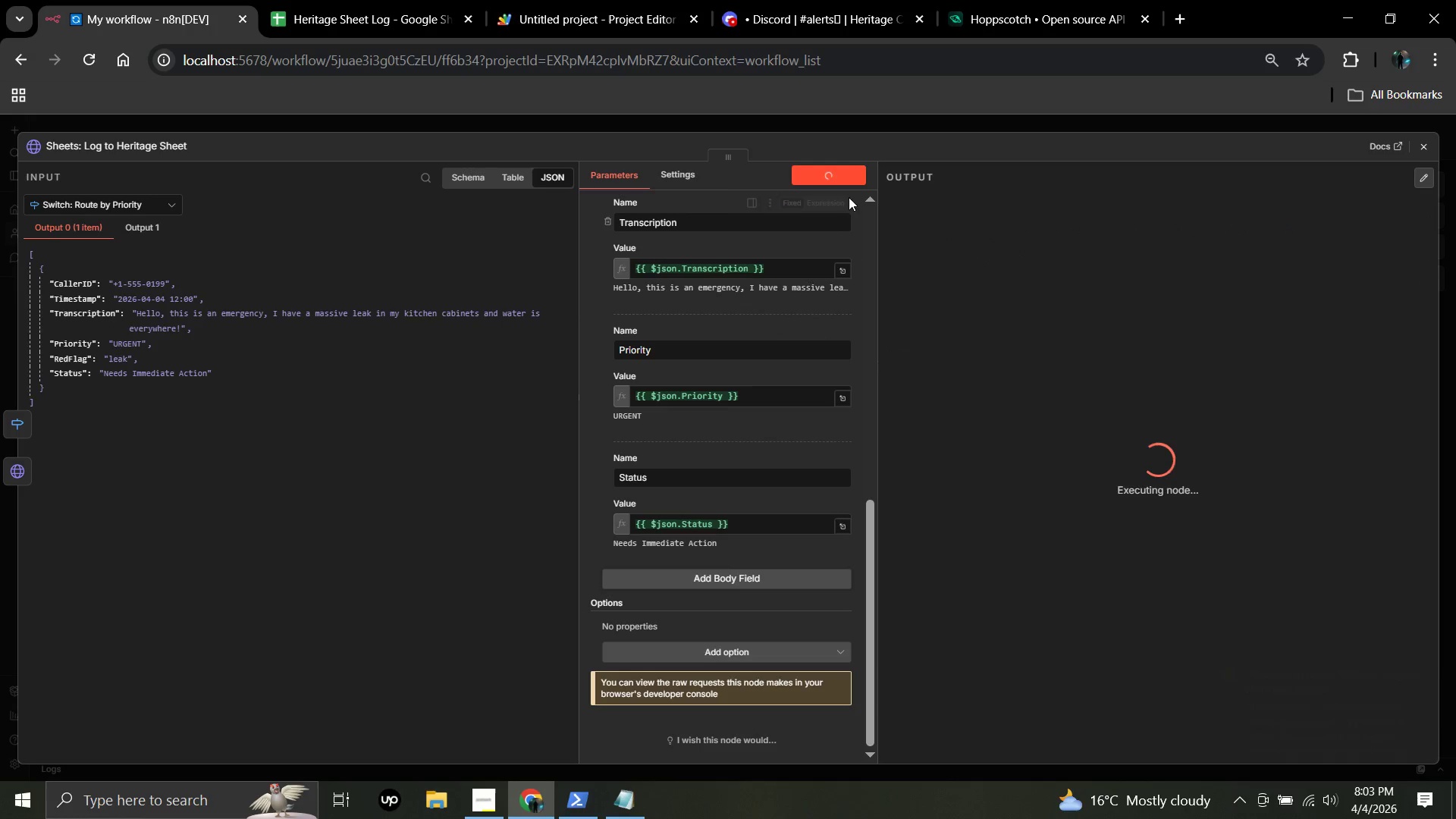 
mouse_move([907, 205])
 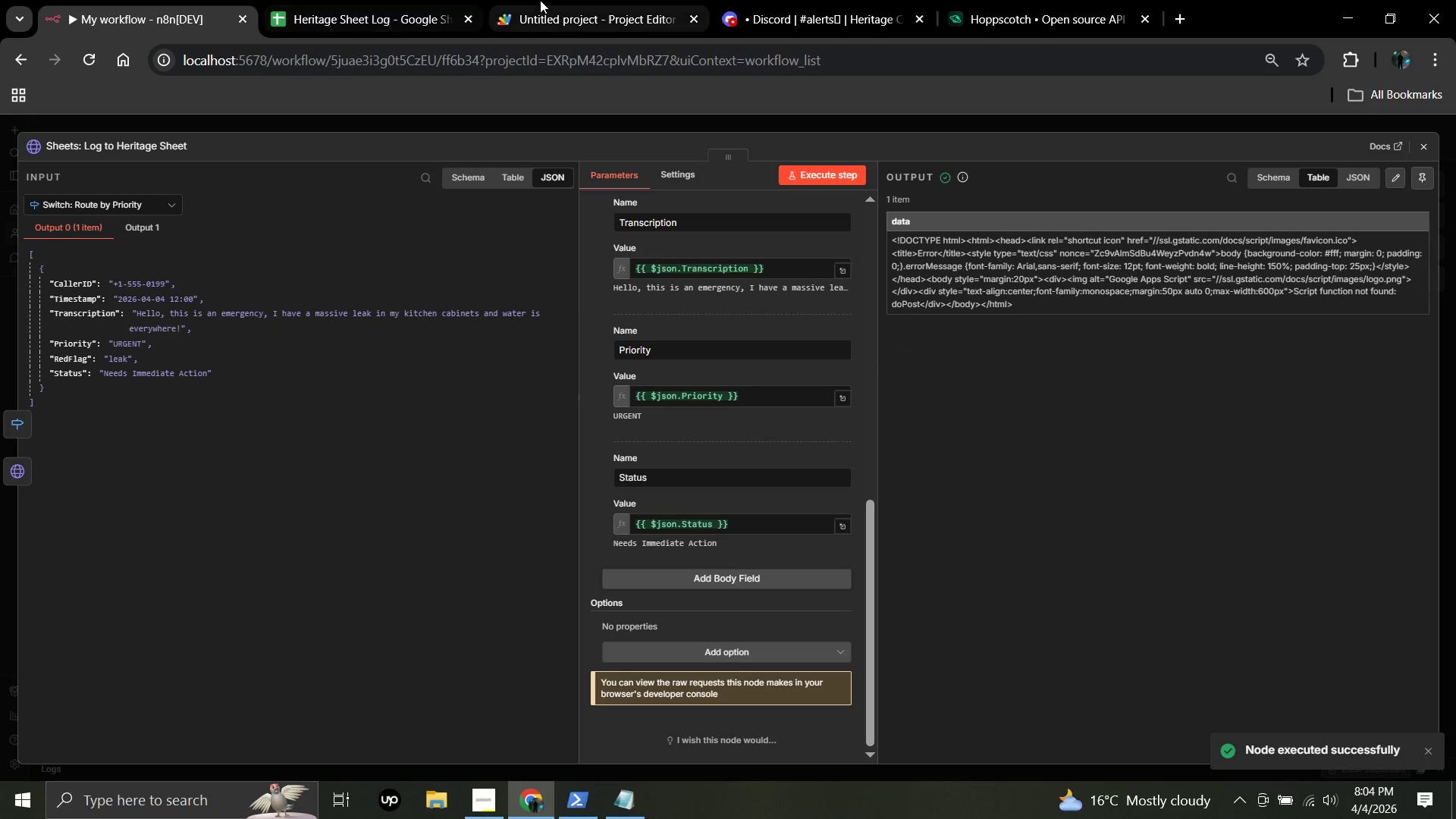 
left_click([540, 0])
 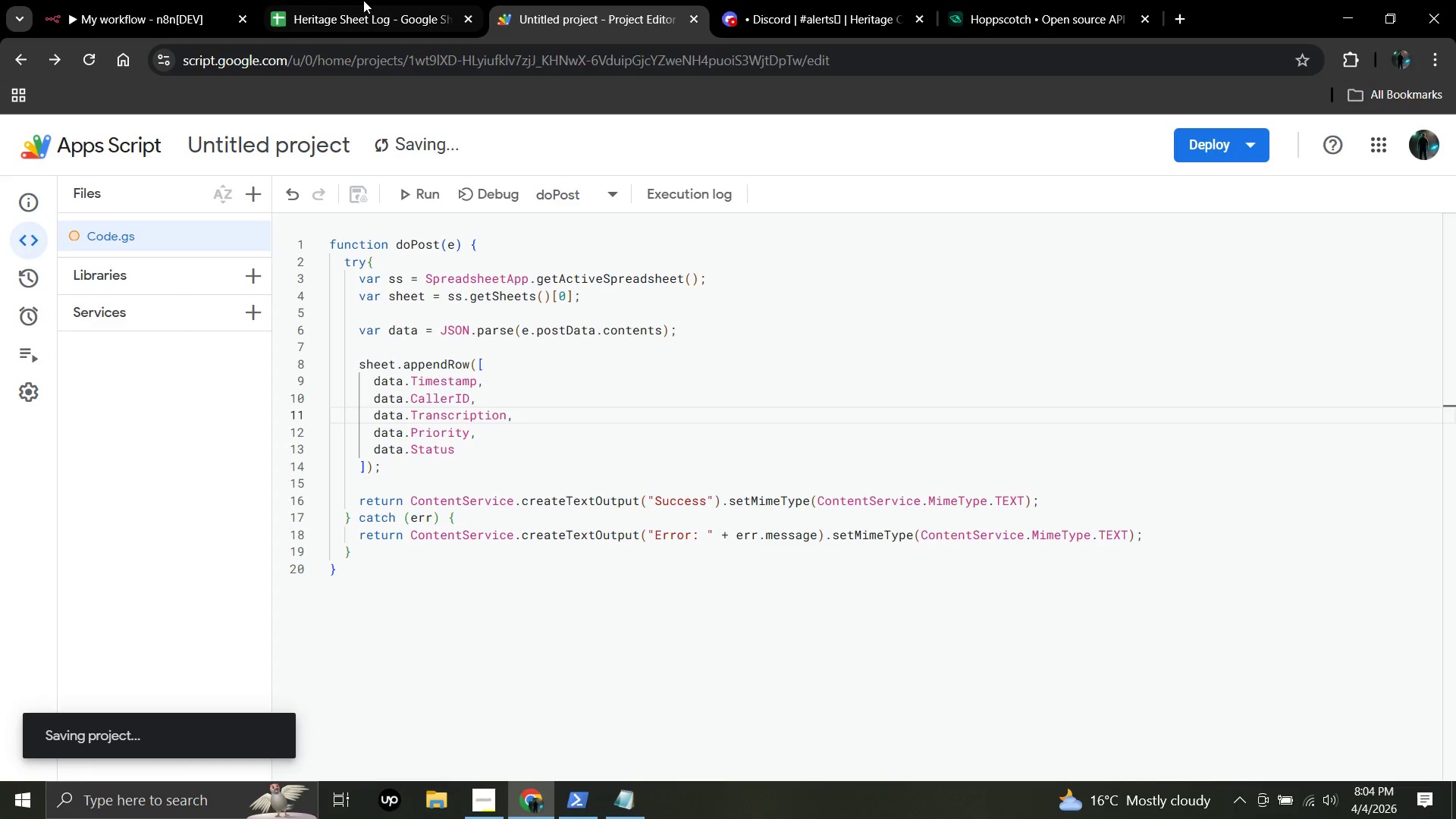 
left_click([363, 0])
 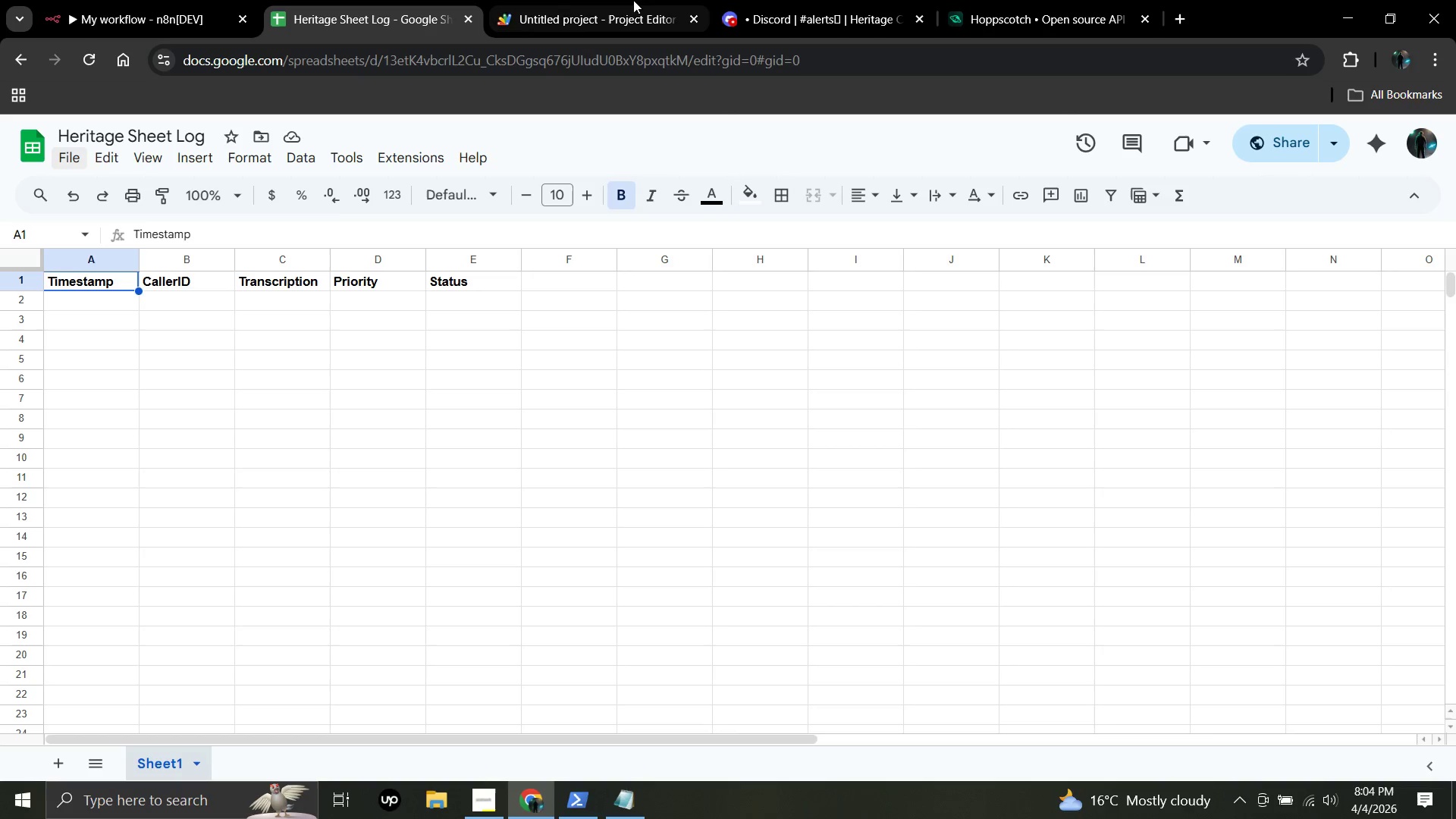 
left_click([612, 0])
 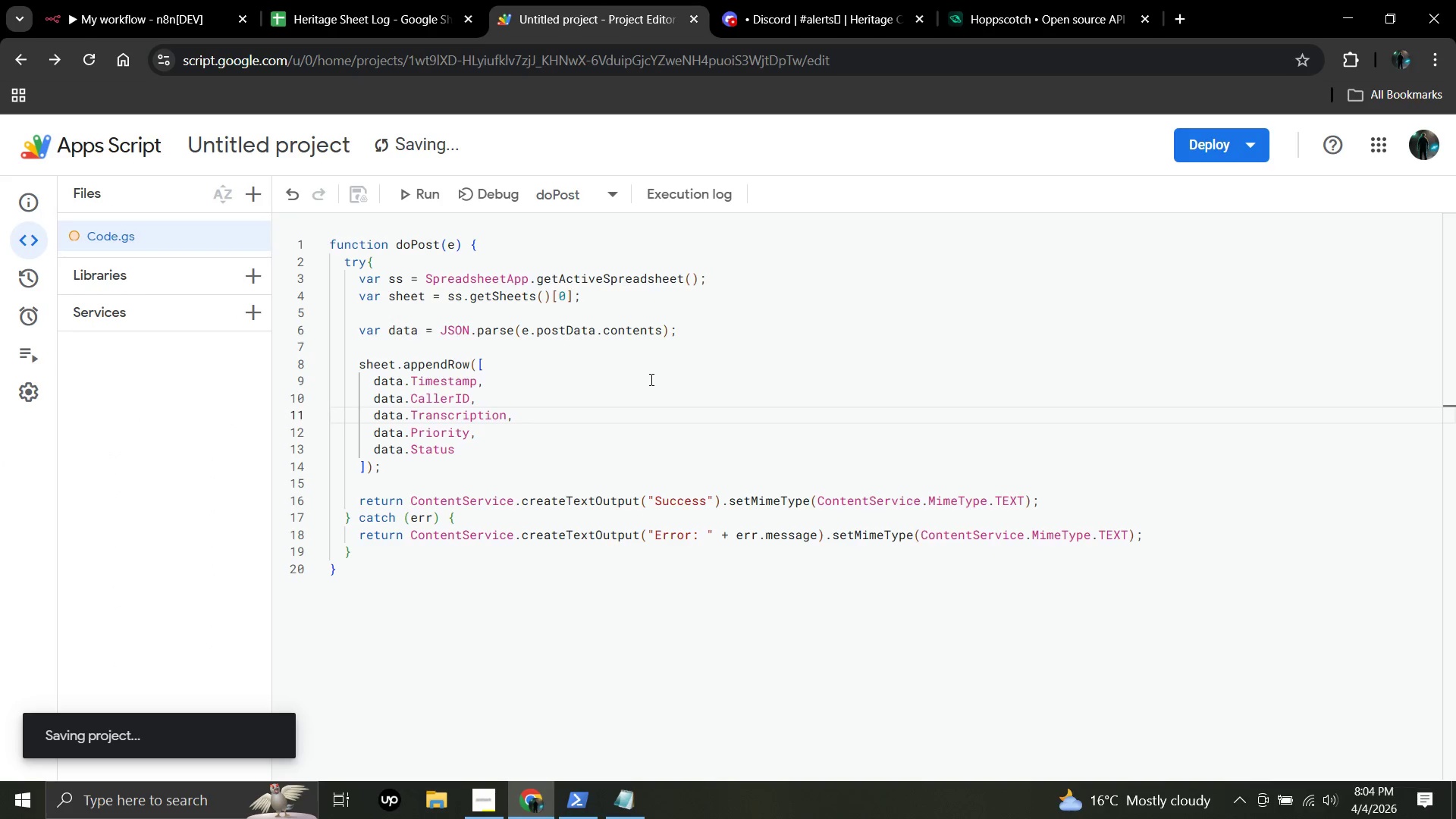 
left_click([650, 379])
 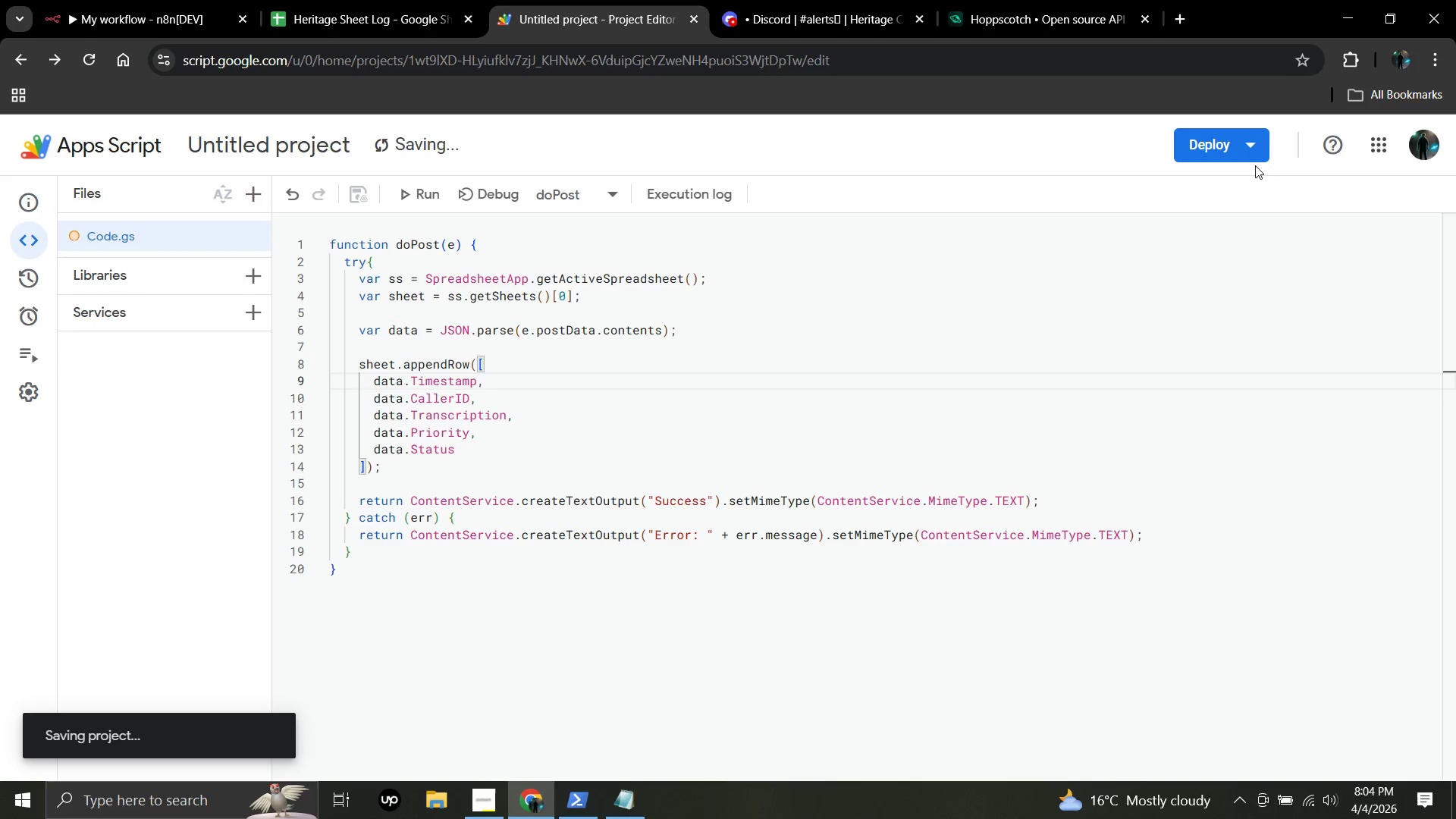 
left_click([1254, 152])
 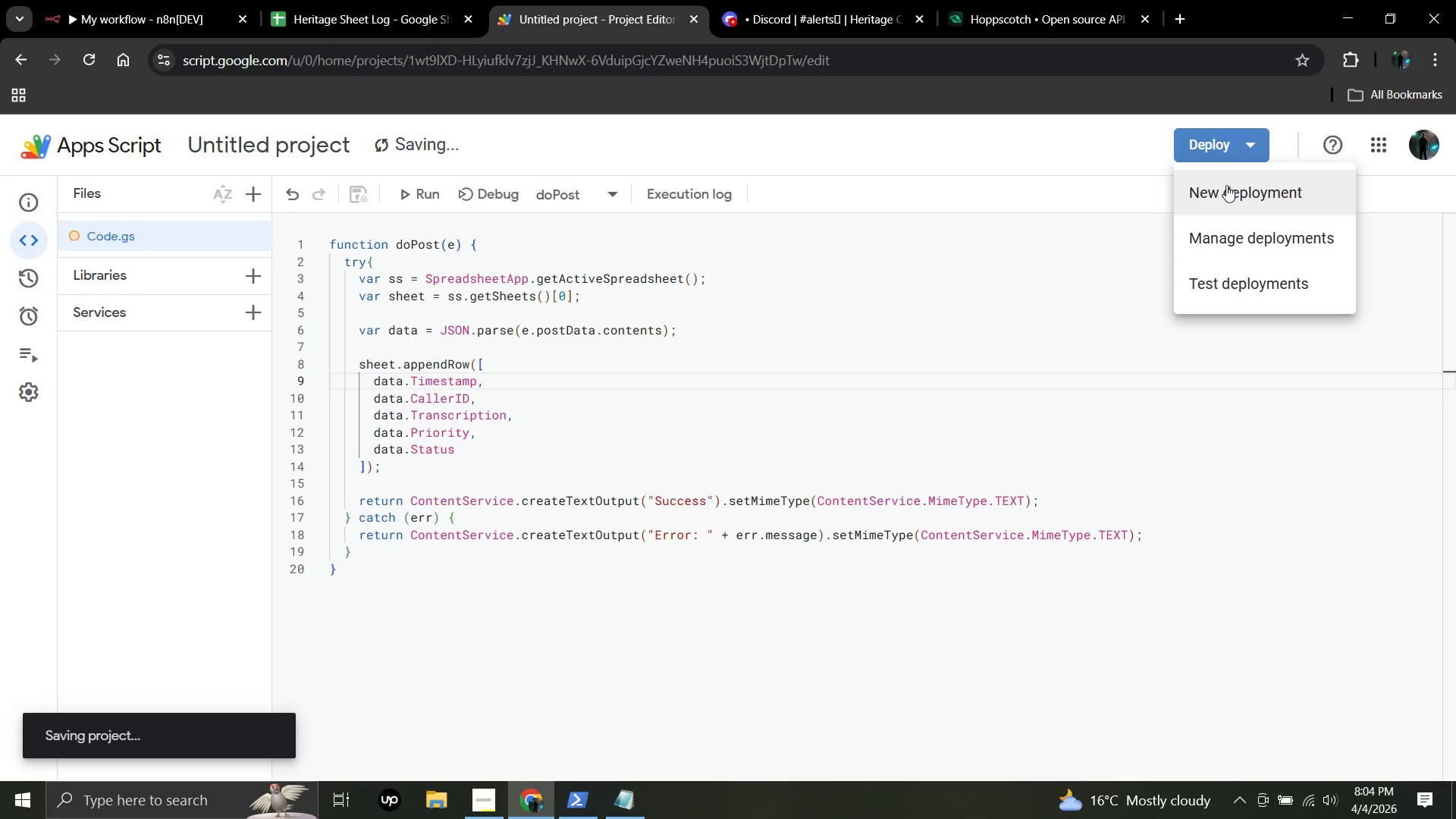 
left_click([1226, 187])
 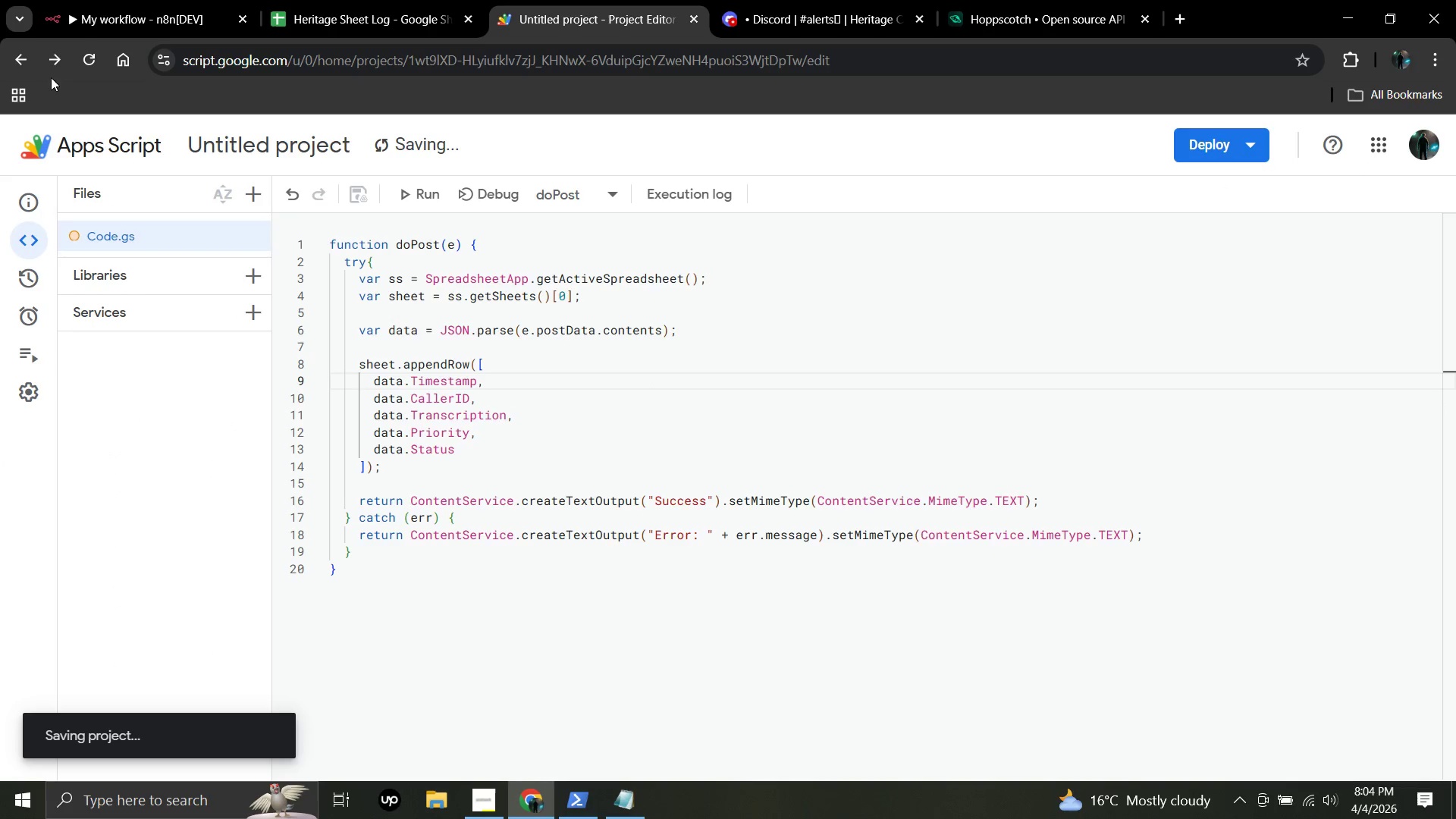 
left_click([90, 58])
 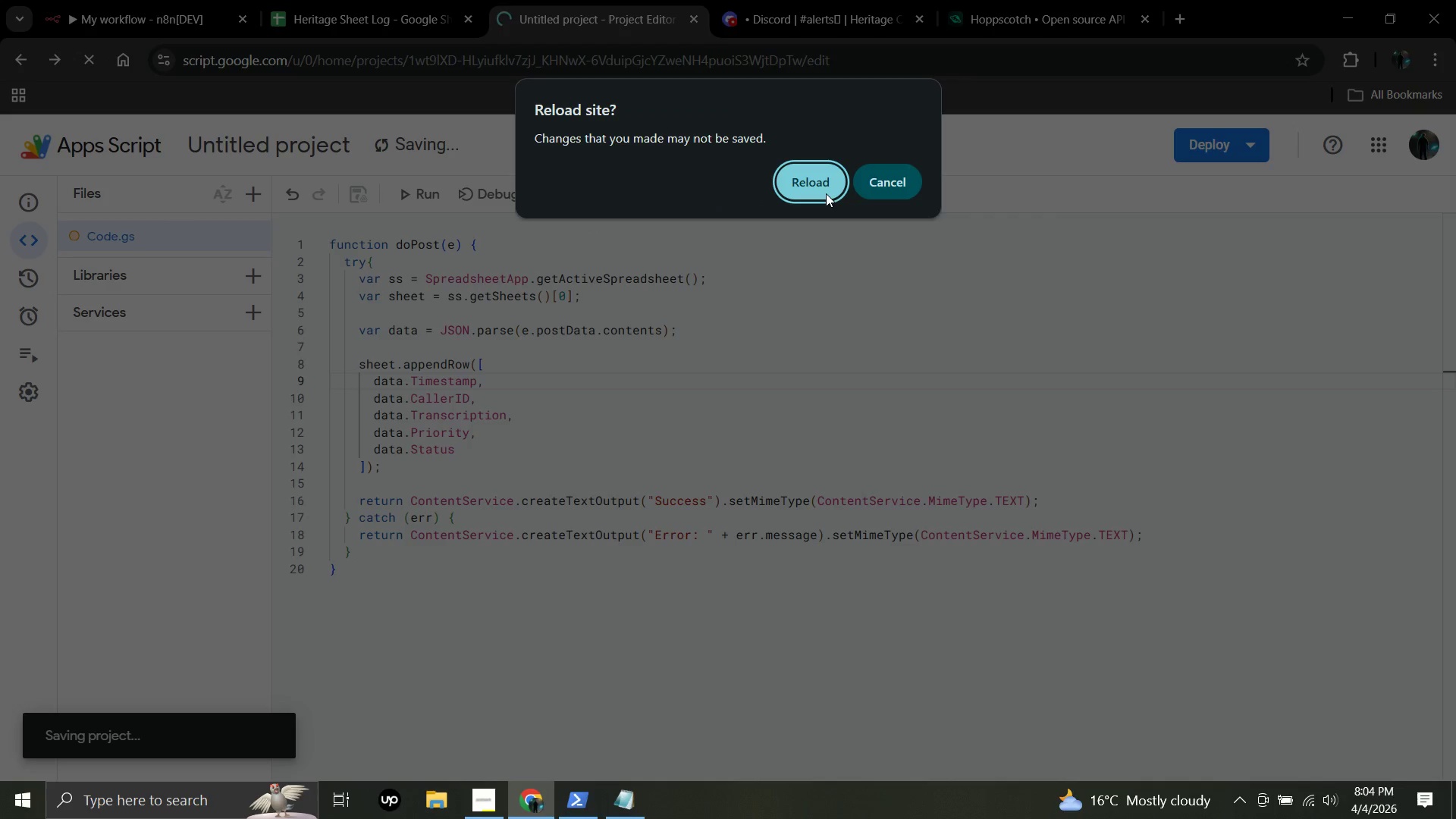 
left_click([819, 184])
 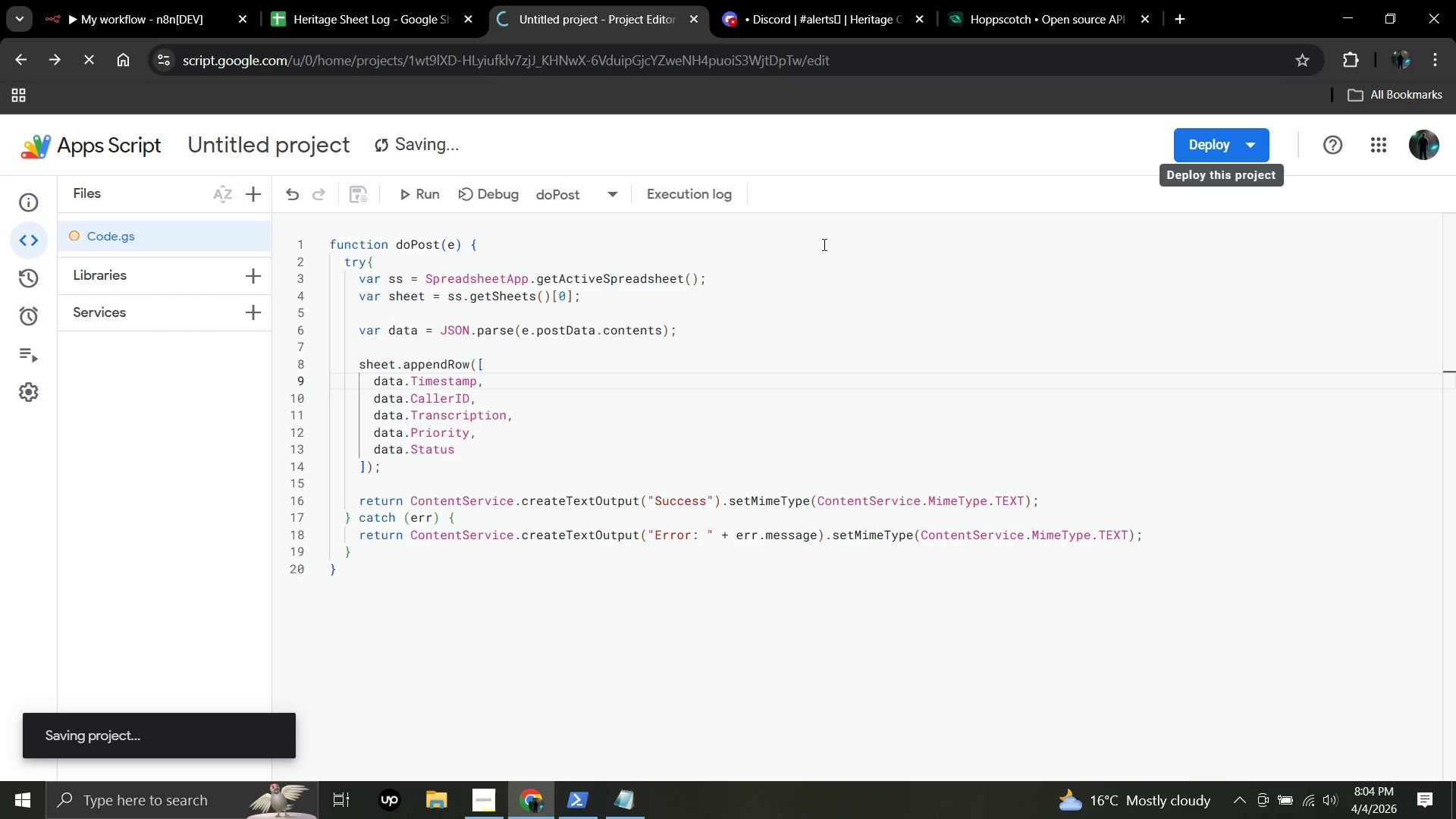 
left_click([767, 0])
 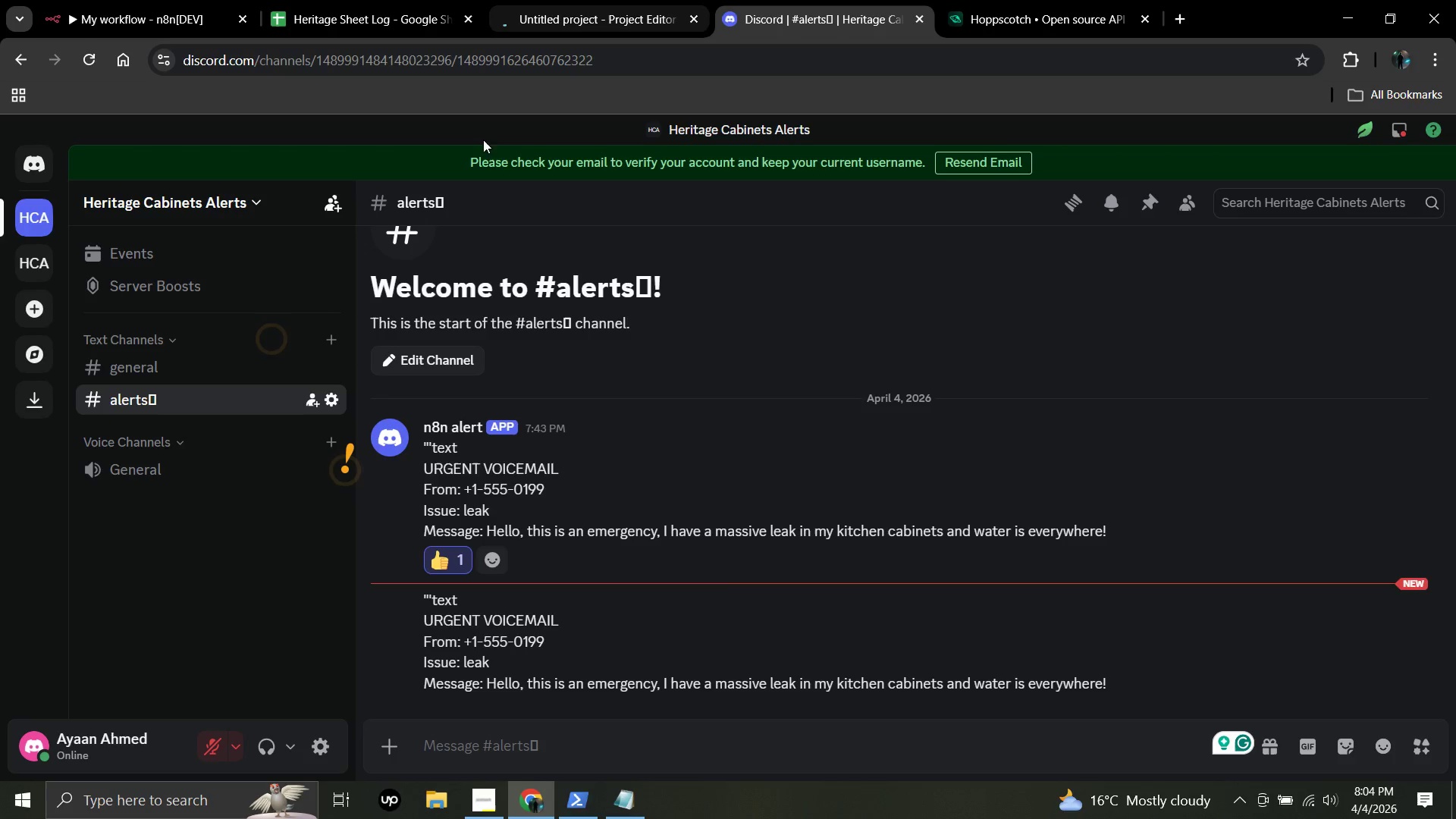 
left_click([180, 465])
 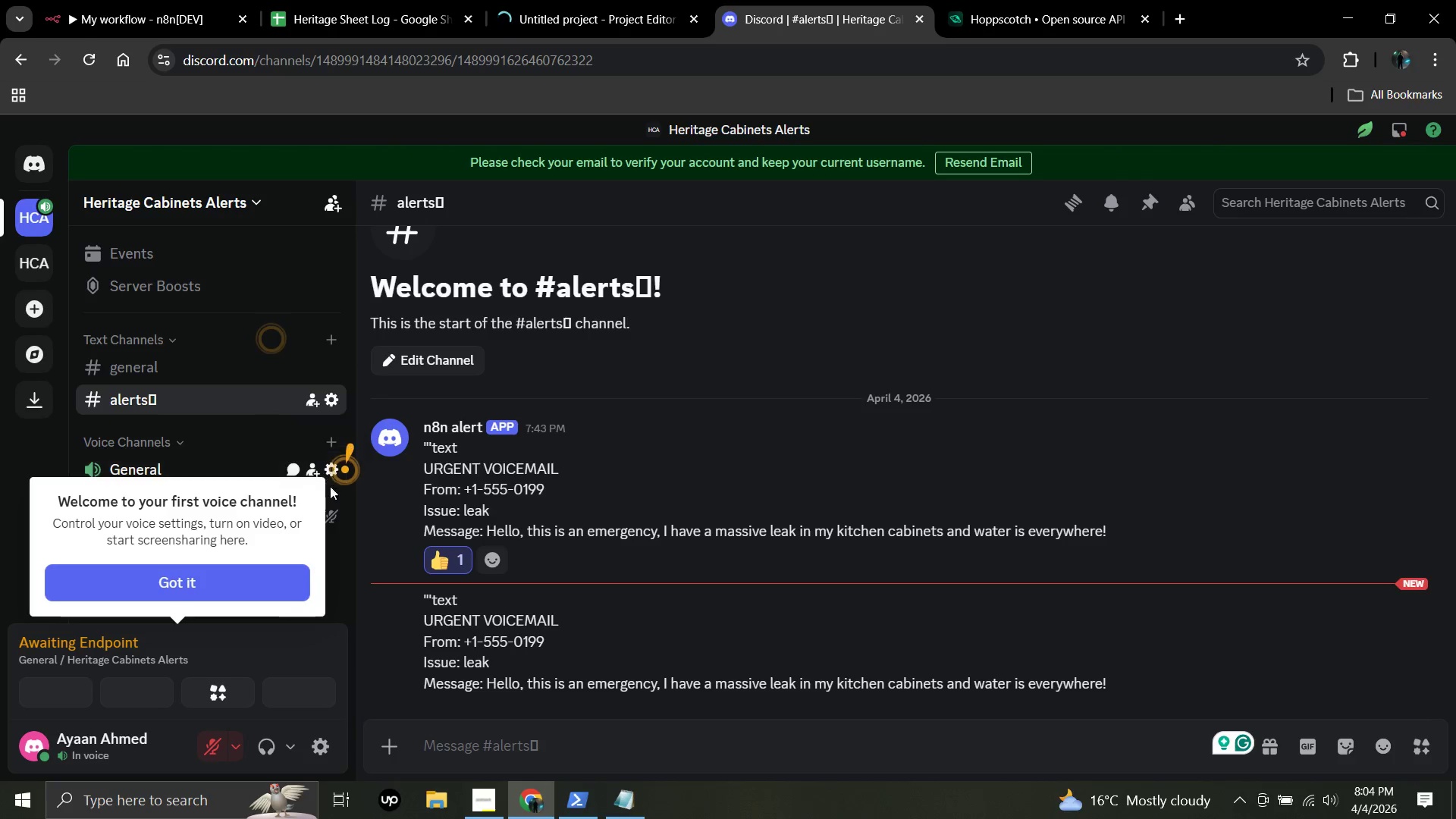 
left_click([217, 579])
 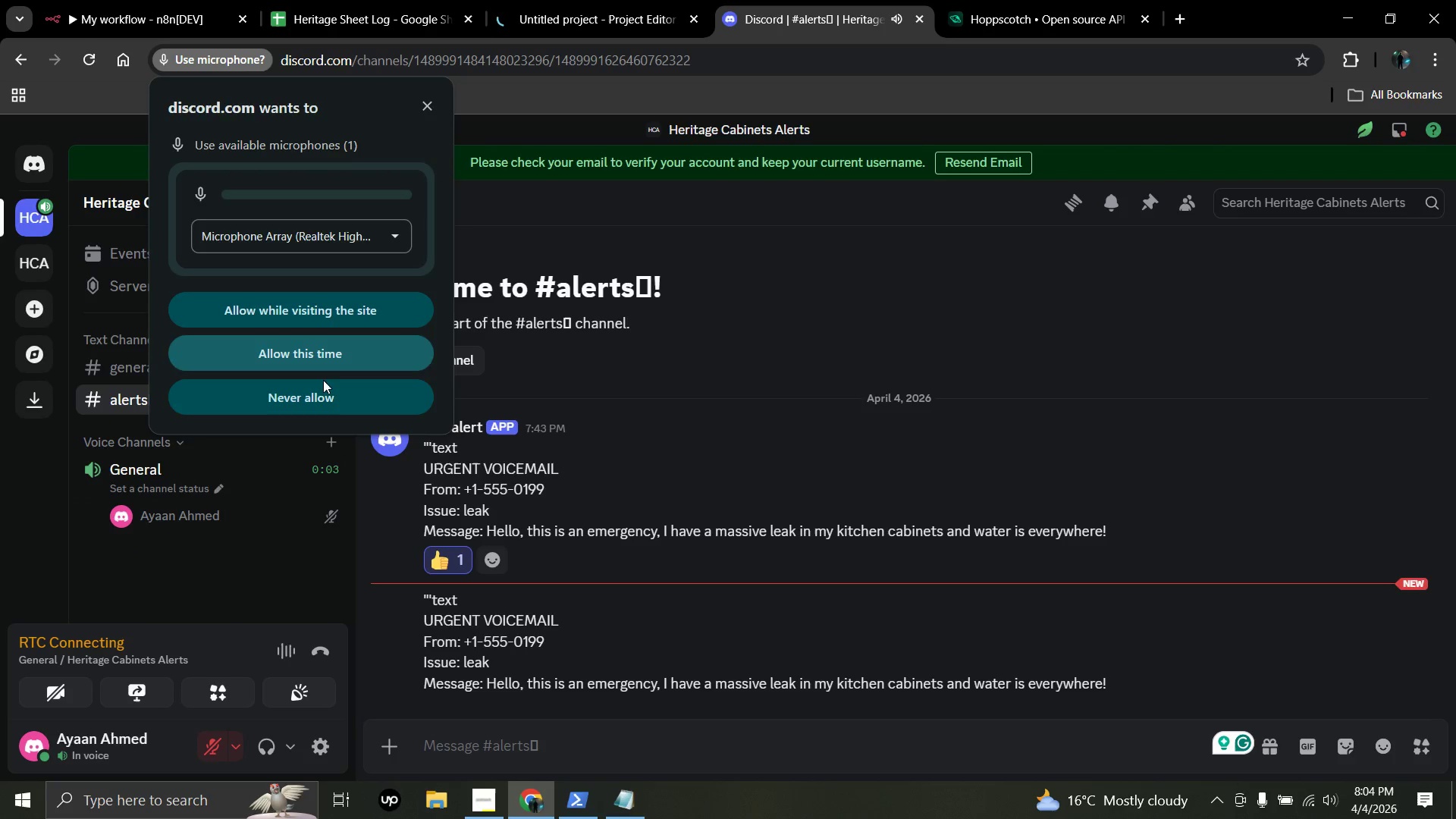 
wait(5.47)
 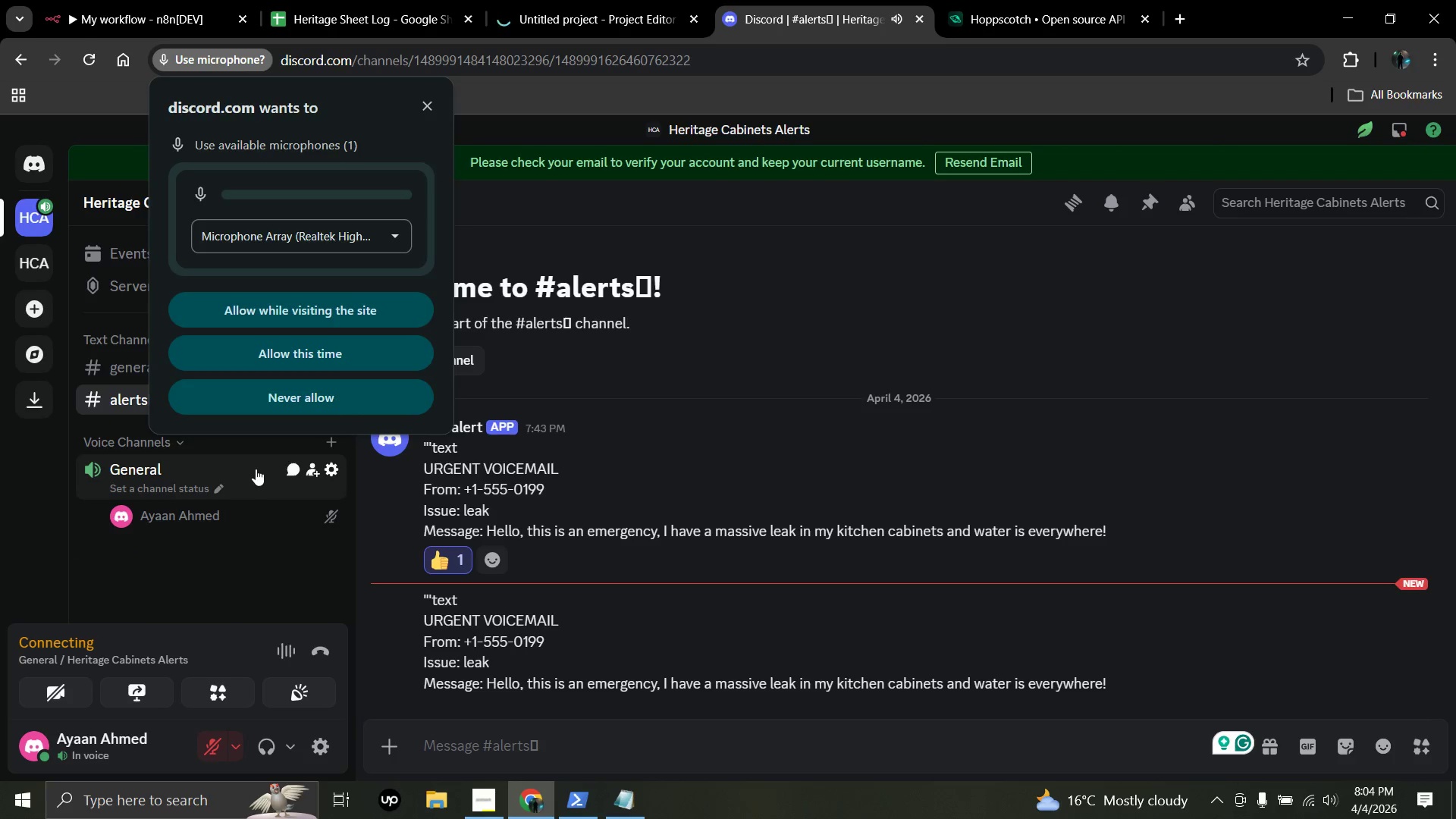 
left_click([419, 113])
 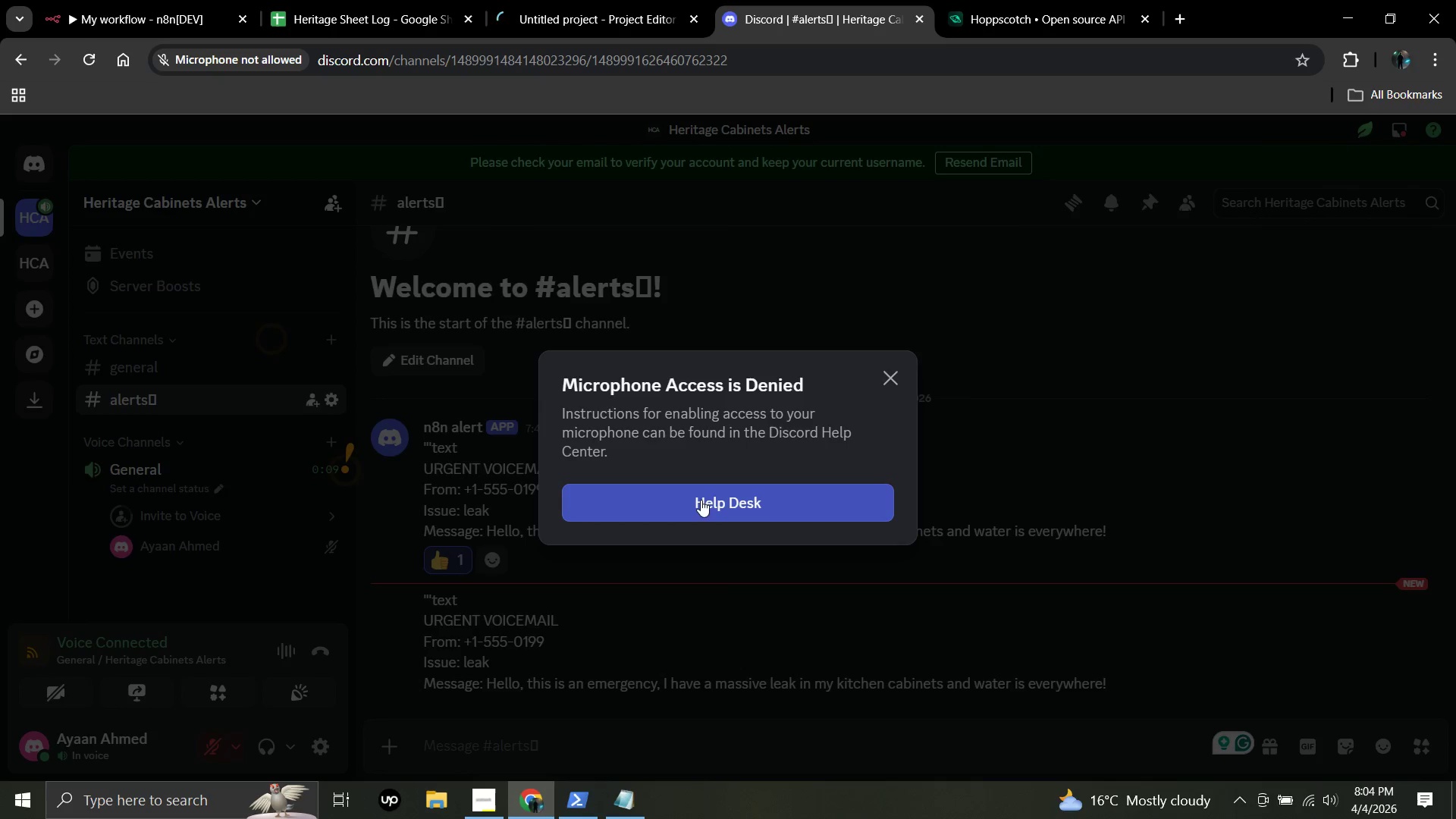 
left_click([904, 370])
 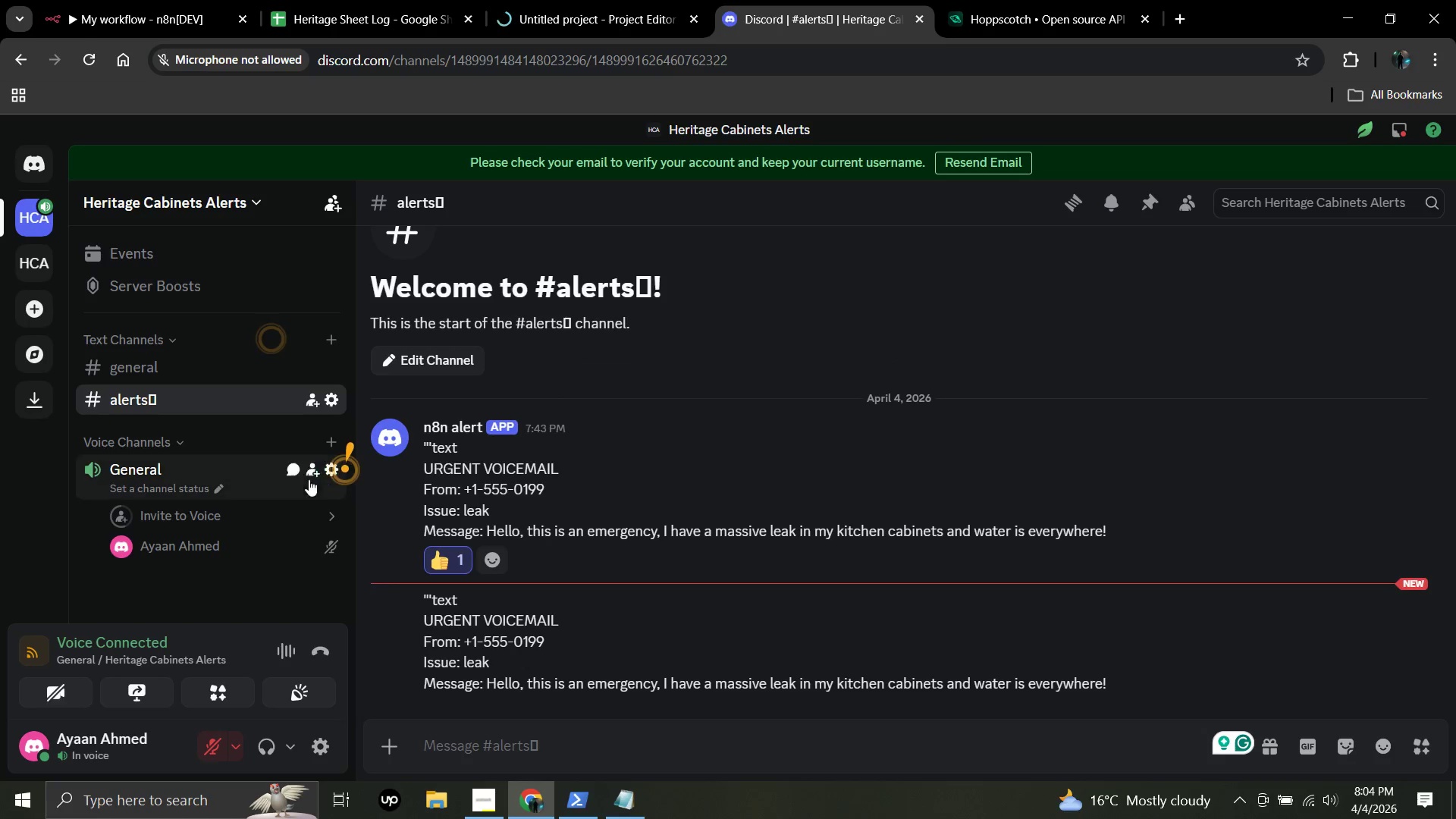 
left_click([240, 475])
 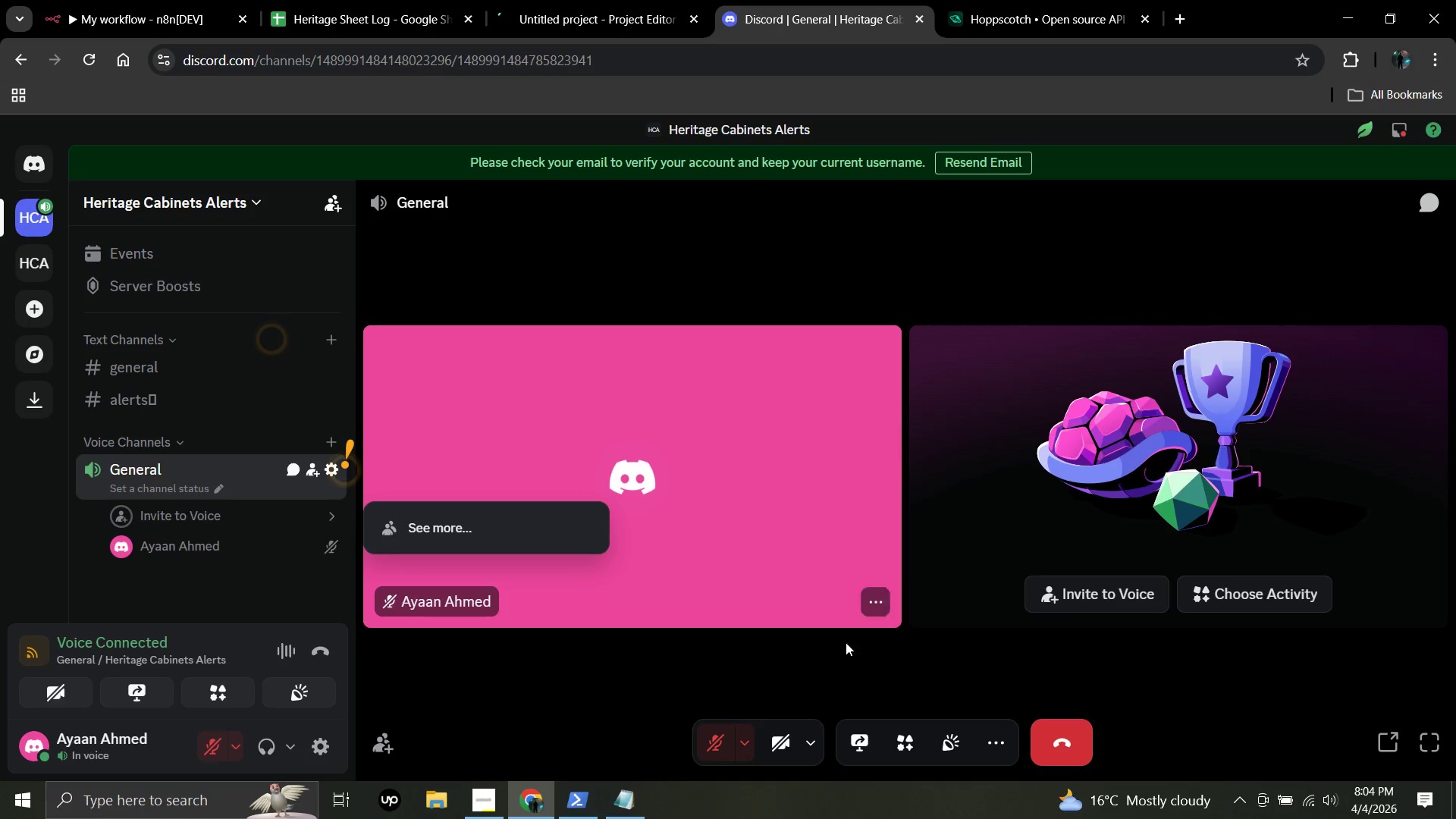 
left_click([1063, 738])
 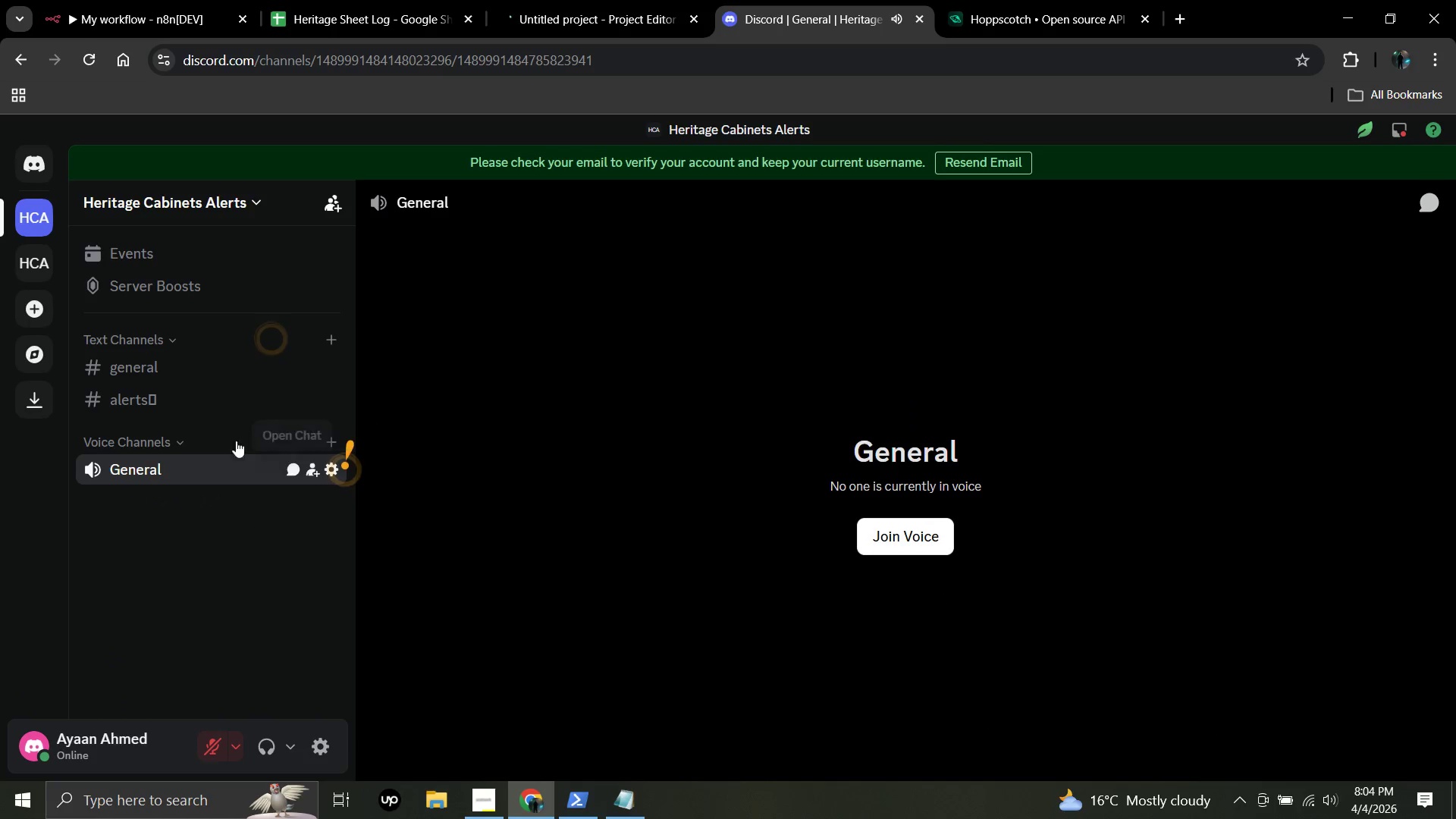 
left_click([203, 361])
 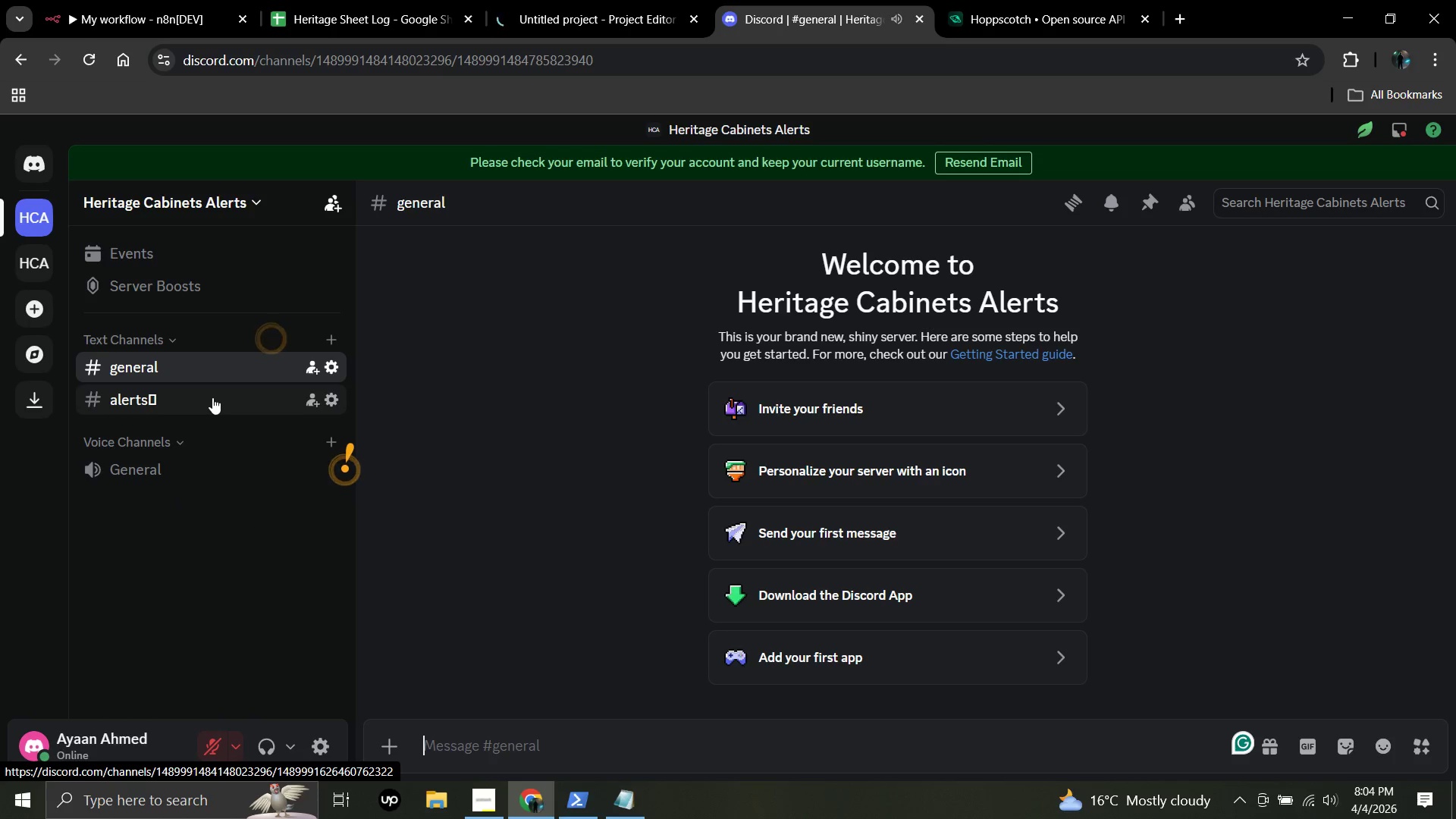 
left_click([212, 397])
 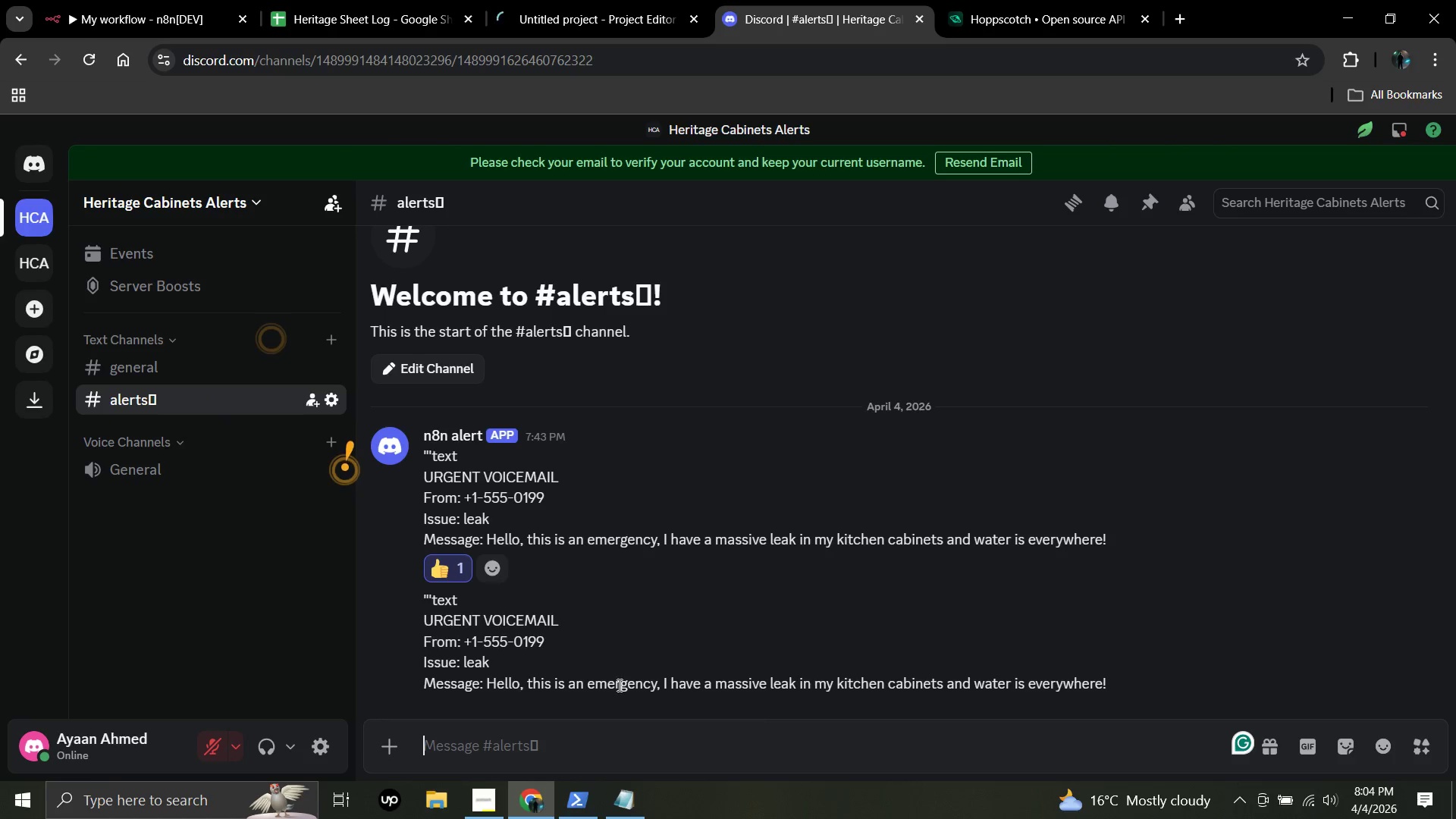 
scroll: coordinate [486, 582], scroll_direction: down, amount: 5.0
 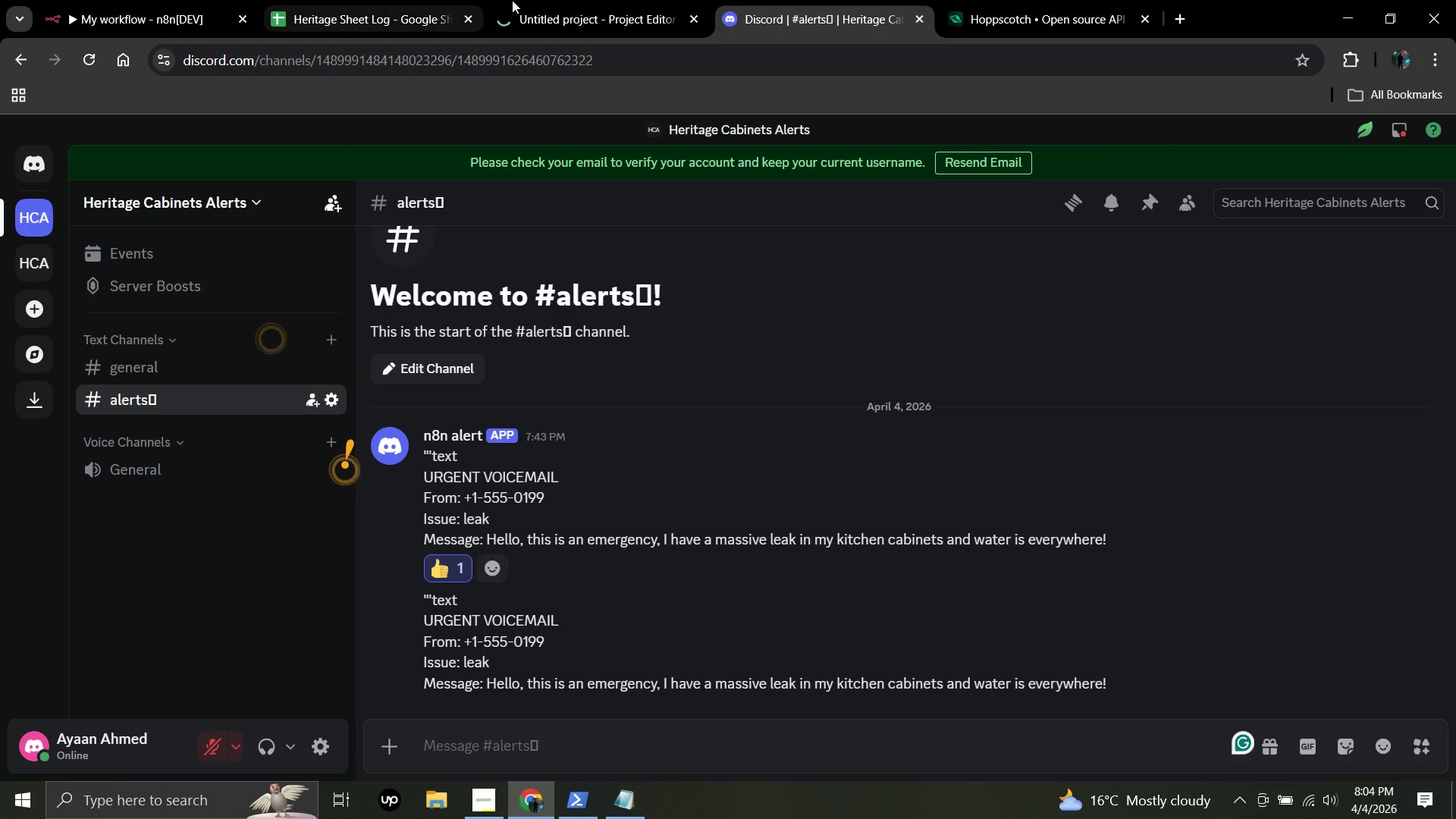 
left_click([554, 0])
 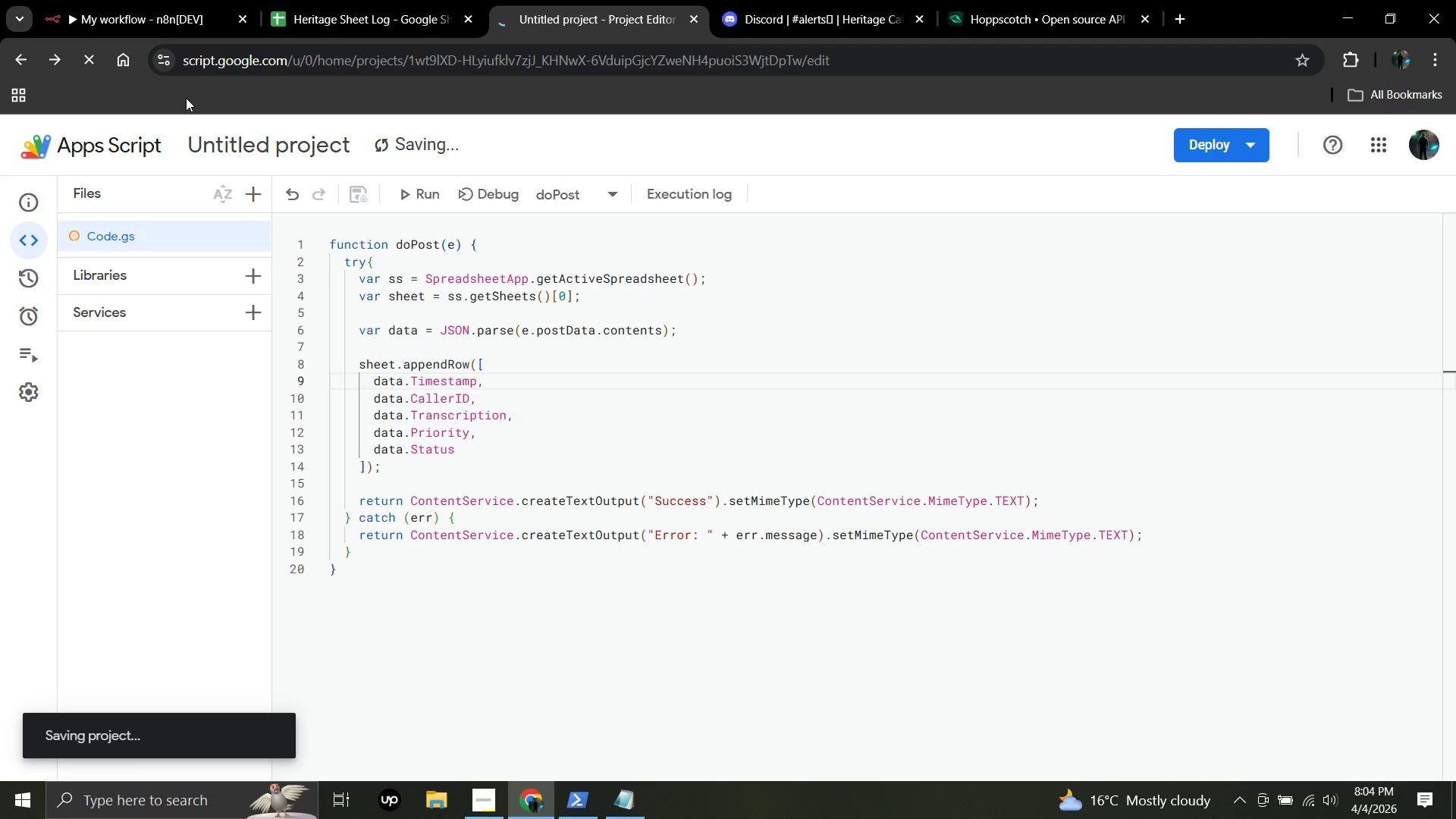 
wait(12.28)
 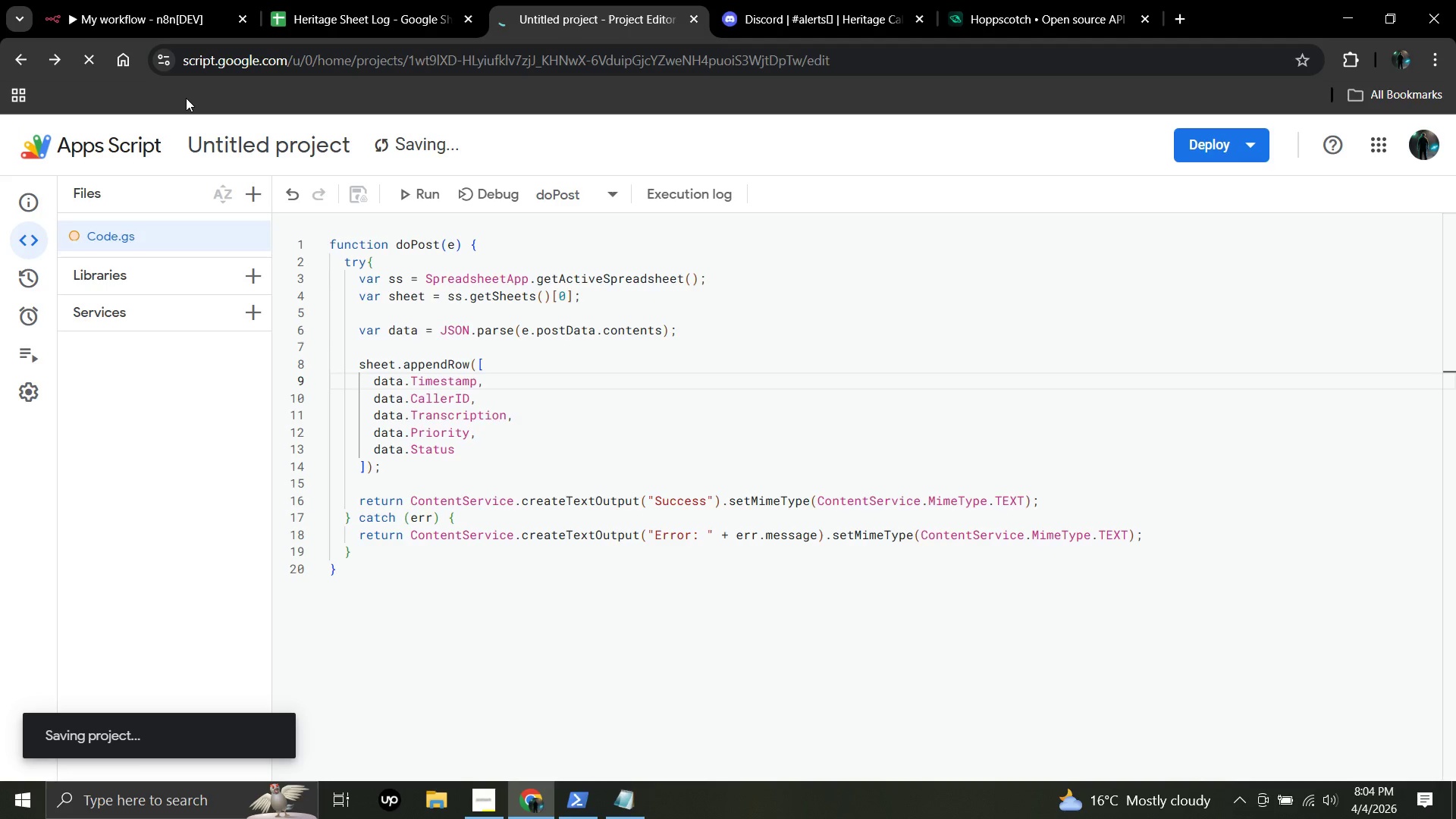 
left_click([1207, 152])
 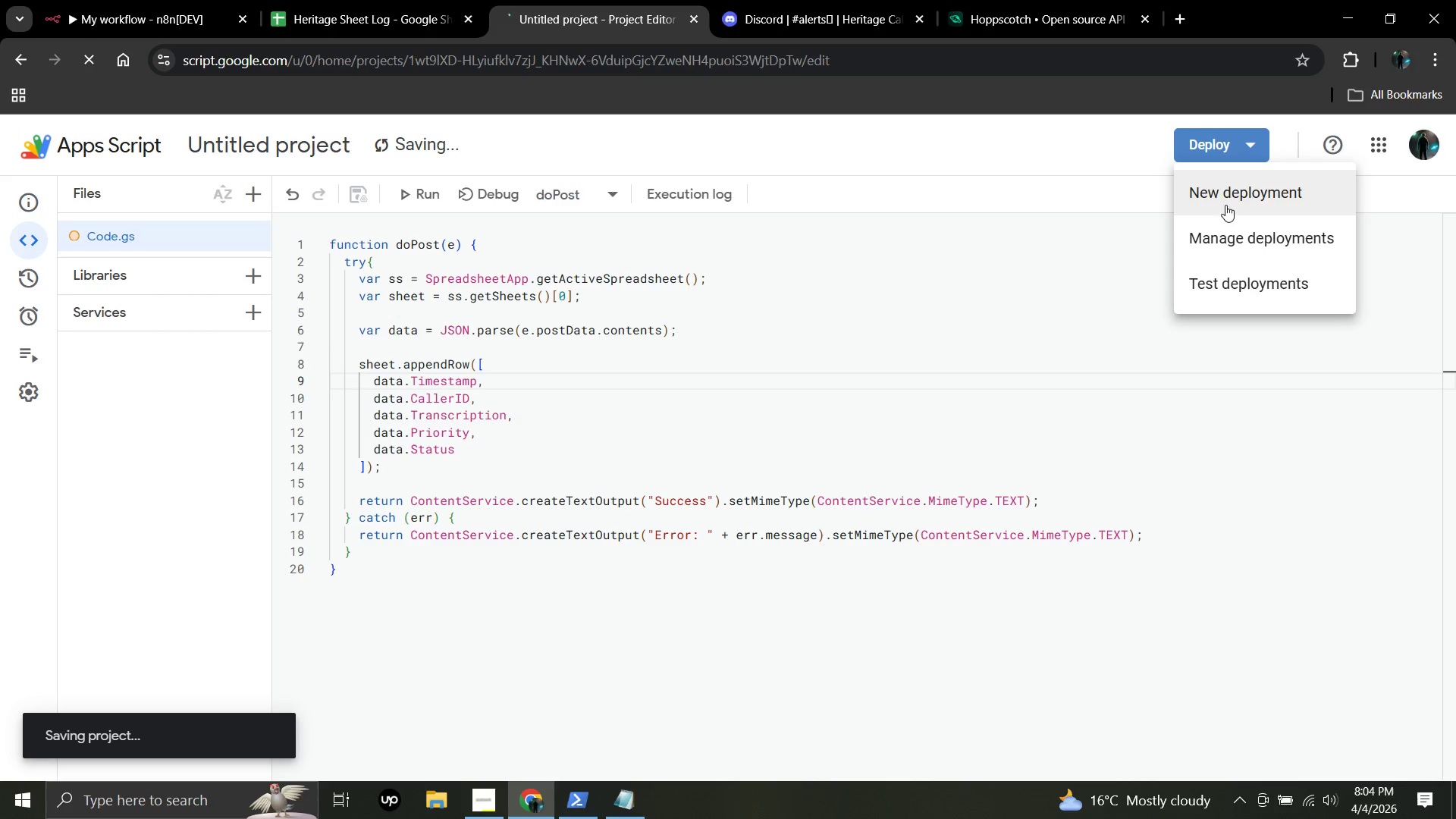 
left_click([1223, 194])
 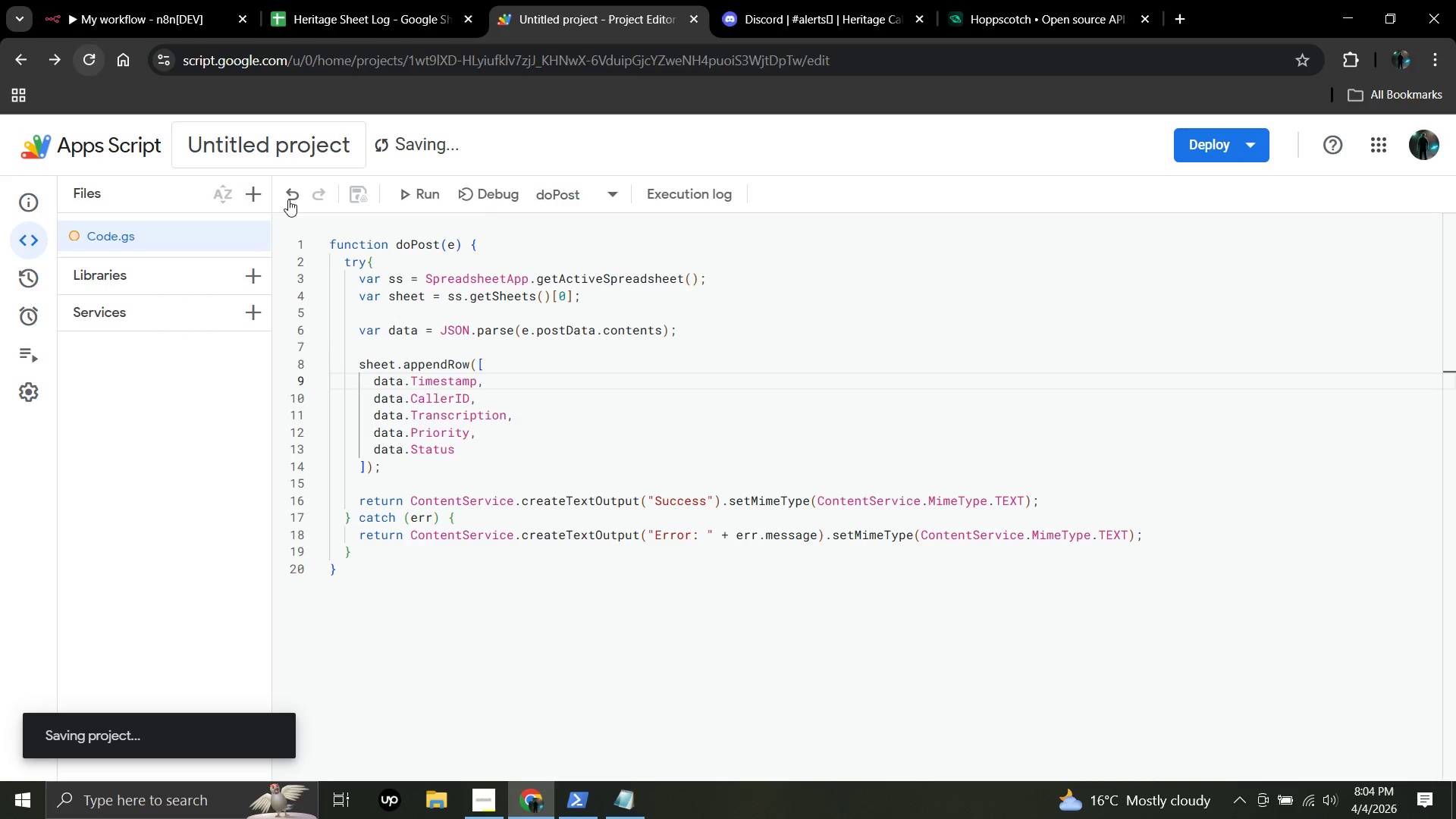 
left_click([661, 556])
 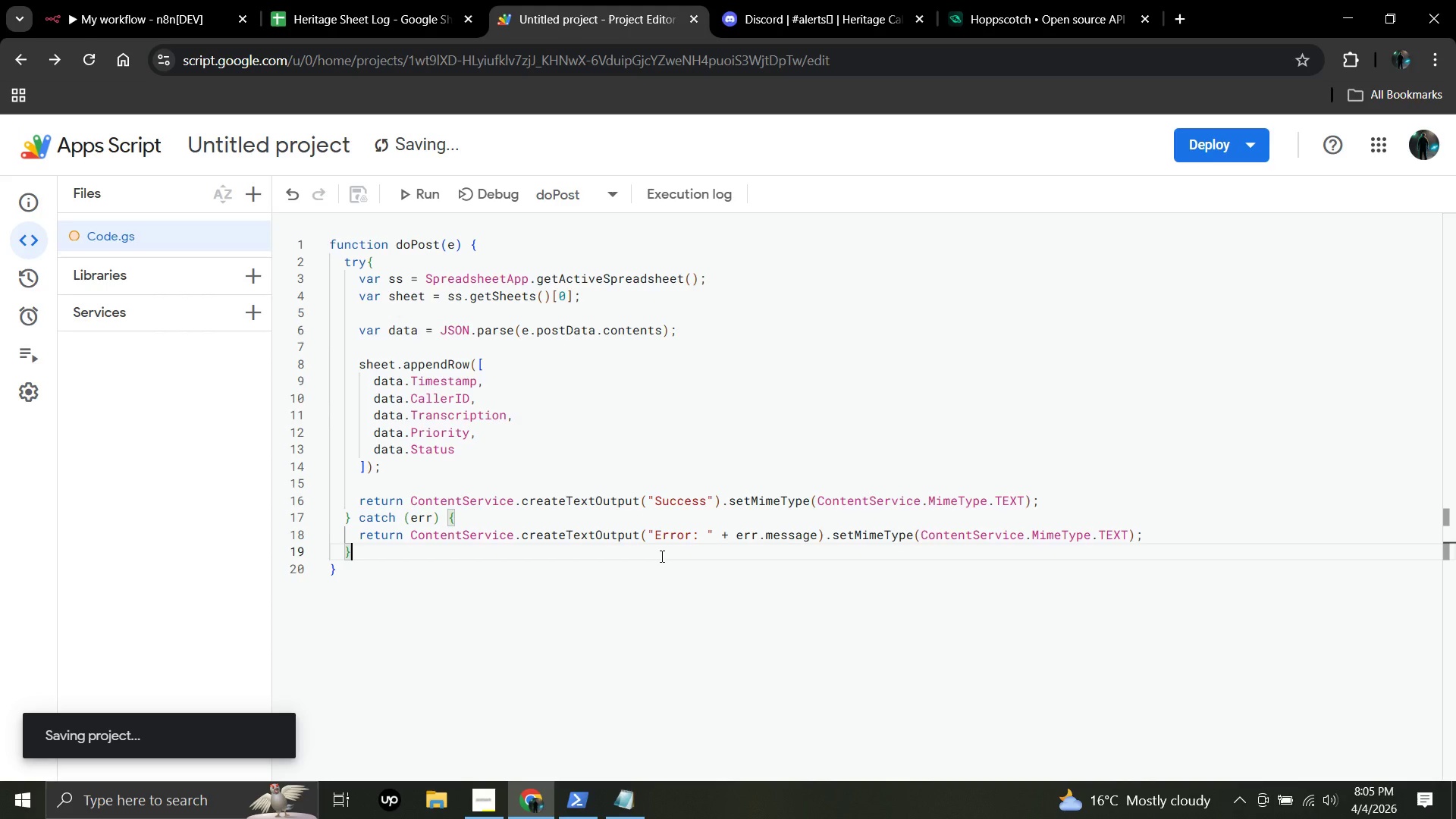 
key(Control+A)
 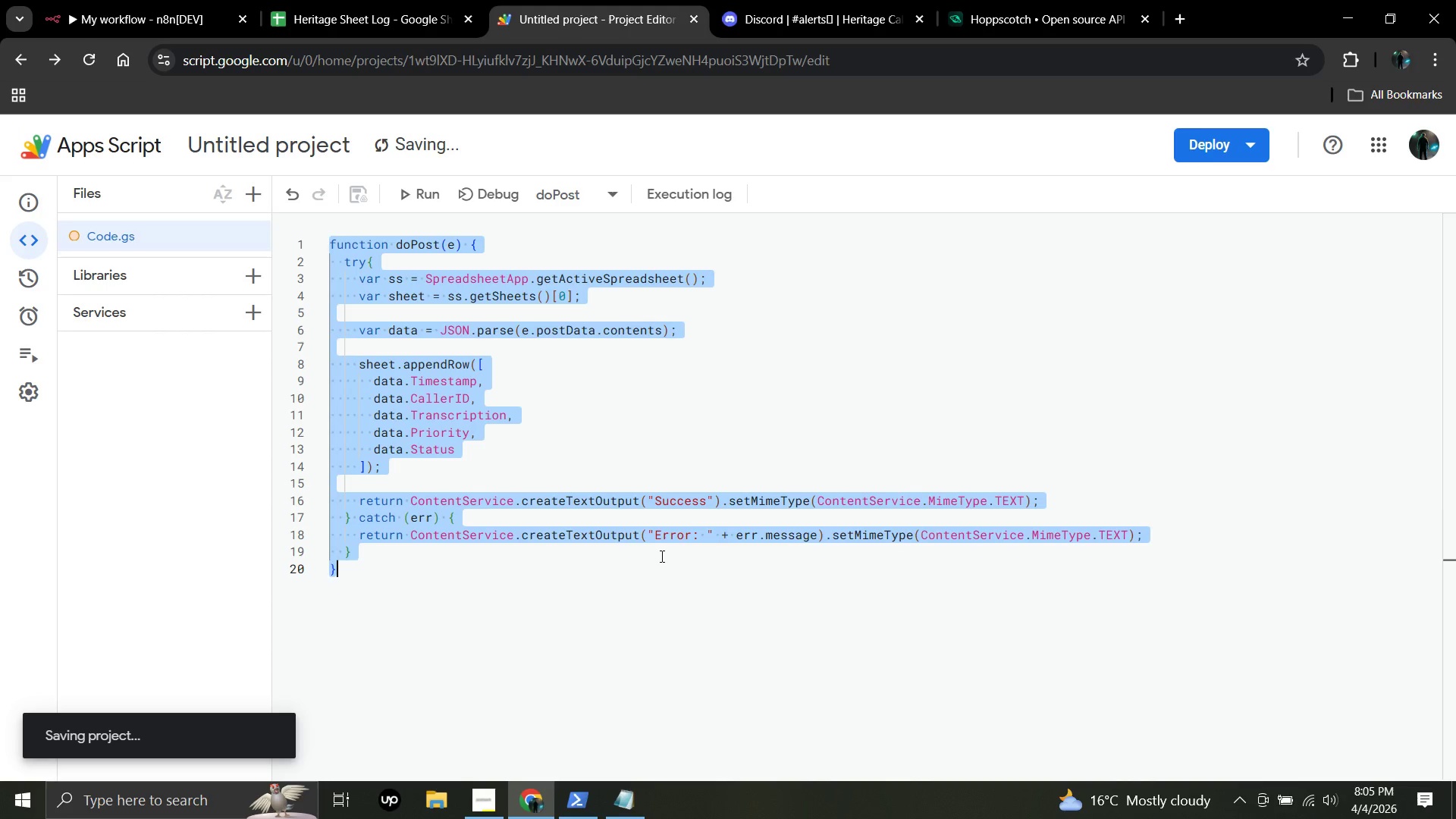 
key(Control+C)
 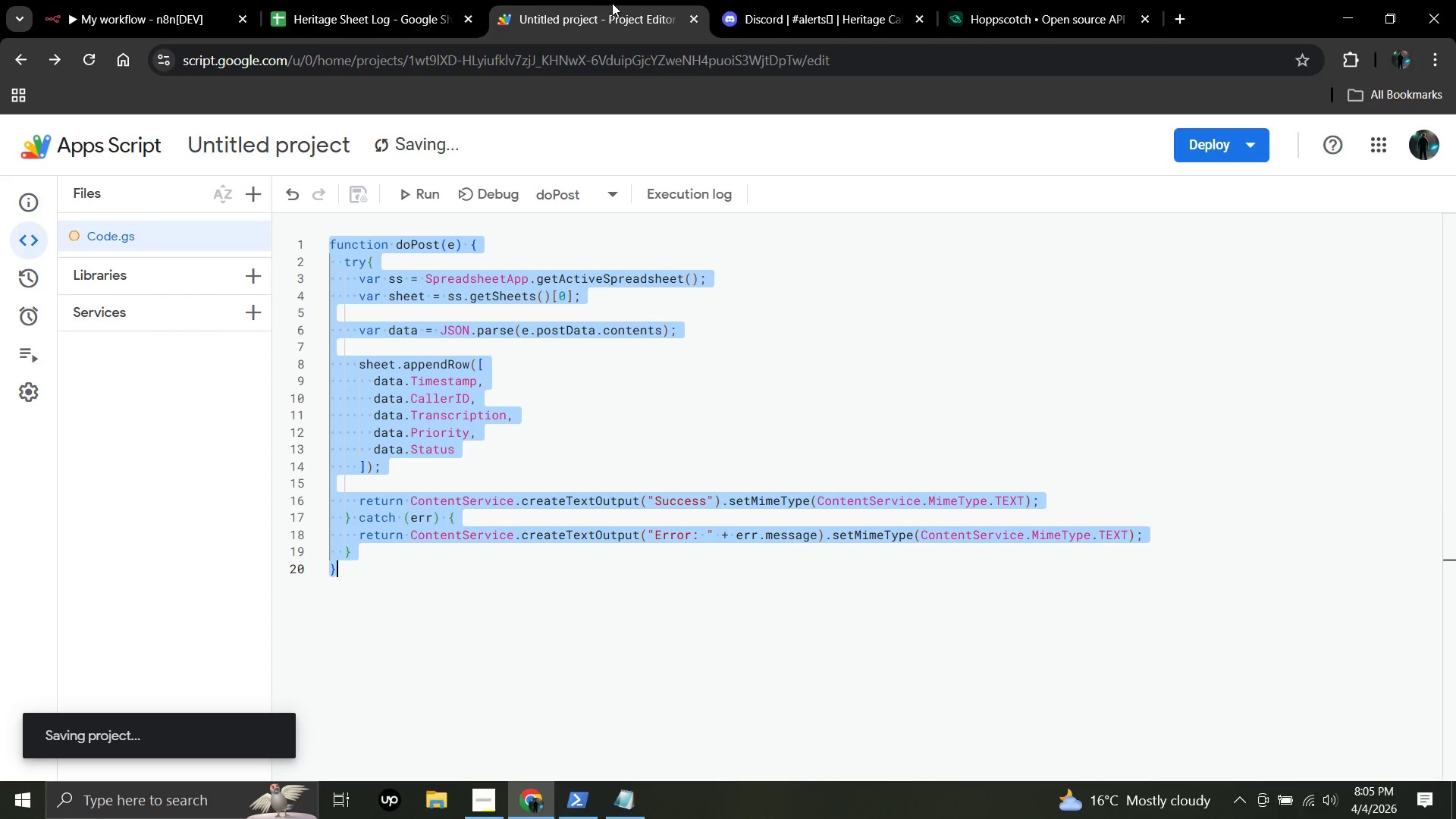 
left_click([349, 0])
 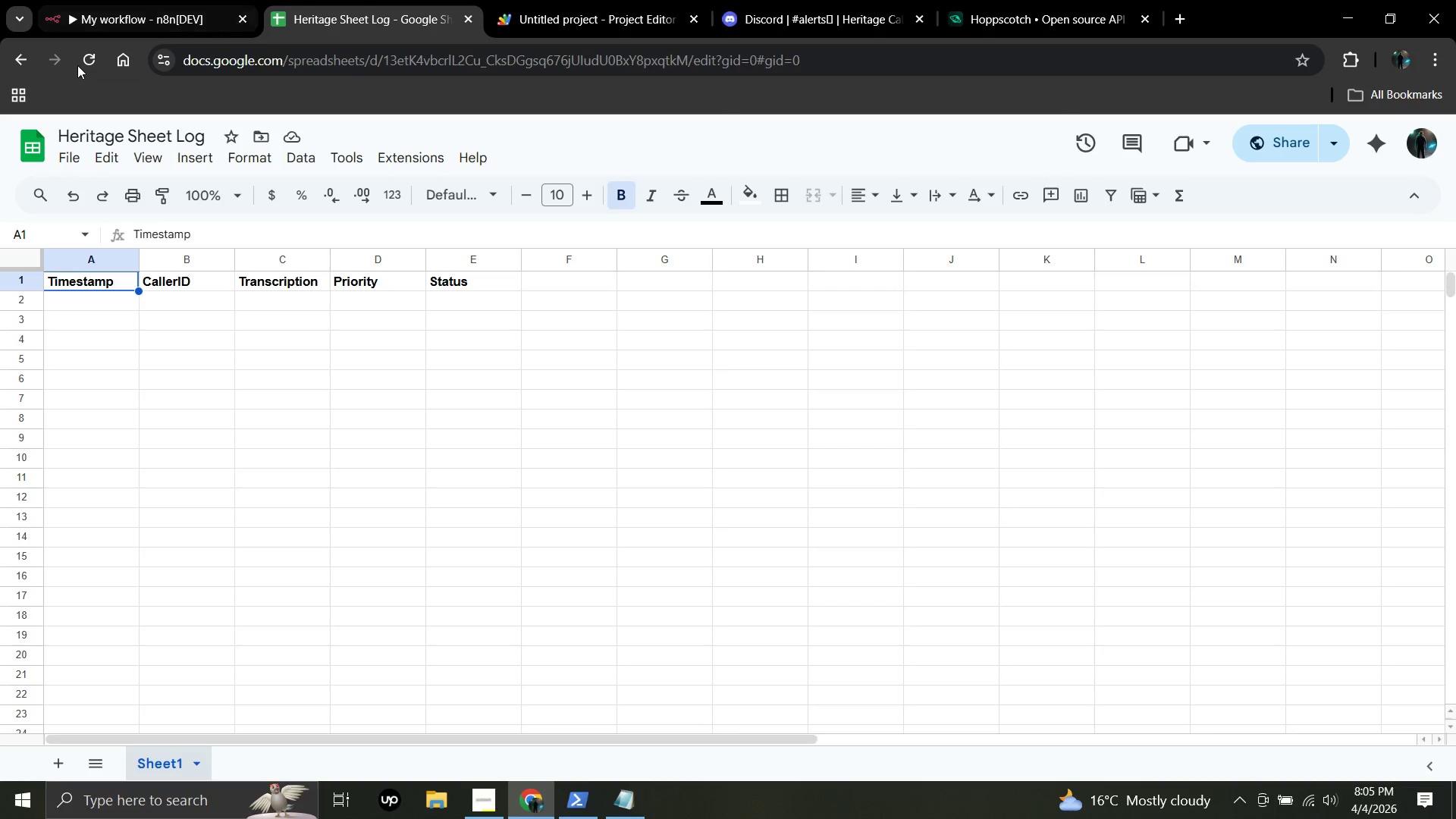 
left_click([87, 71])
 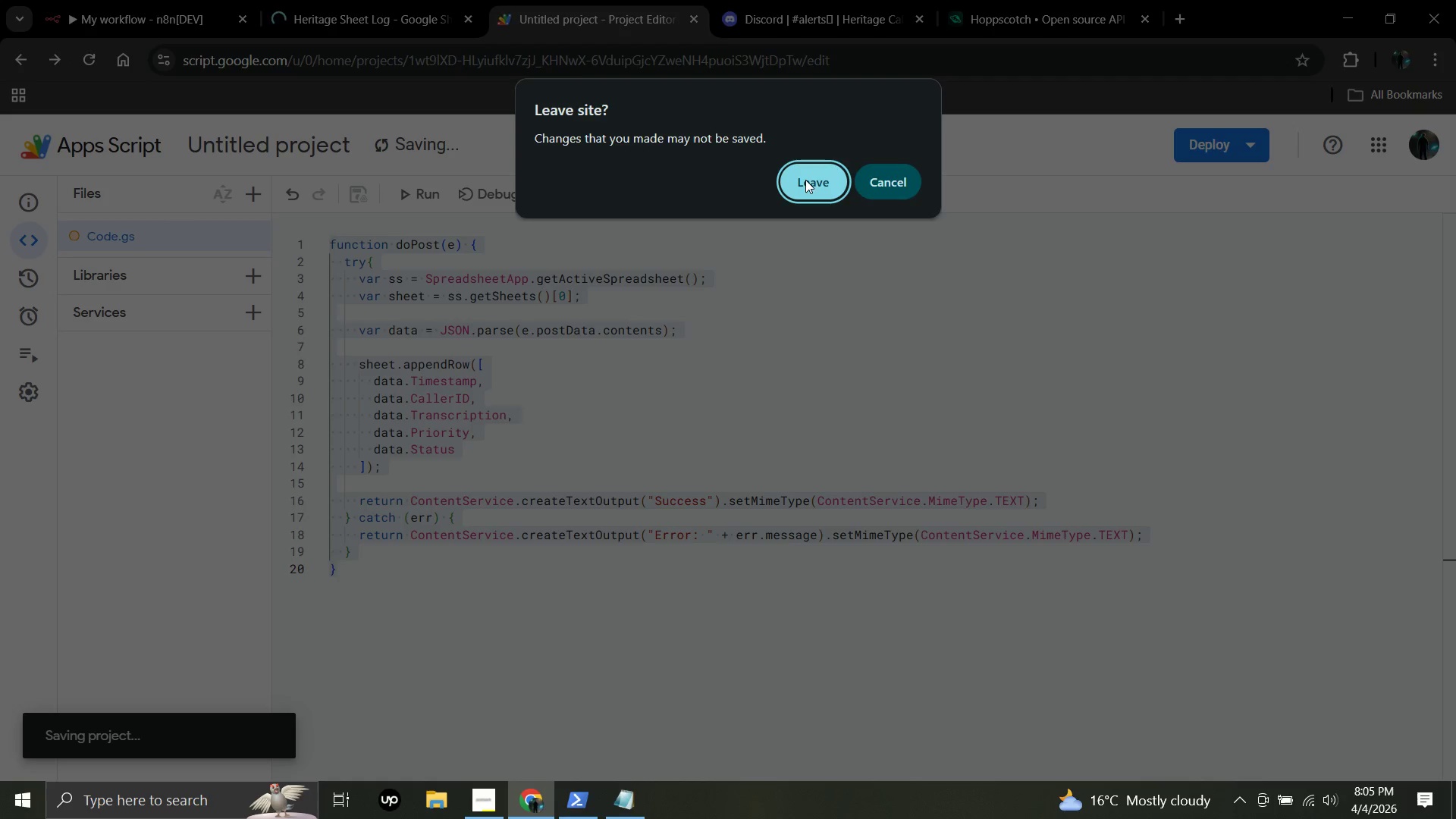 
left_click([805, 180])
 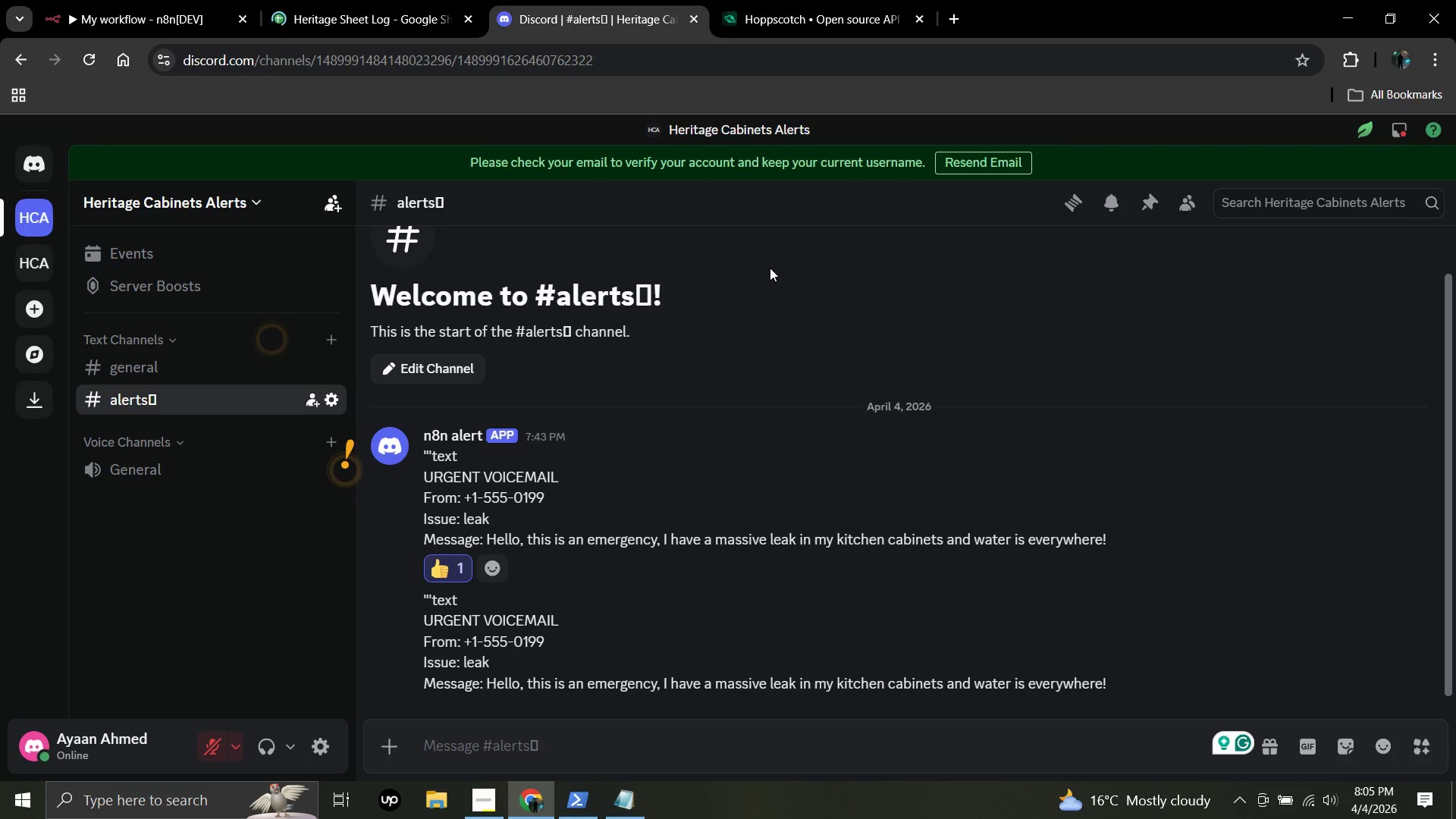 
wait(6.28)
 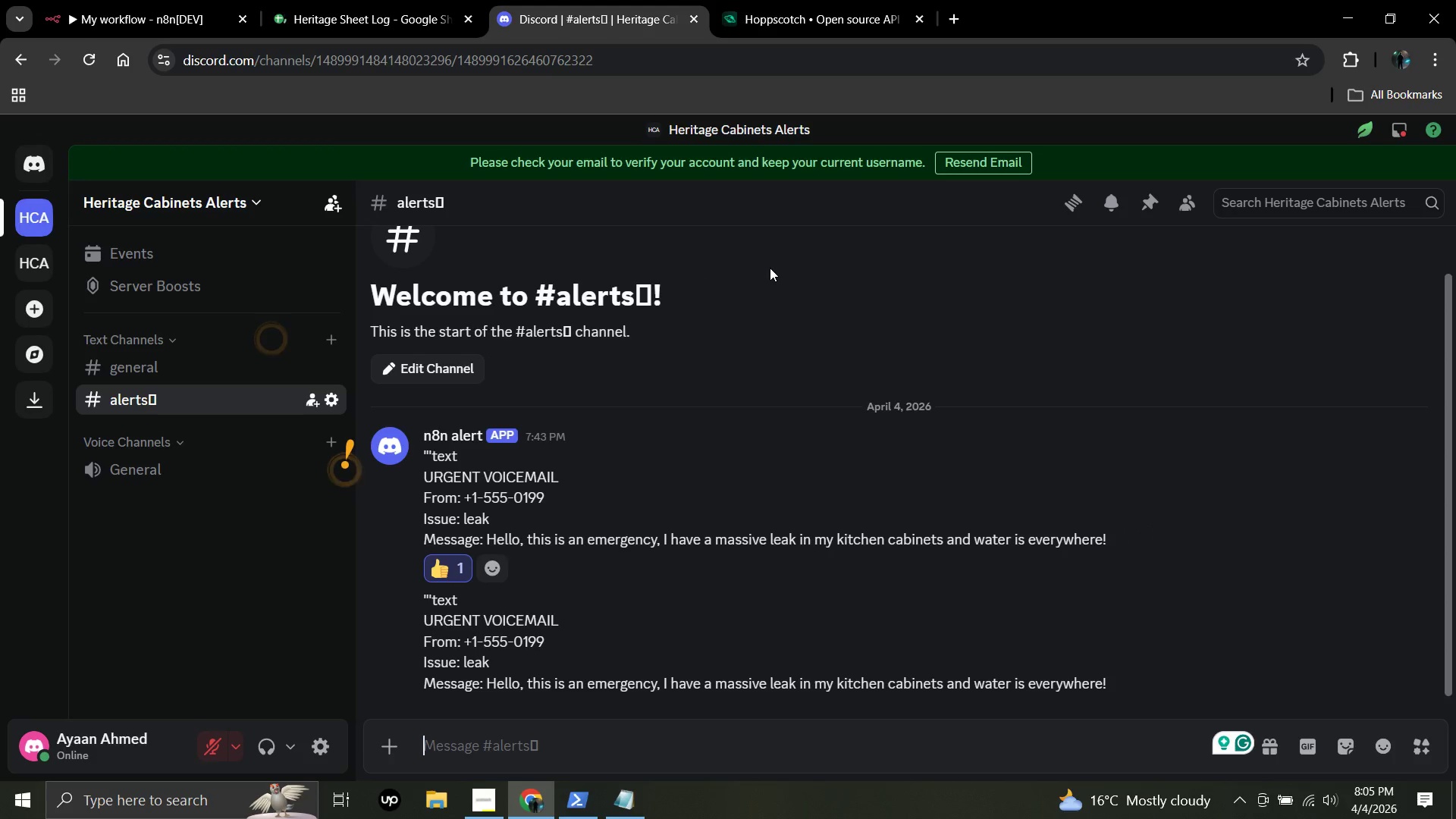 
left_click([382, 0])
 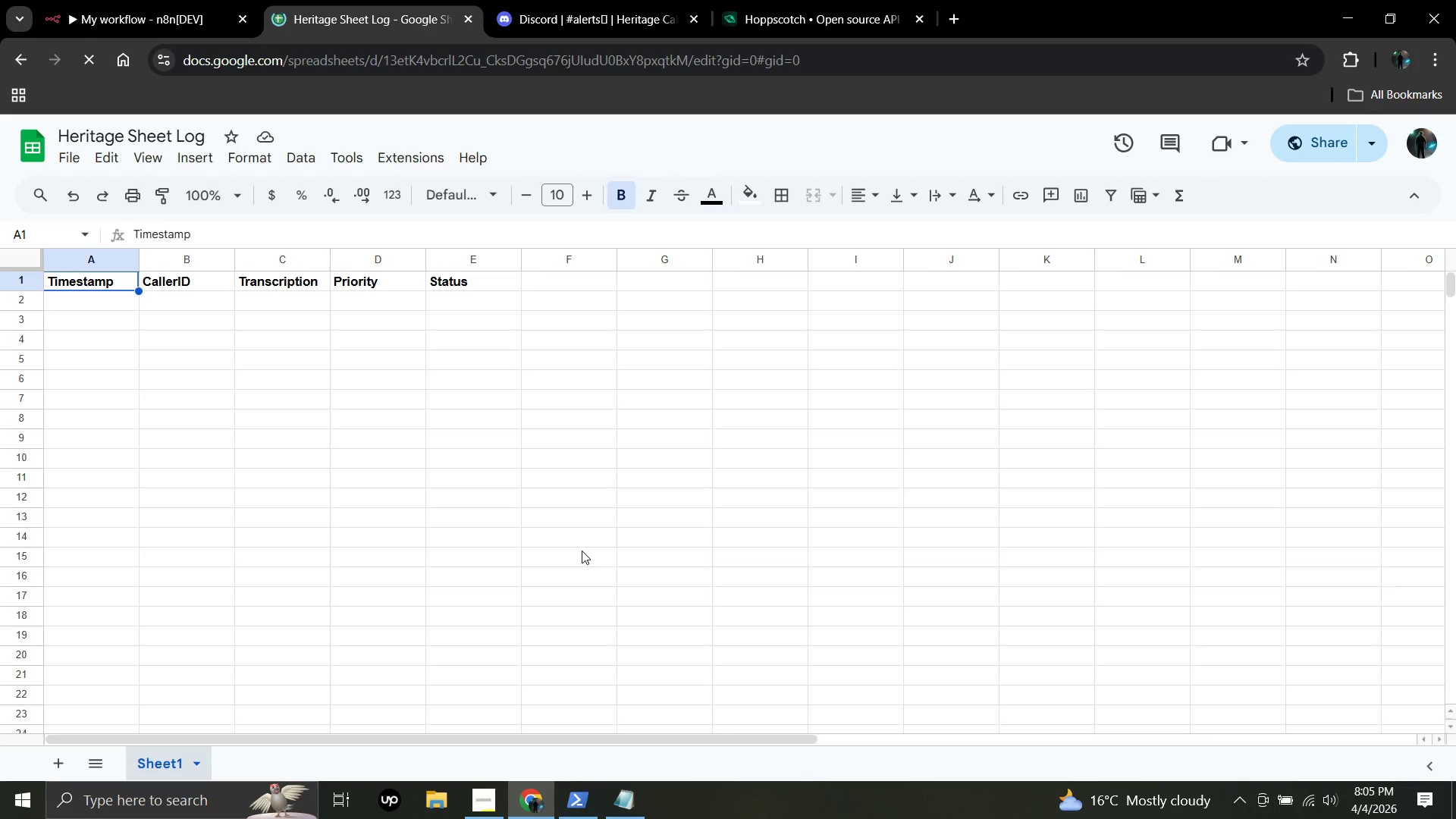 
left_click([413, 161])
 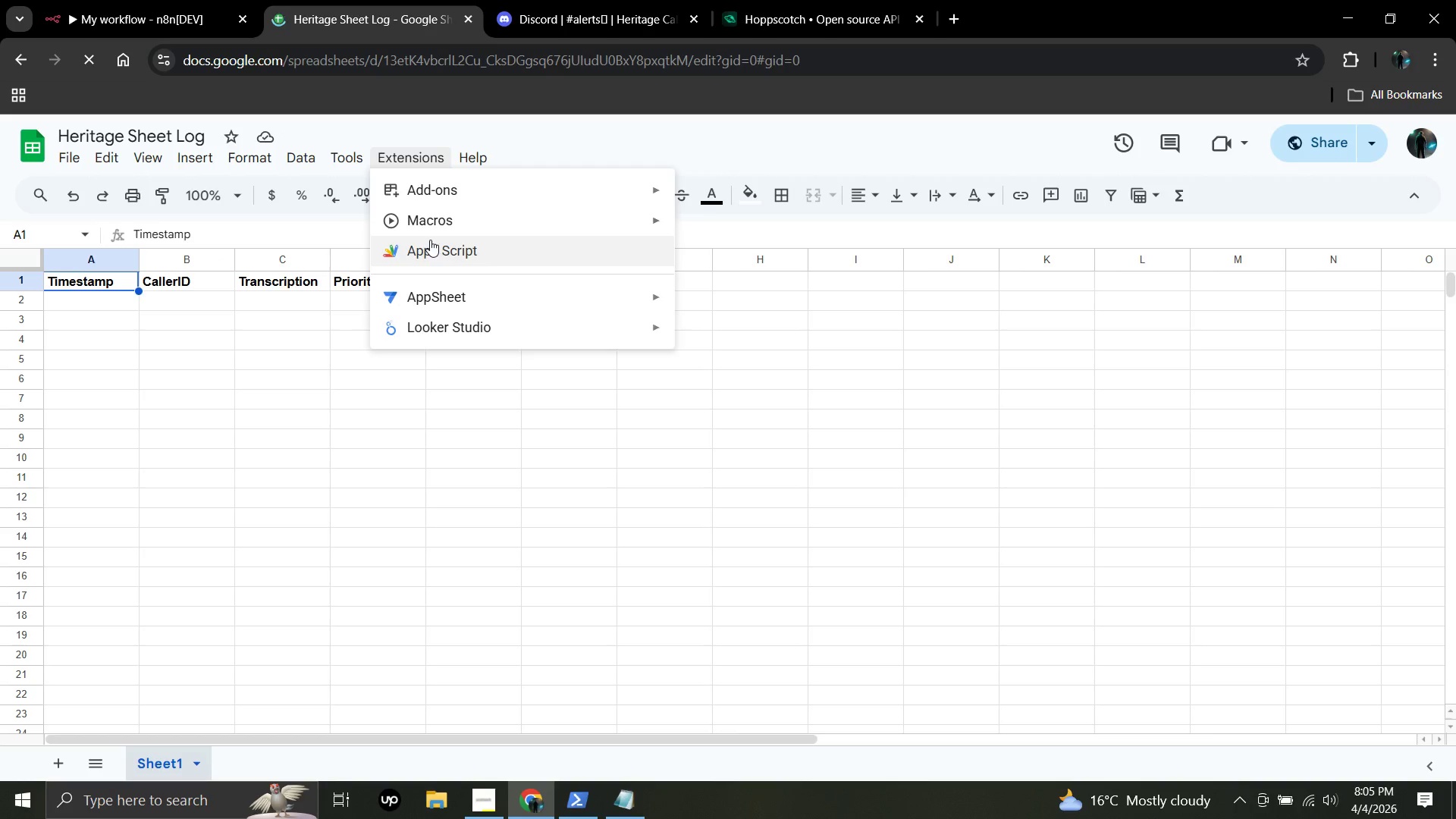 
left_click([431, 241])
 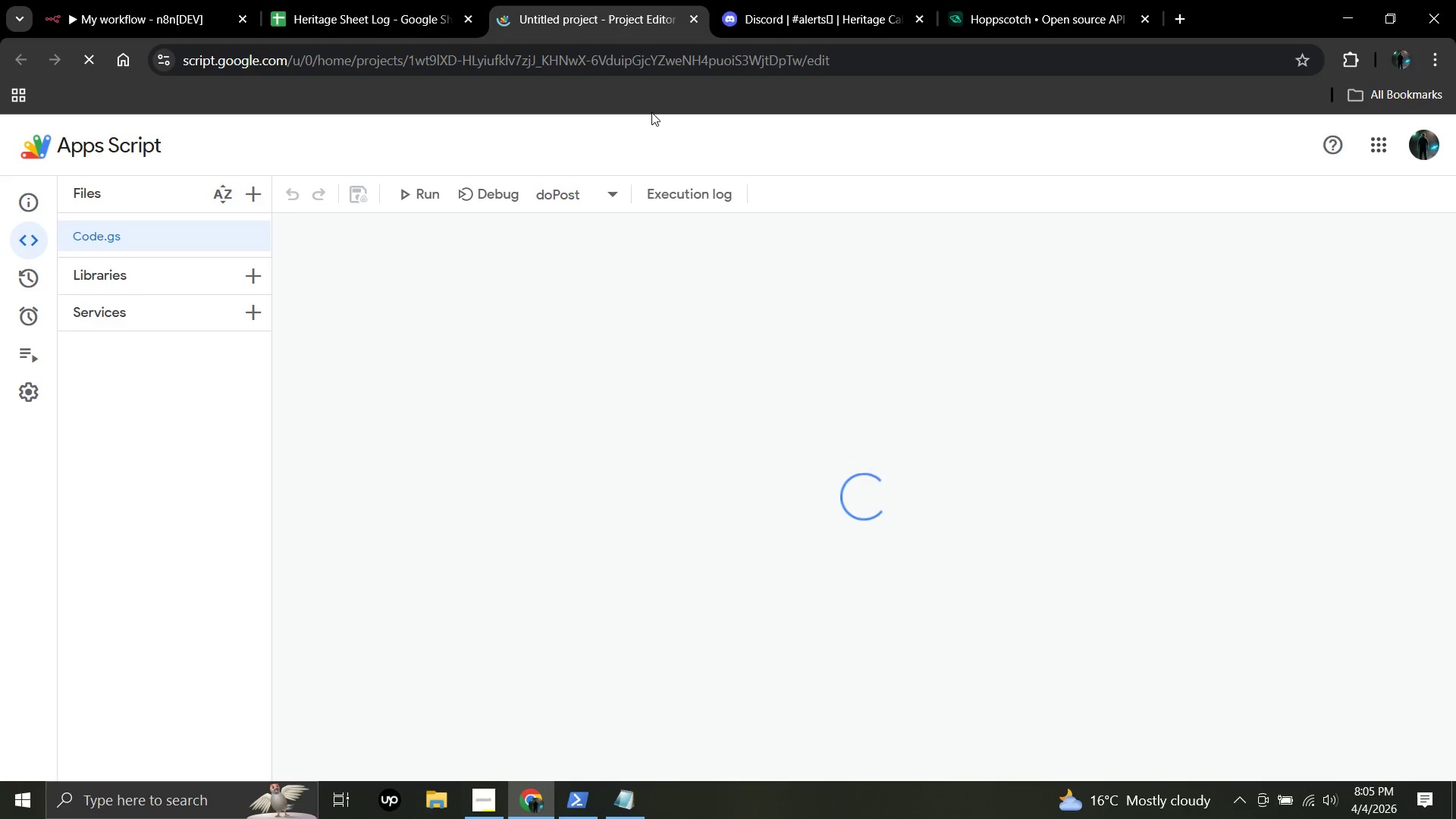 
wait(34.77)
 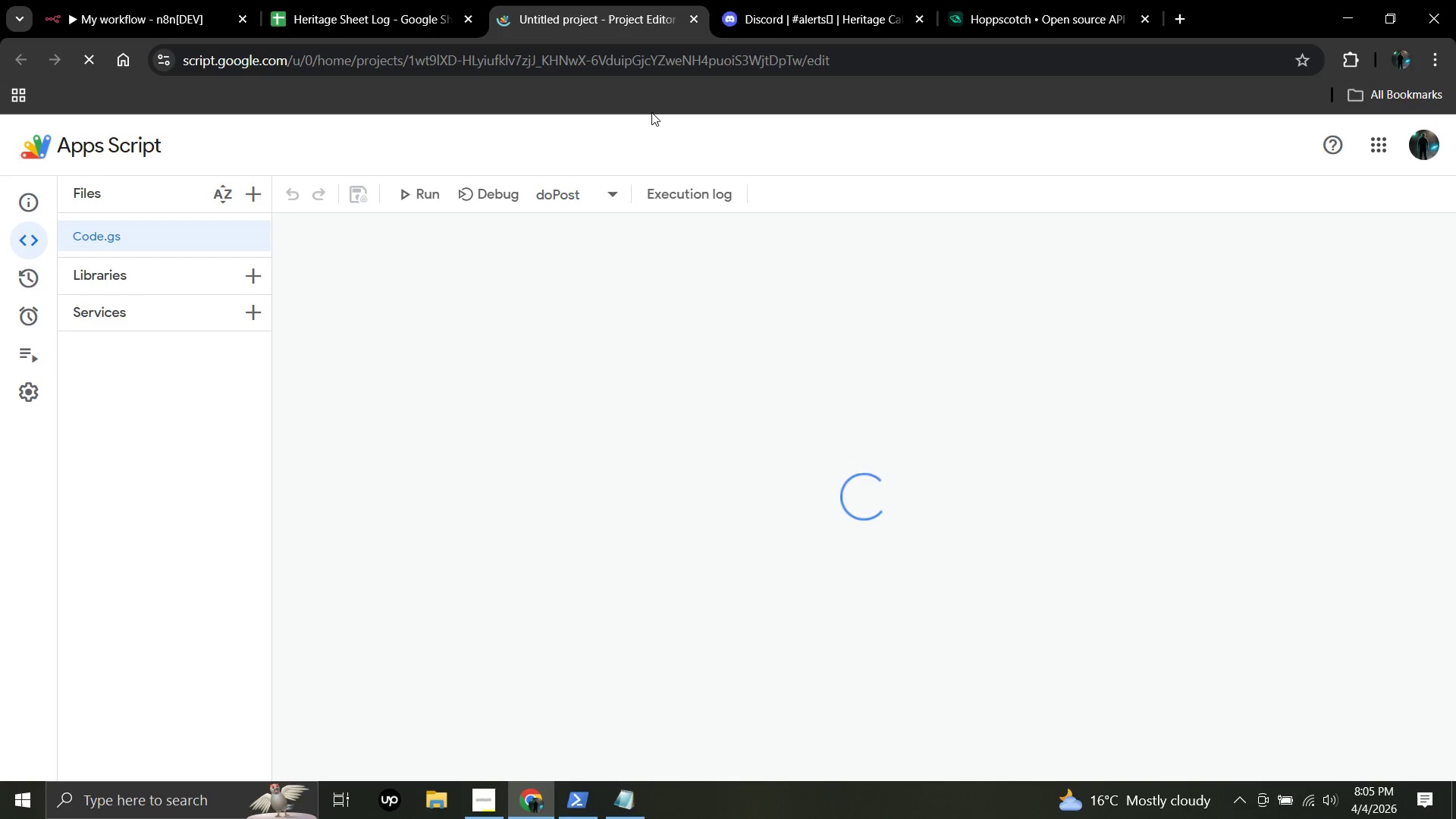 
left_click([1379, 337])
 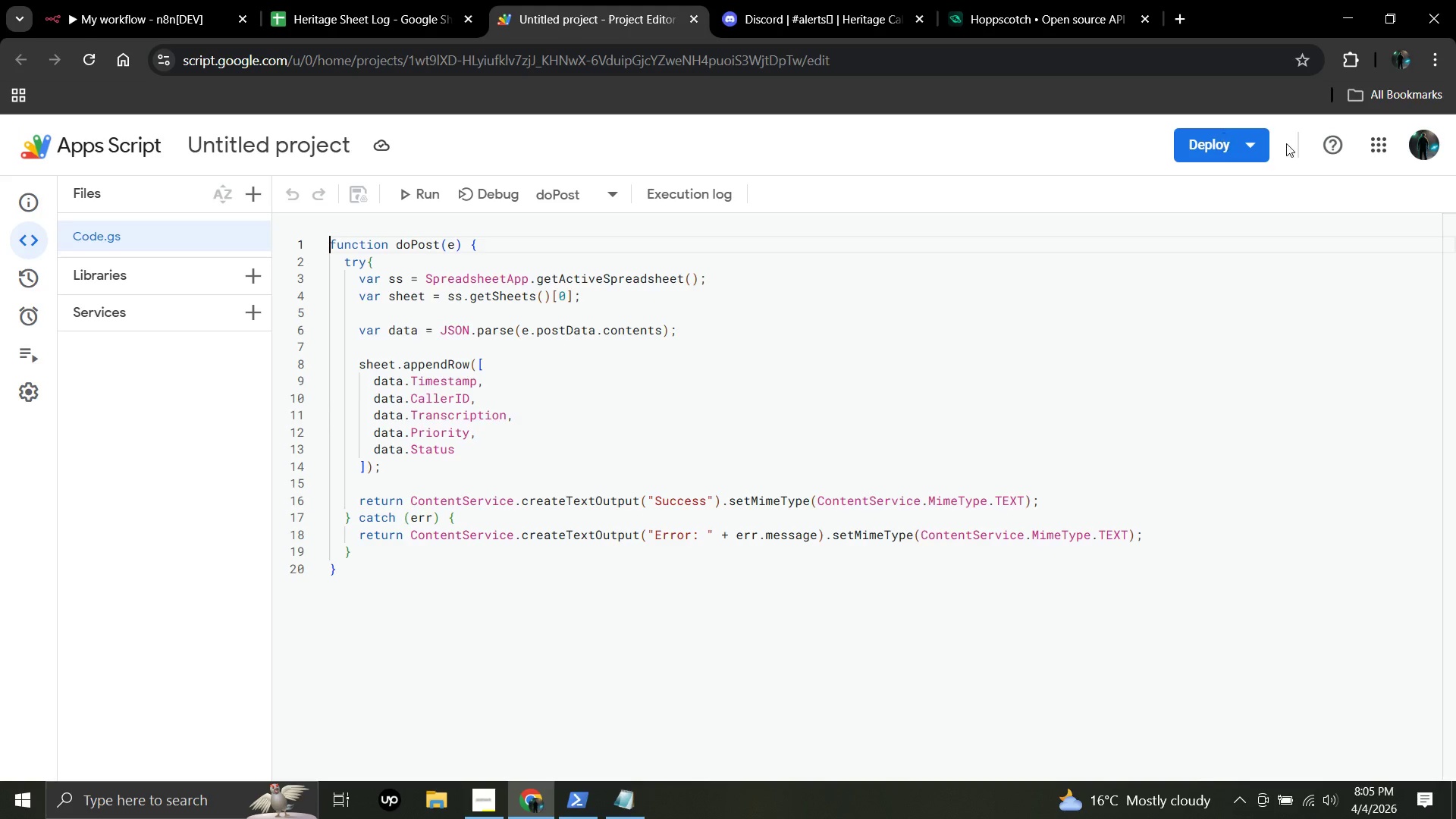 
left_click([1250, 146])
 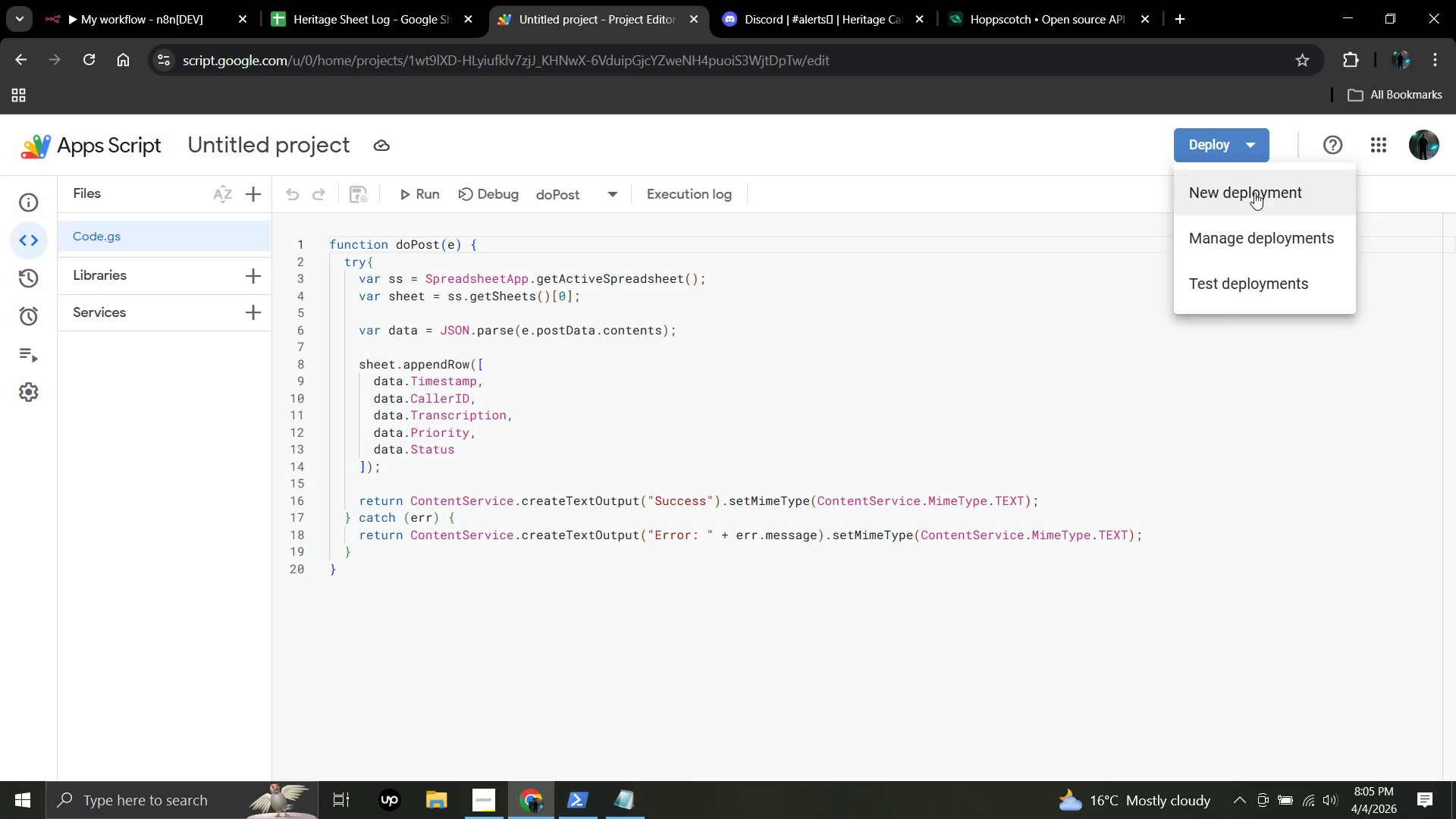 
left_click([1254, 193])
 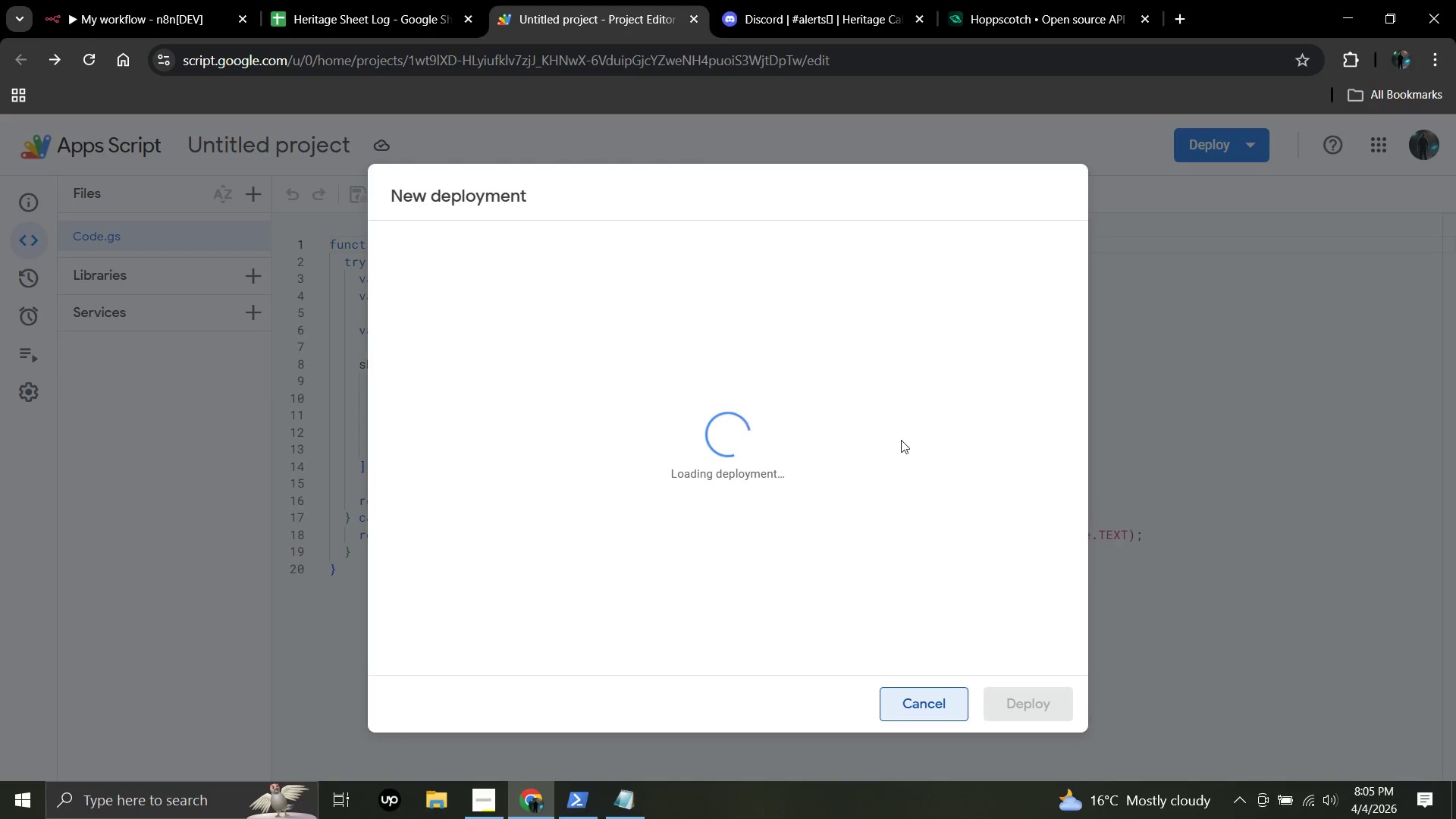 
mouse_move([836, 488])
 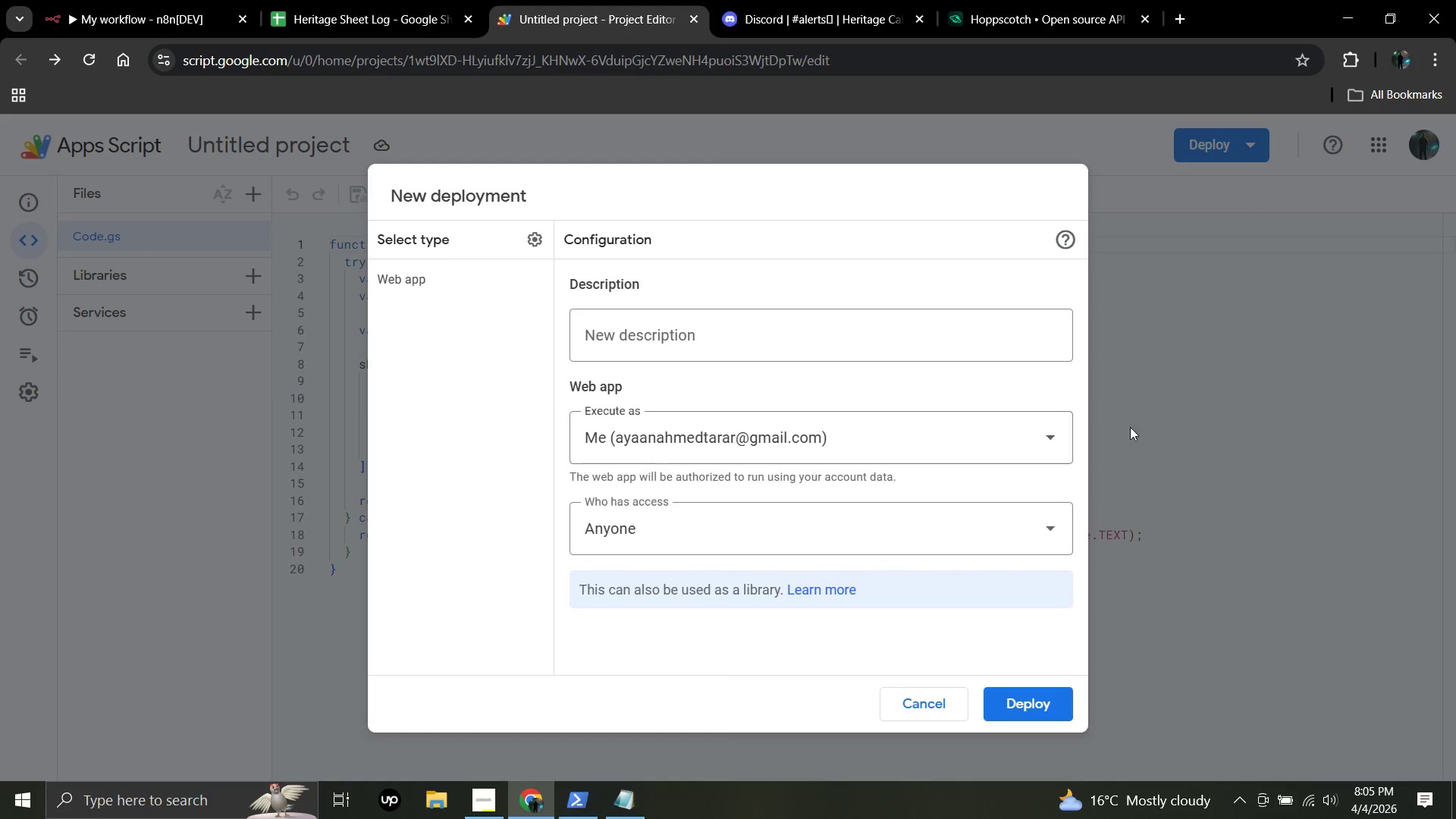 
left_click([1147, 428])
 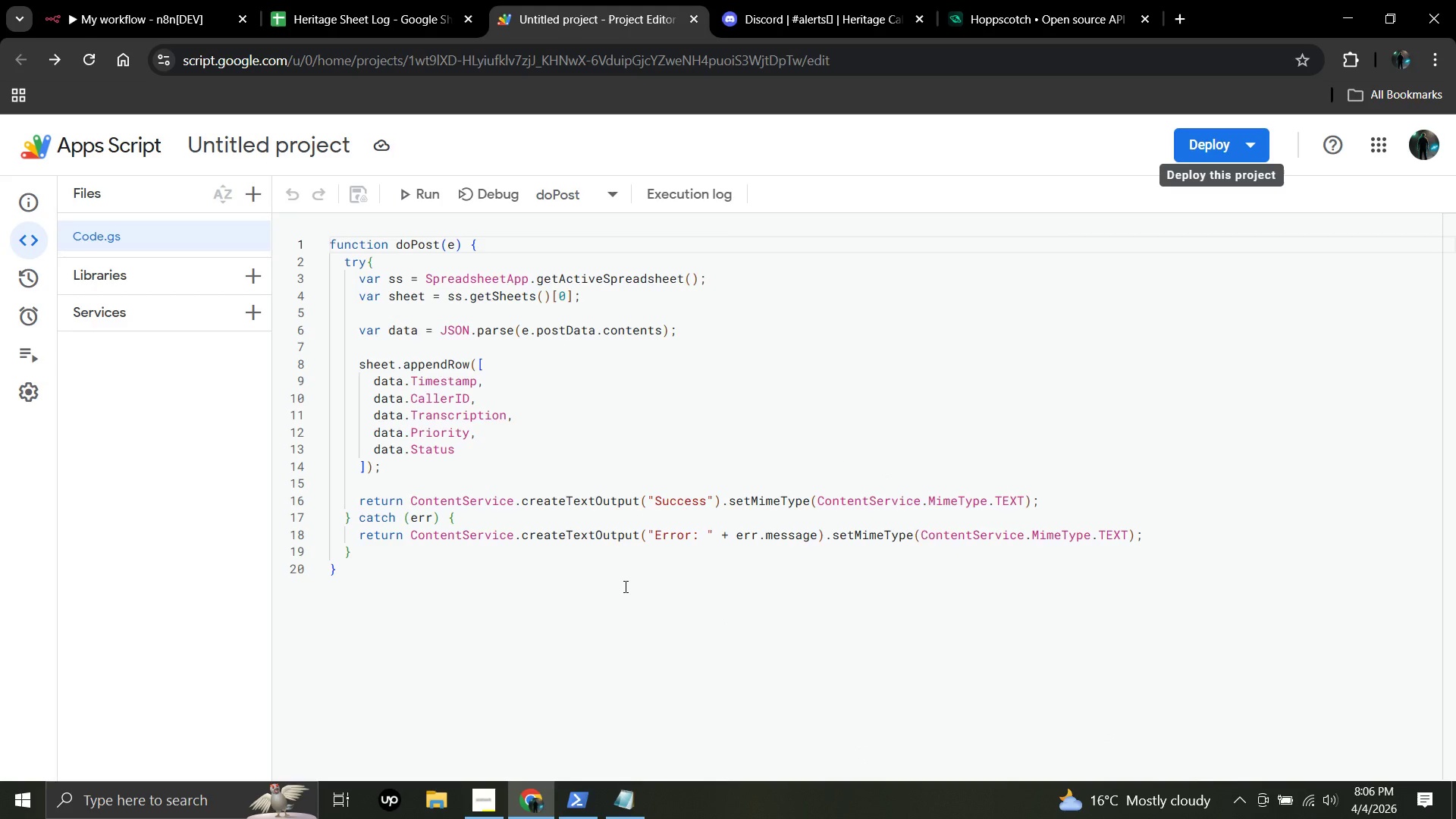 
left_click([624, 586])
 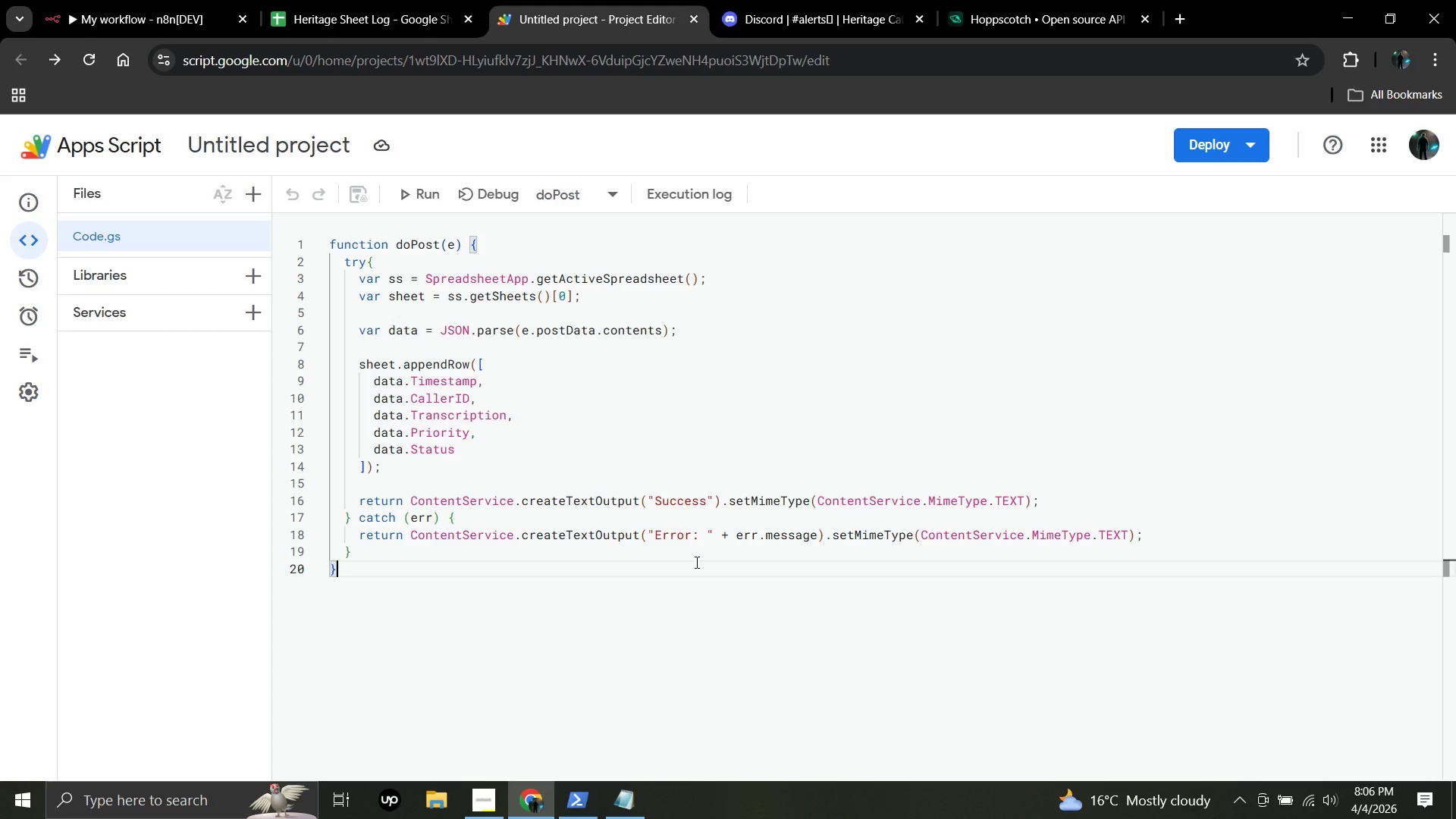 
wait(24.33)
 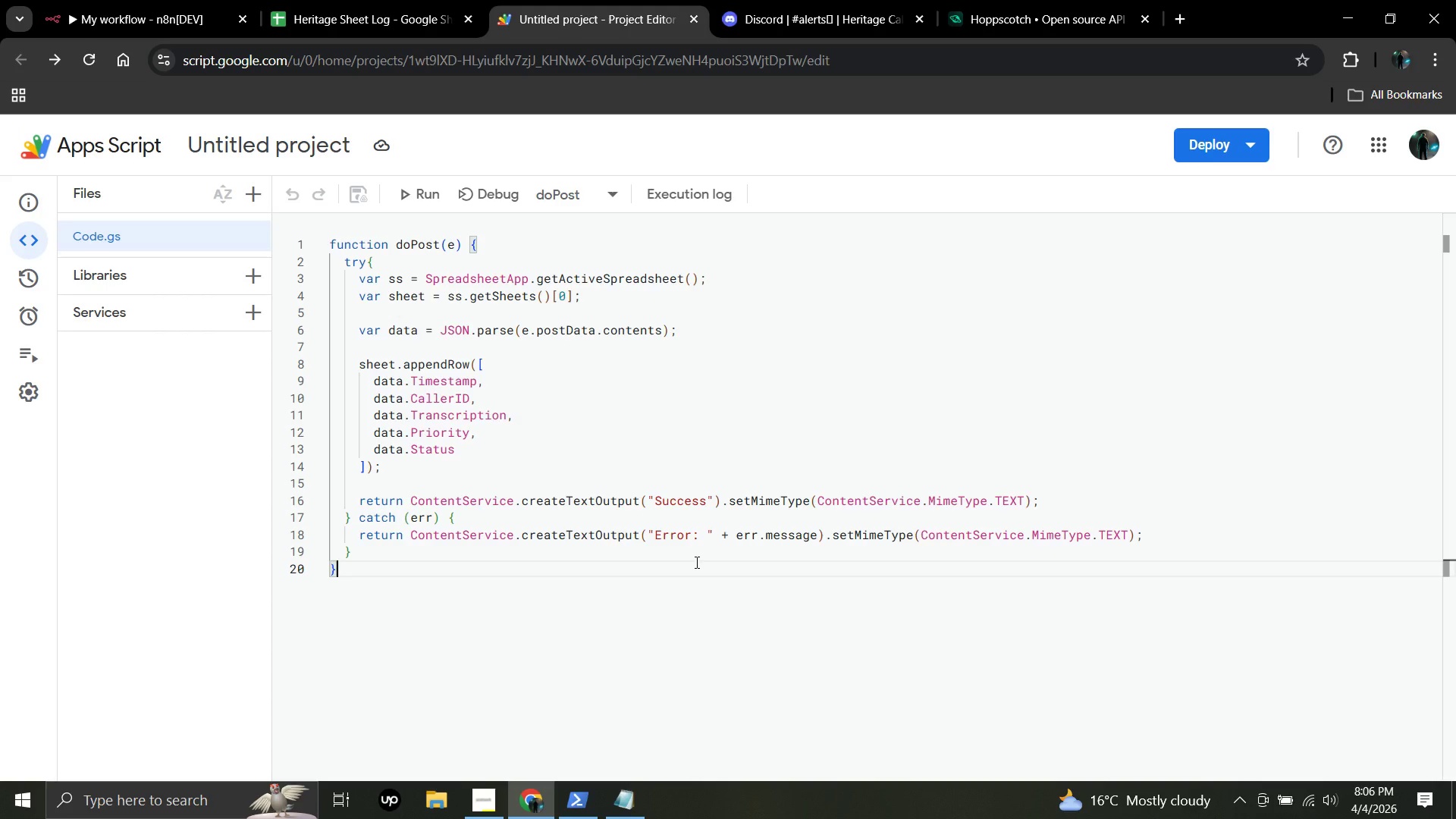 
left_click([1250, 143])
 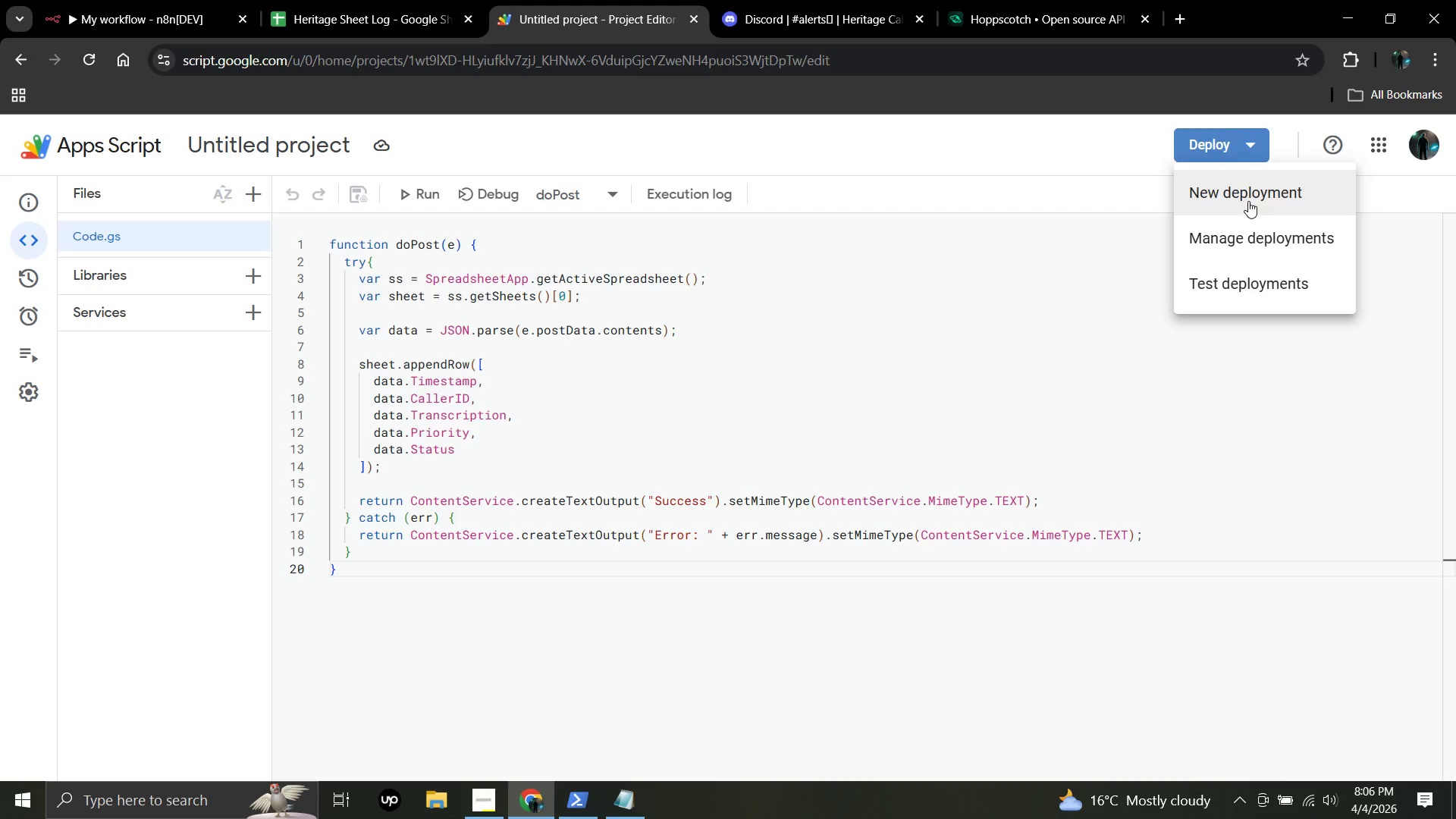 
left_click([768, 460])
 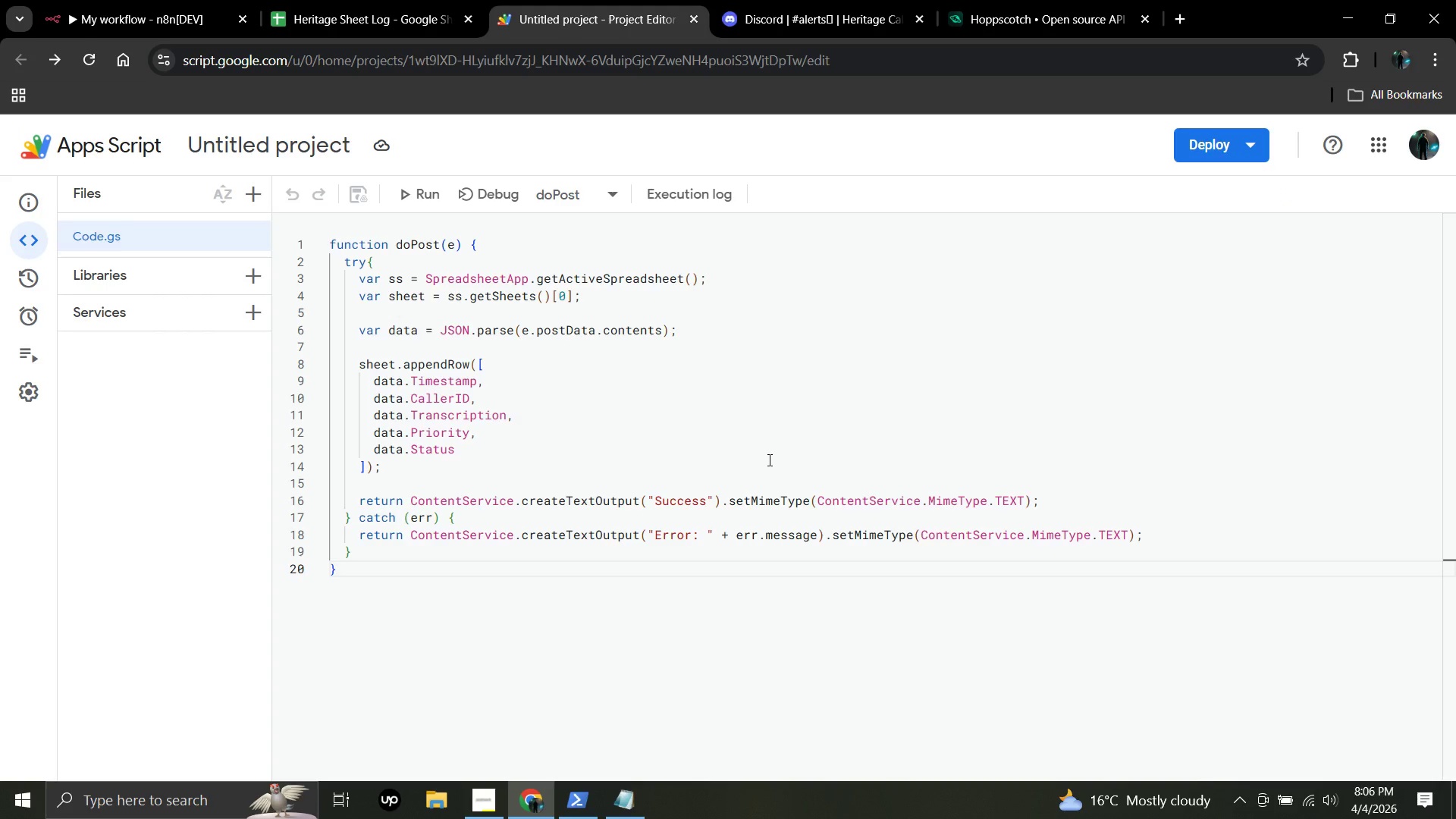 
key(Control+ControlLeft)
 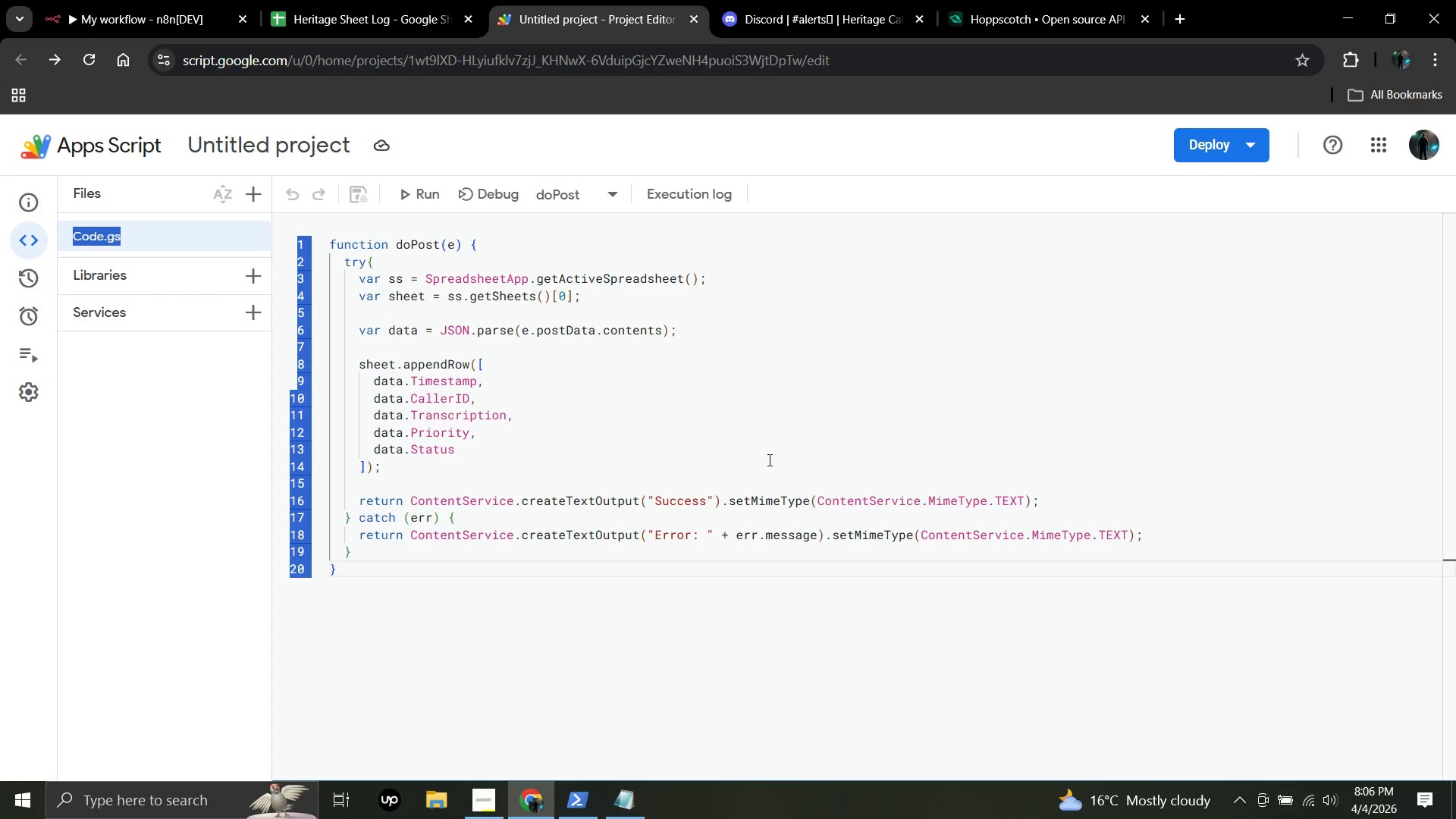 
key(Control+A)
 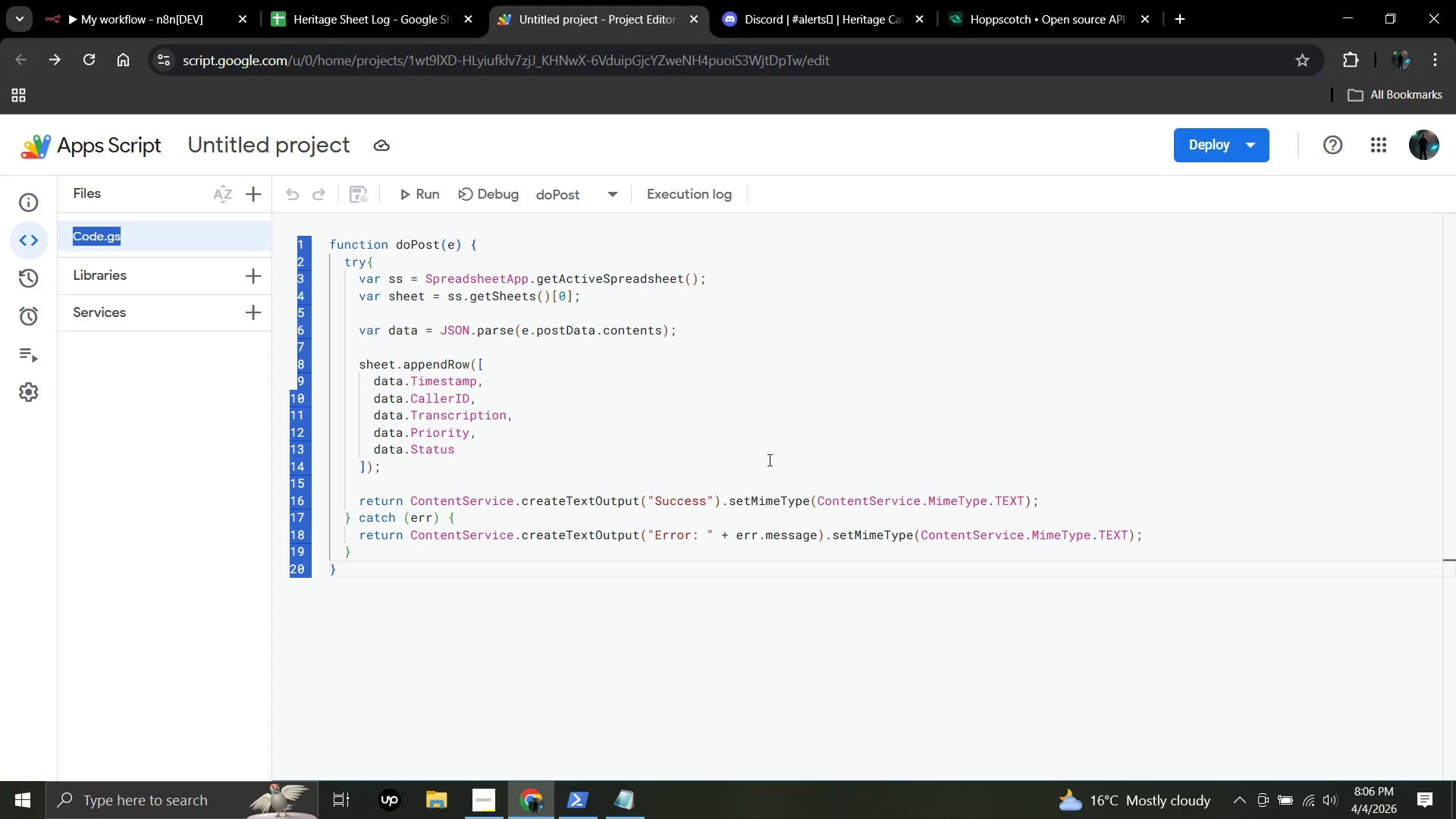 
key(Control+ControlLeft)
 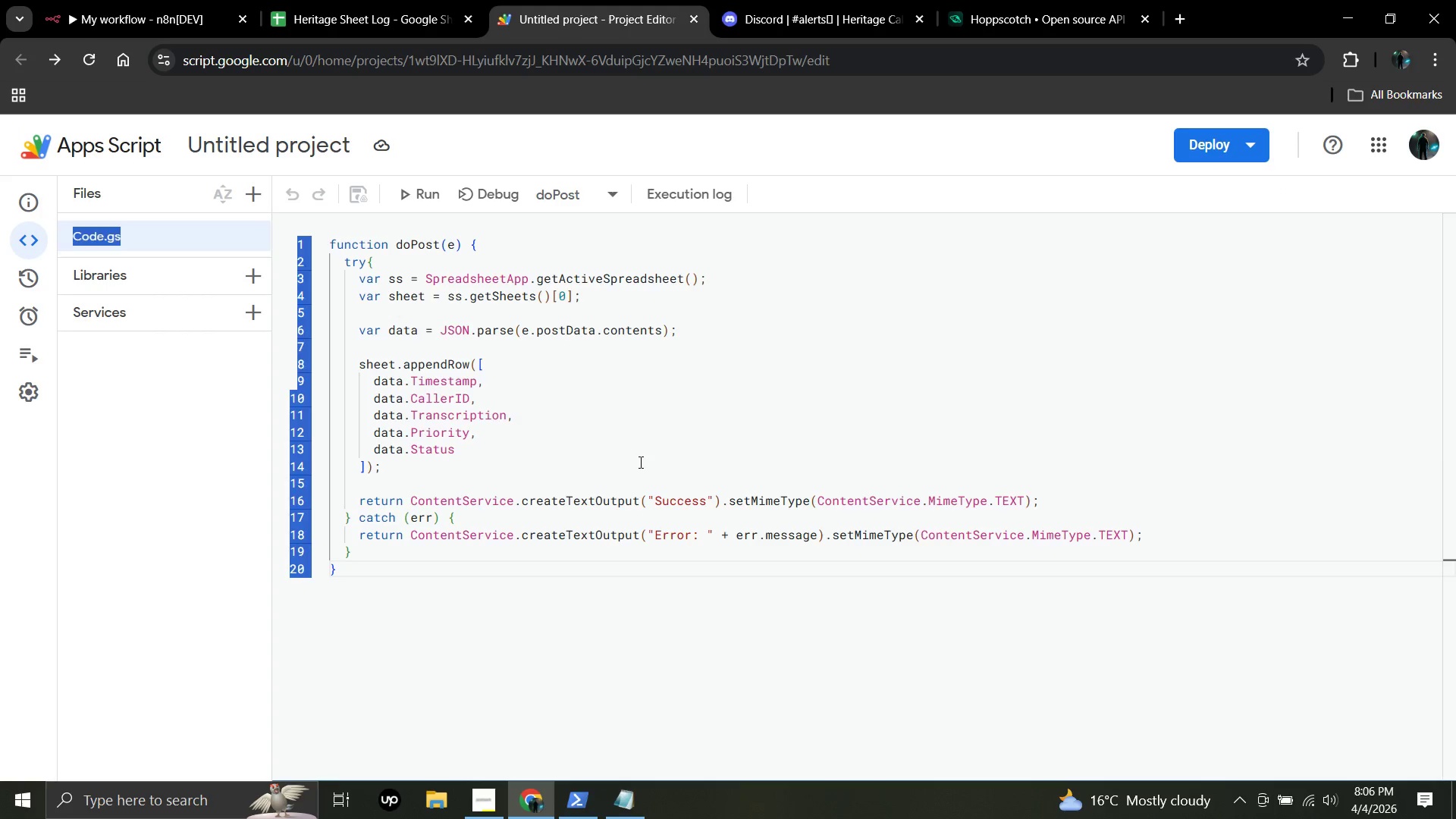 
left_click([639, 462])
 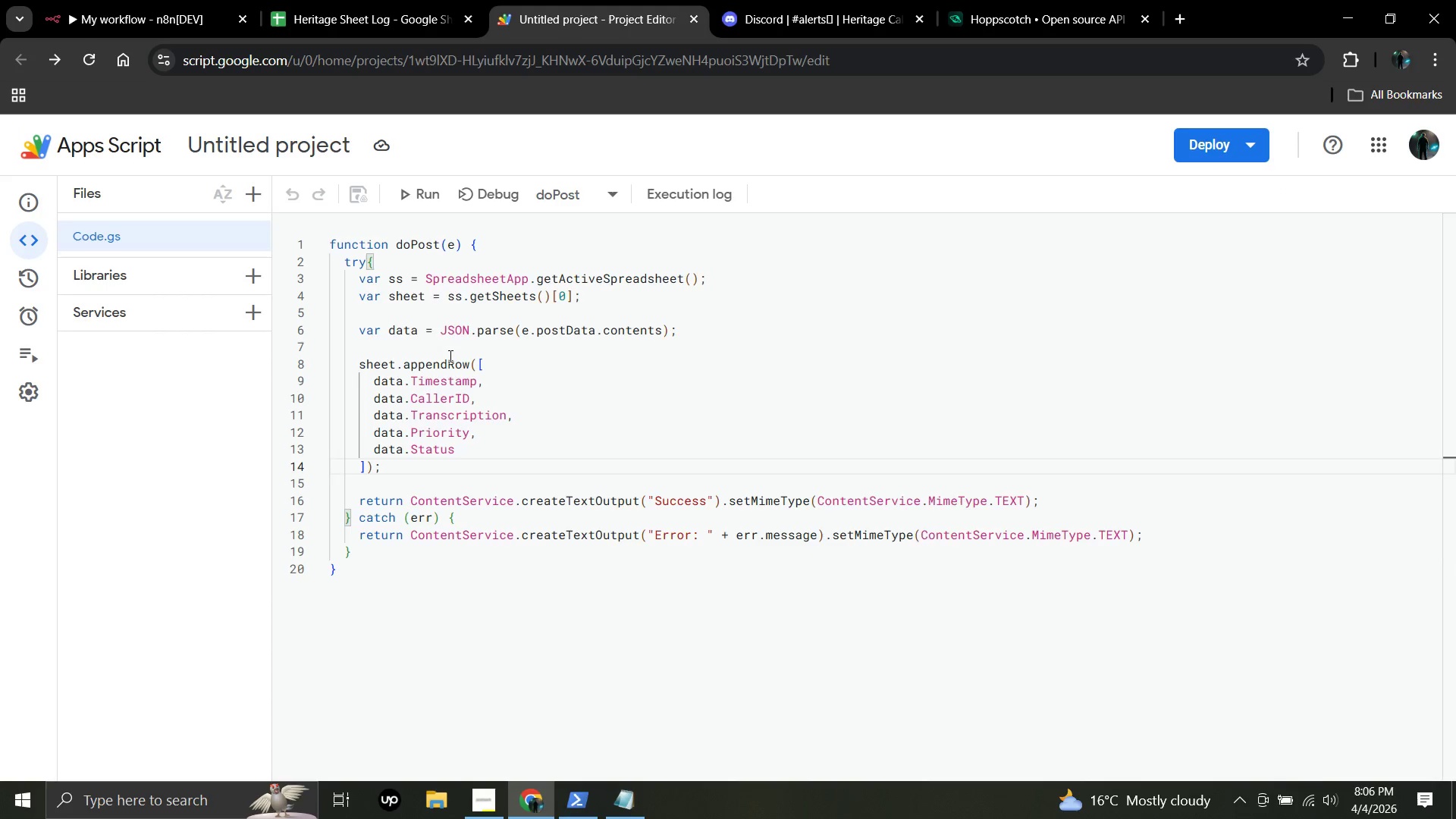 
key(Control+ControlLeft)
 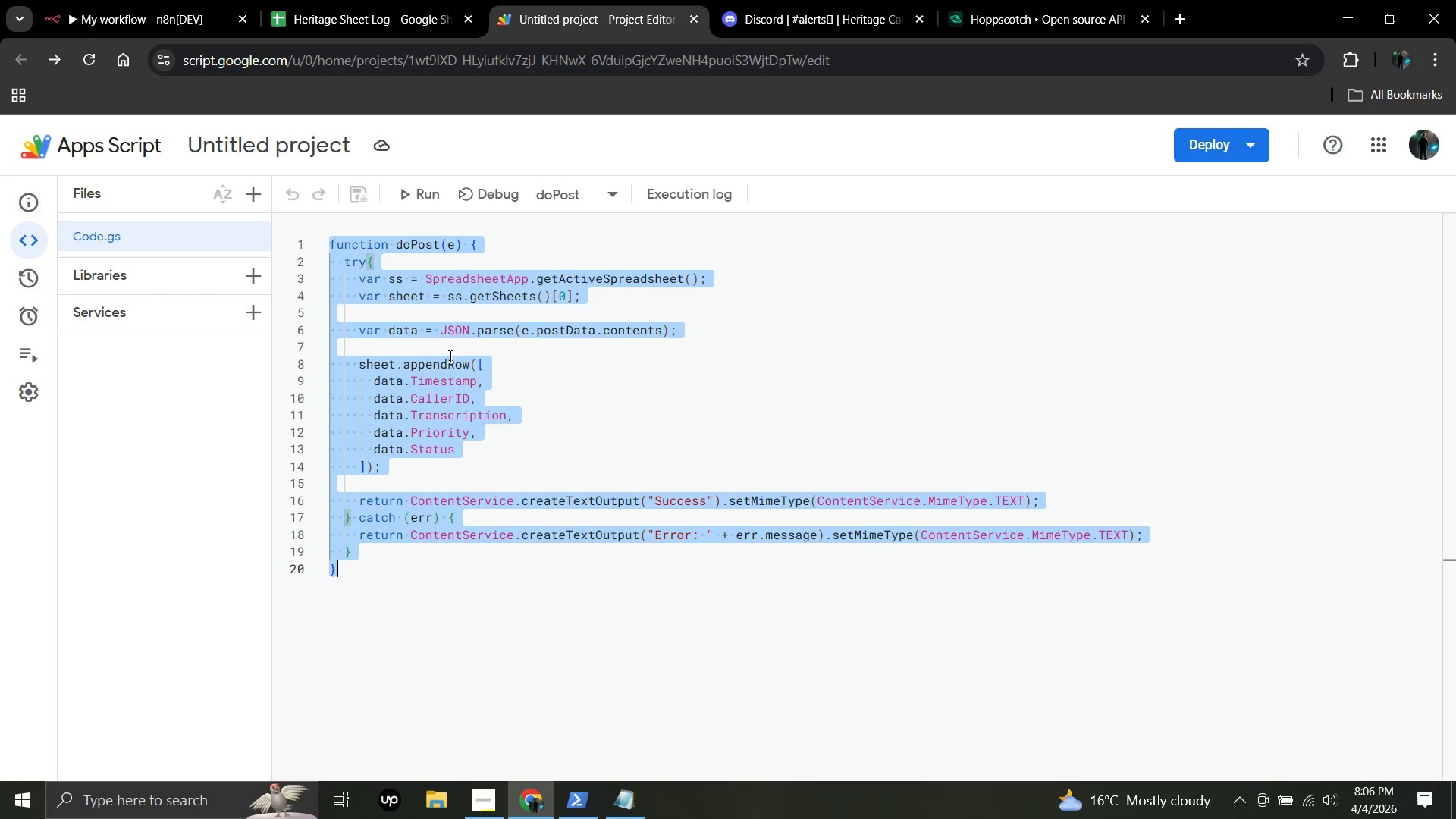 
key(Control+A)
 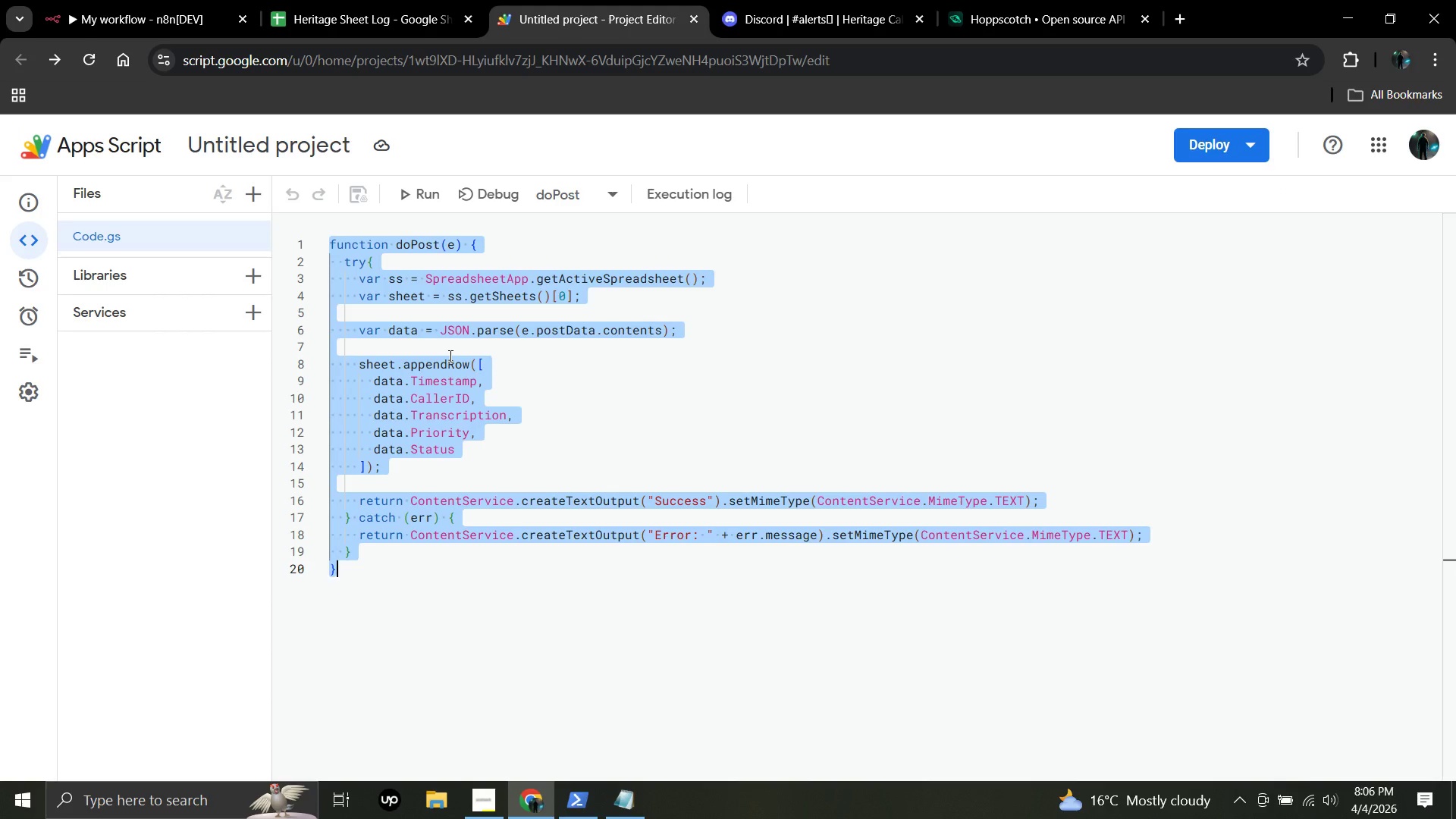 
key(Control+V)
 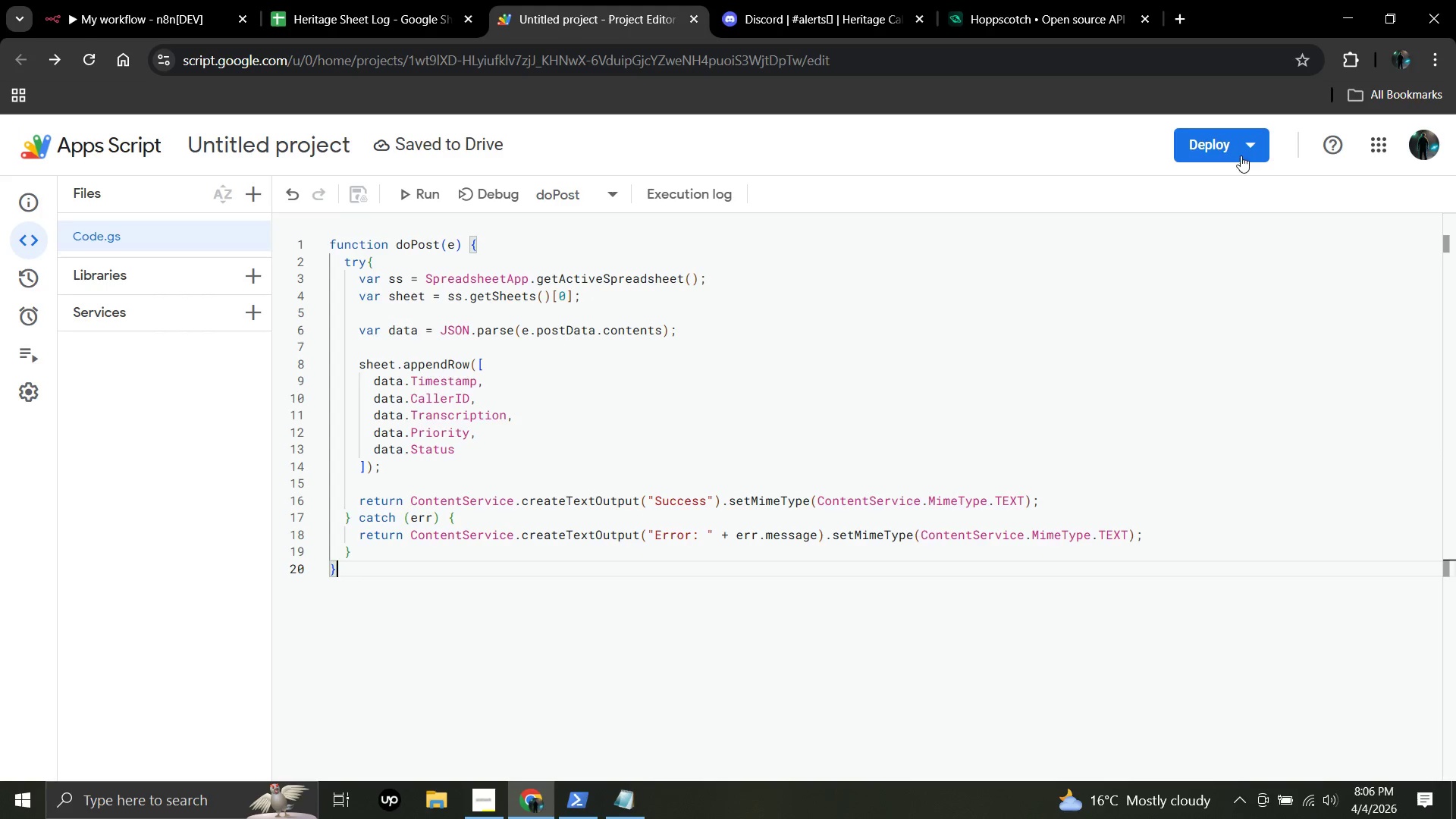 
left_click([1223, 154])
 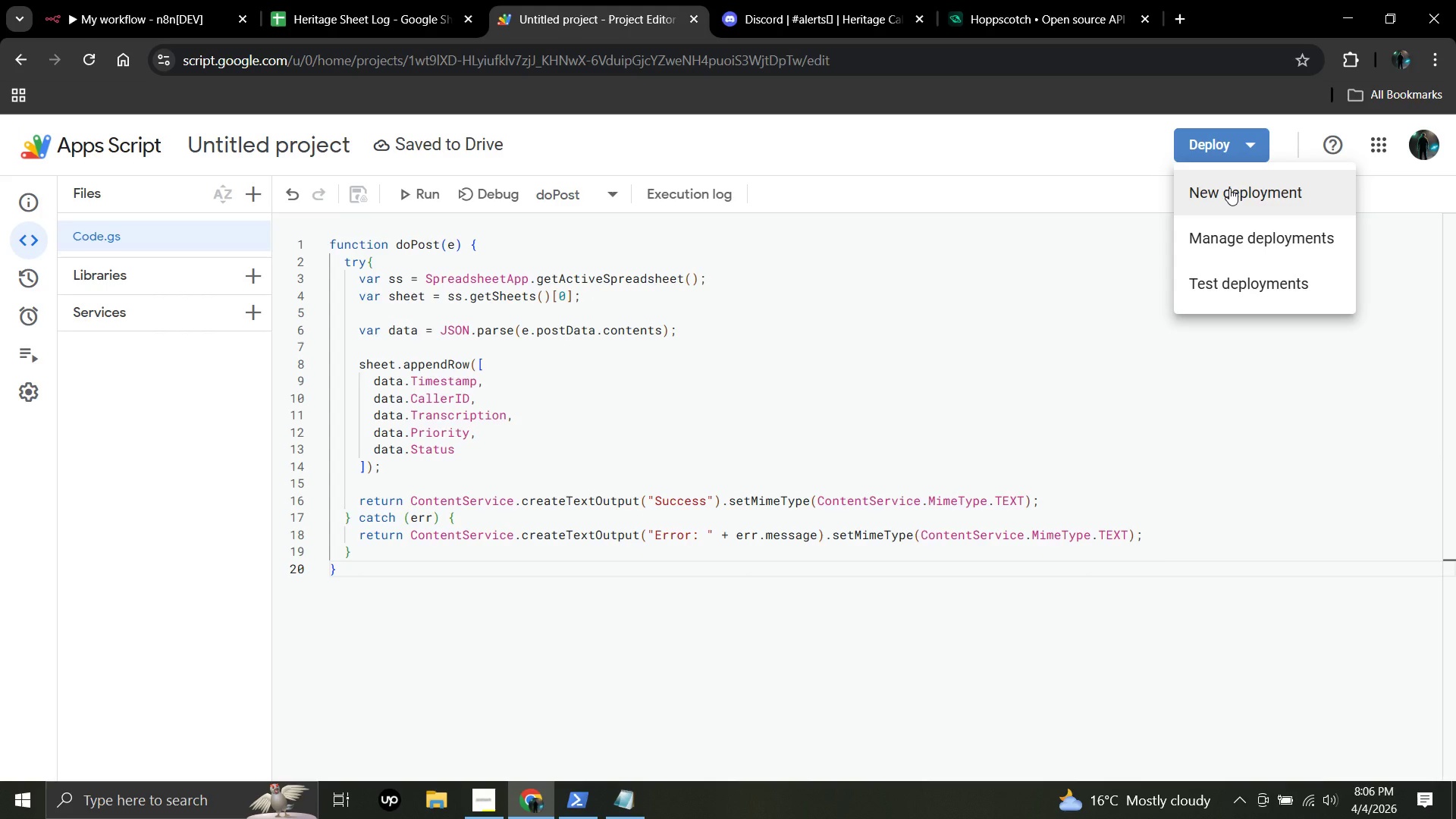 
left_click([1229, 188])
 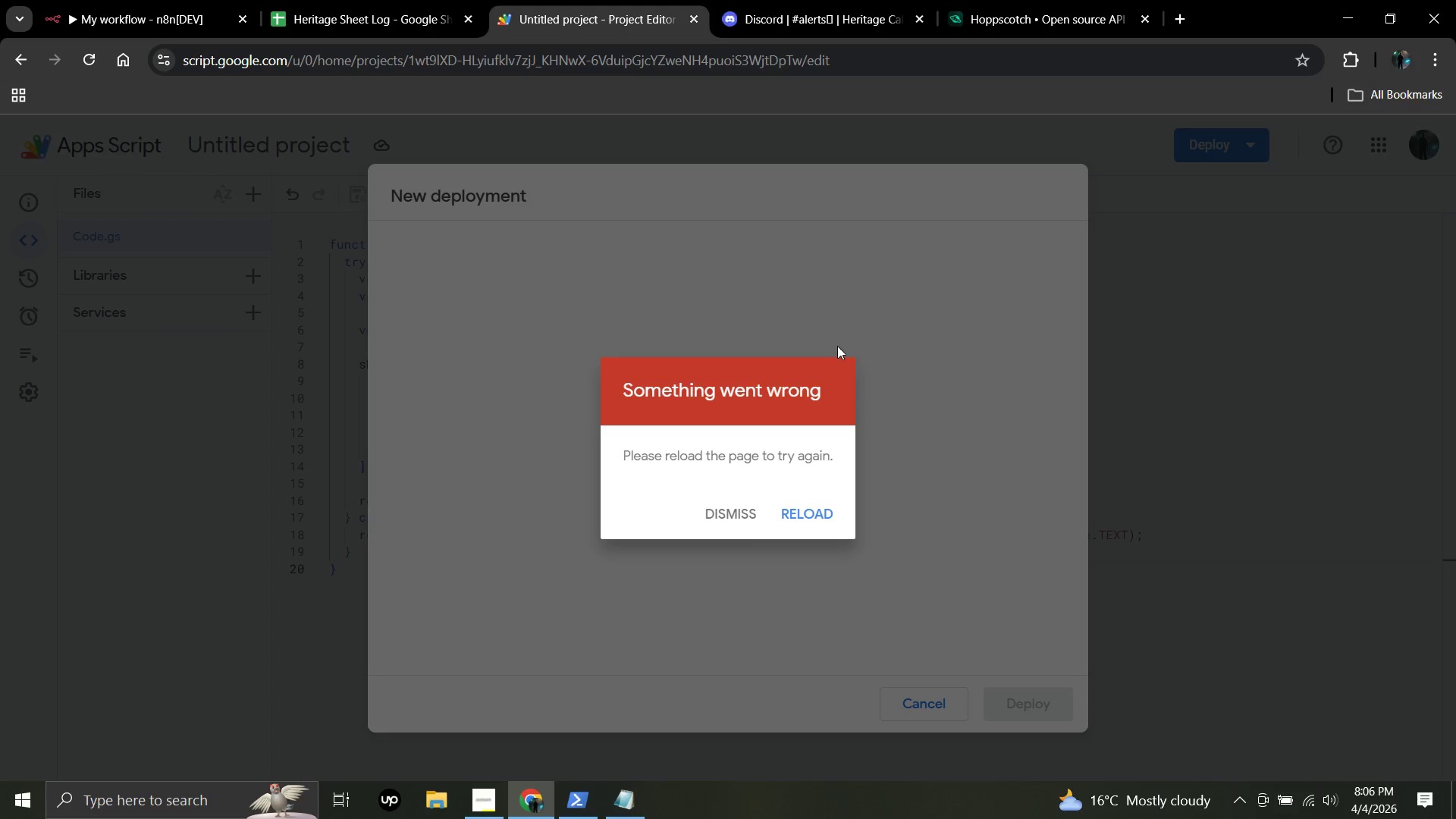 
left_click([814, 521])
 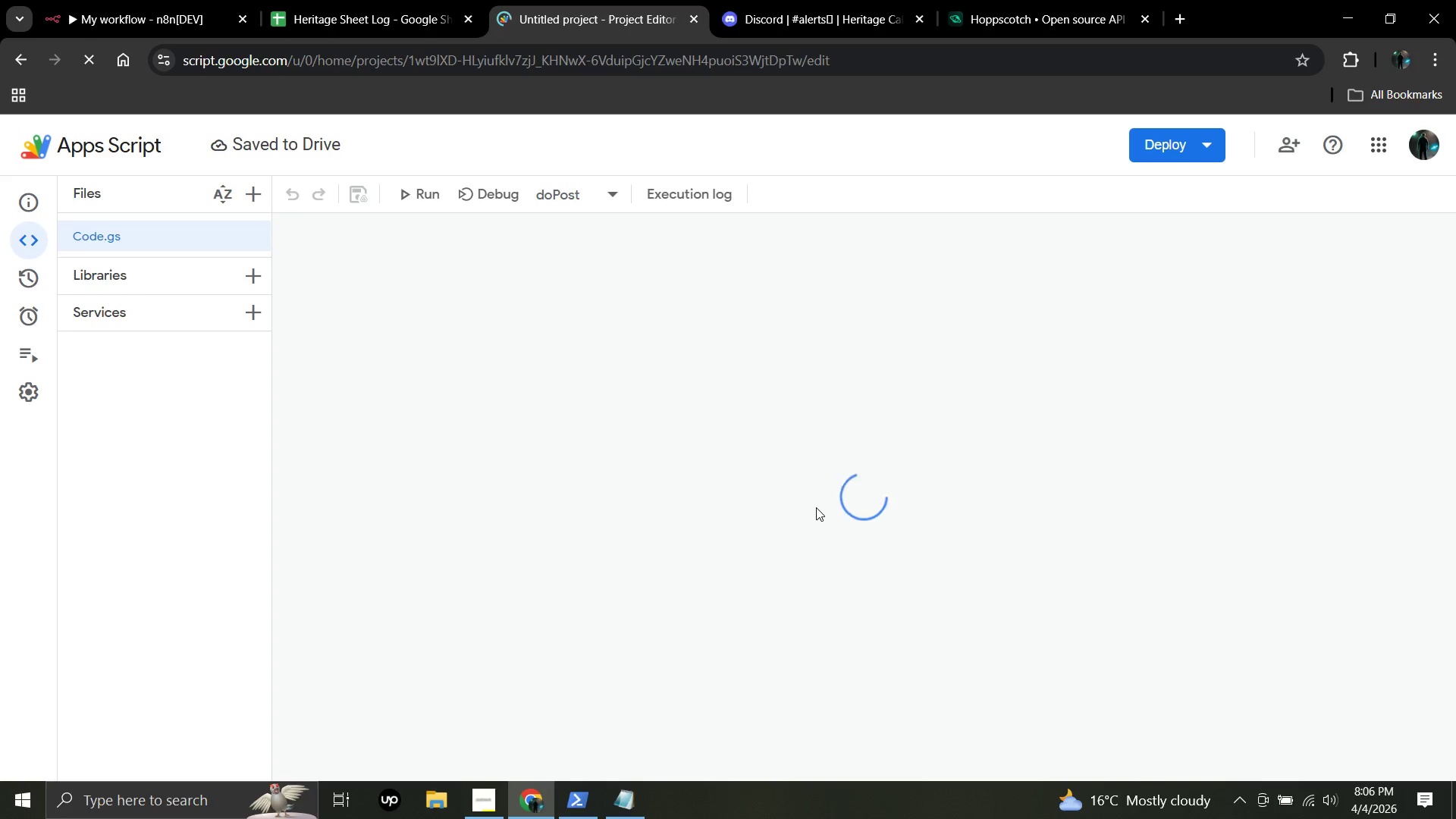 
left_click([1191, 140])
 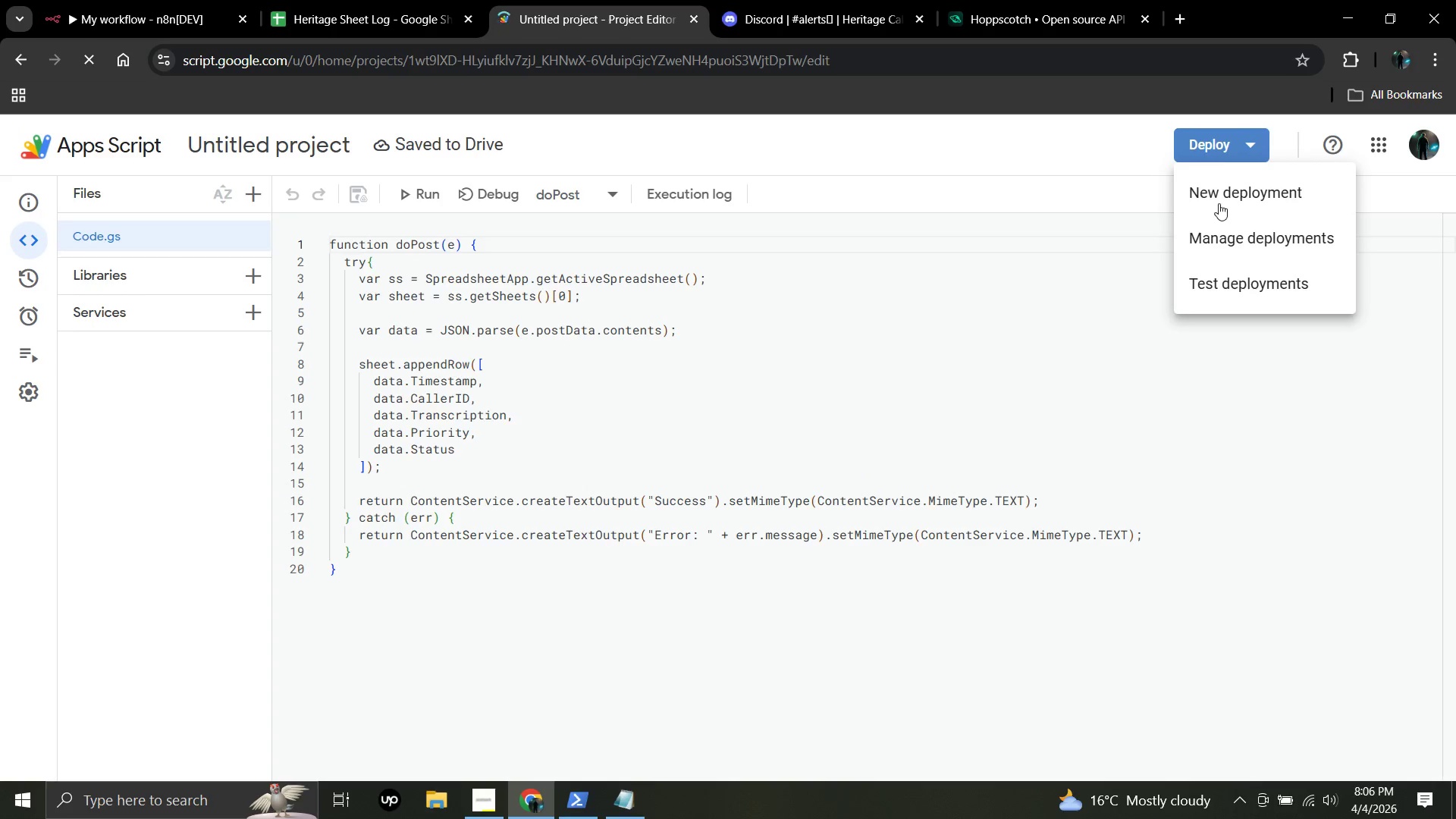 
left_click([1219, 205])
 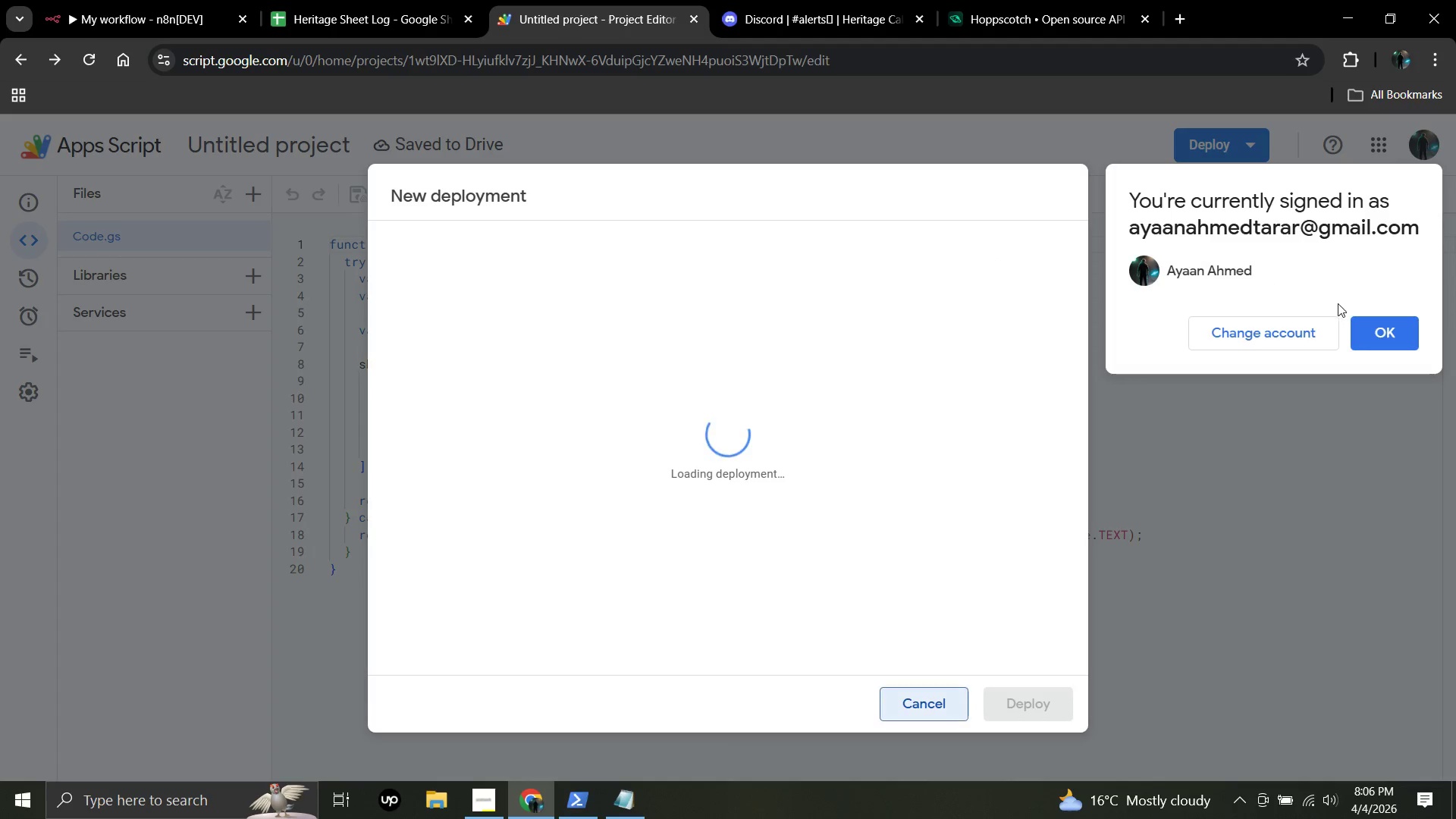 
left_click([1372, 325])
 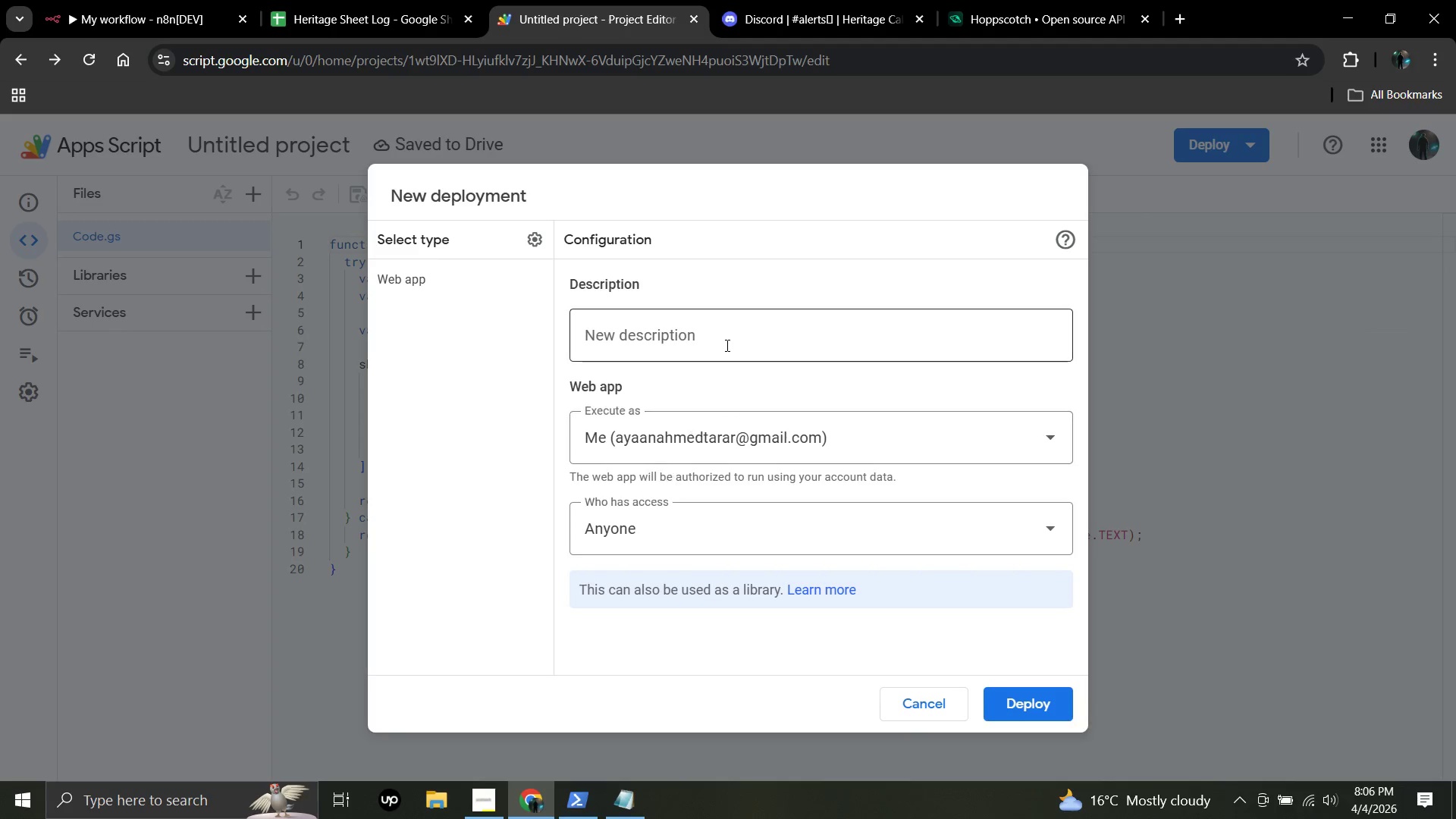 
left_click([726, 345])
 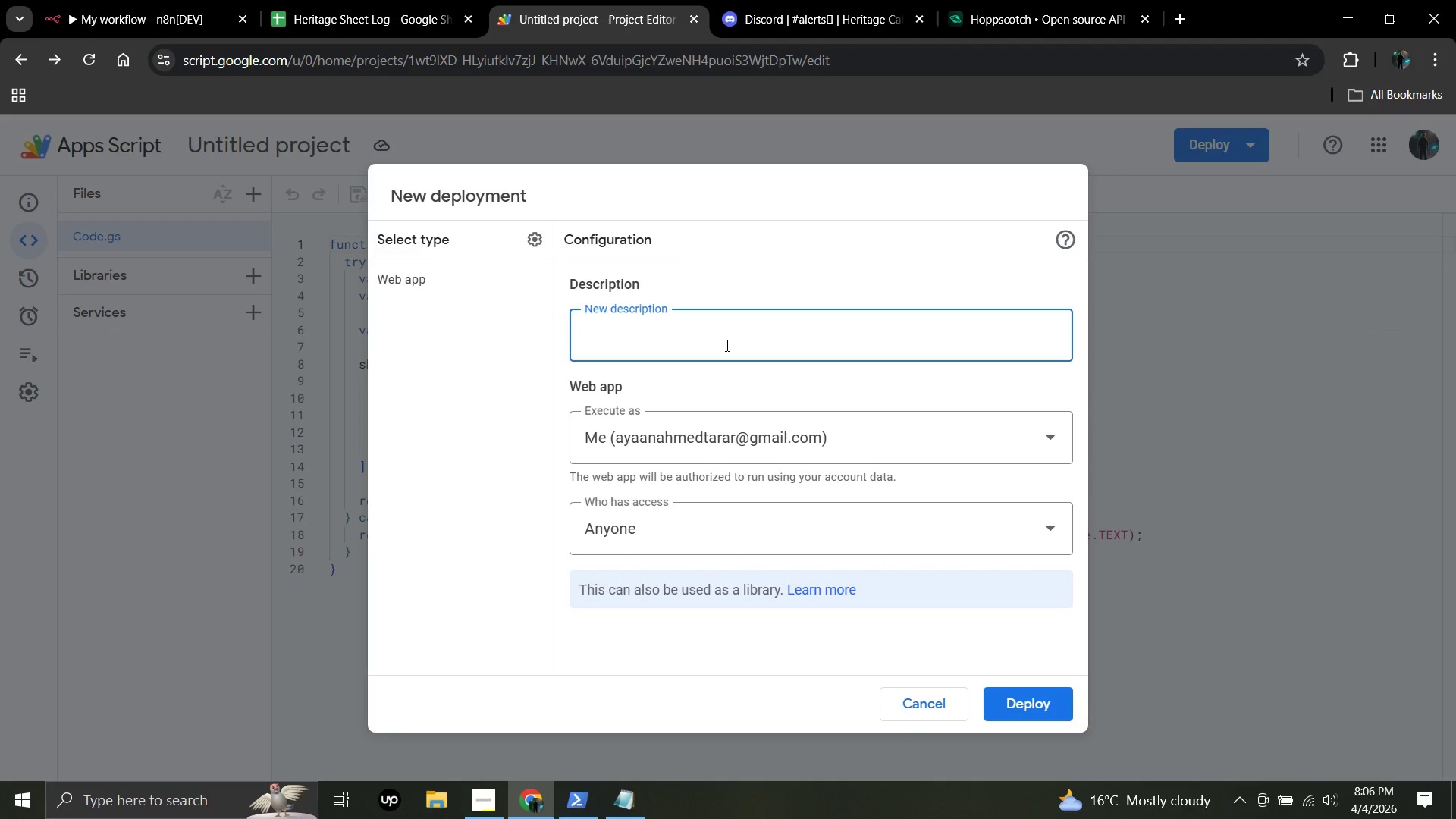 
type(n8n Bridge)
 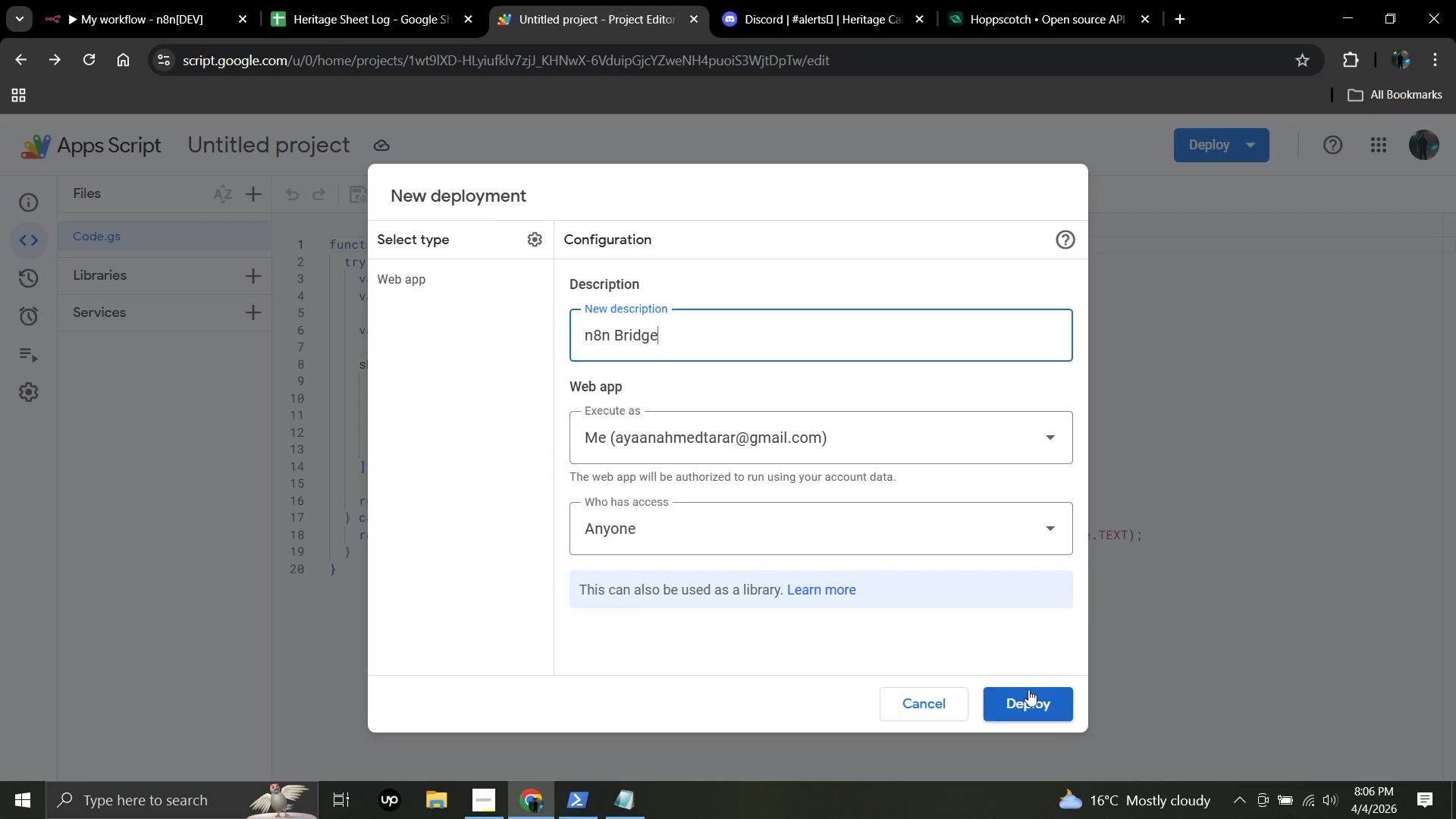 
left_click([1043, 710])
 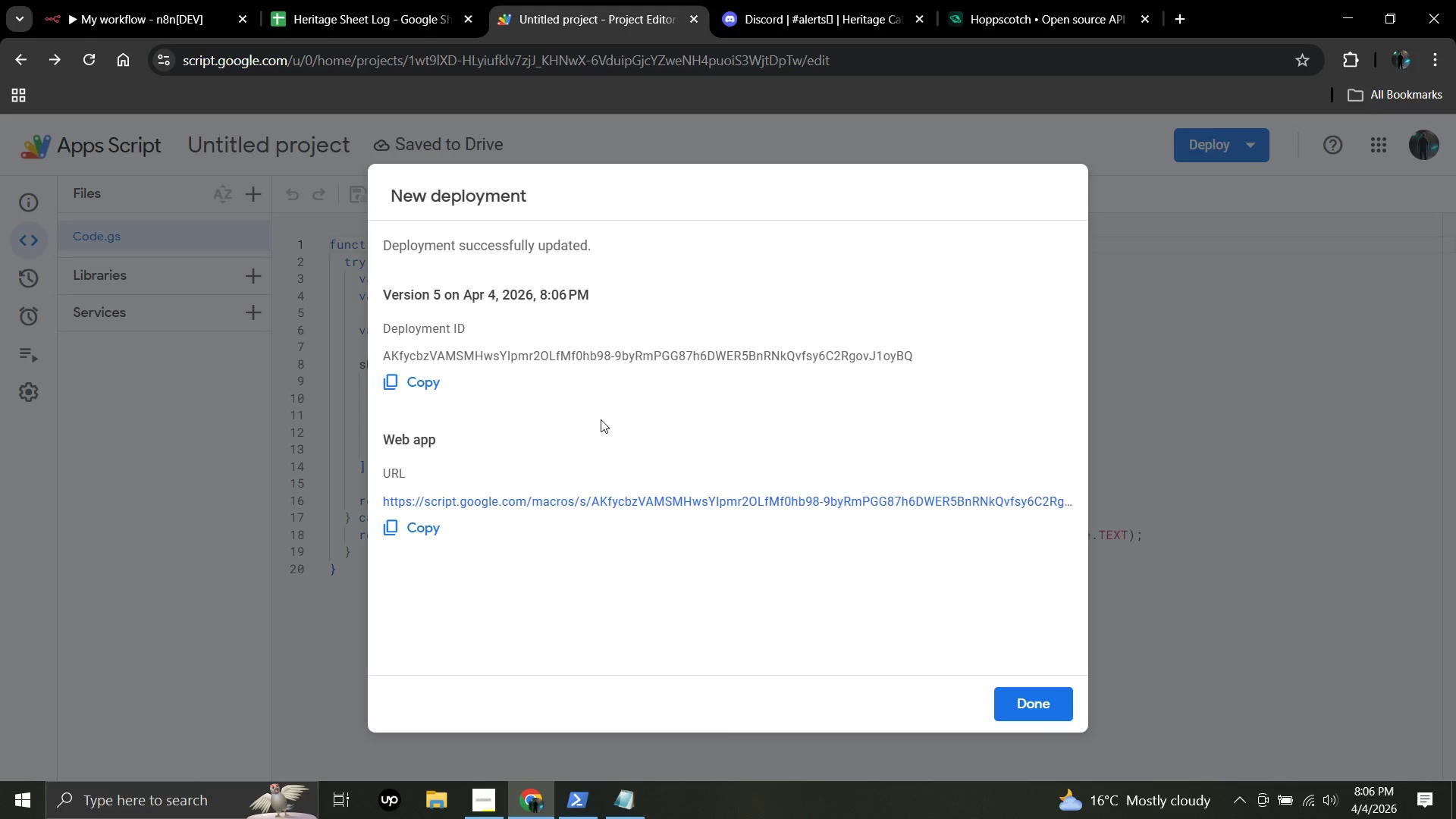 
left_click([399, 535])
 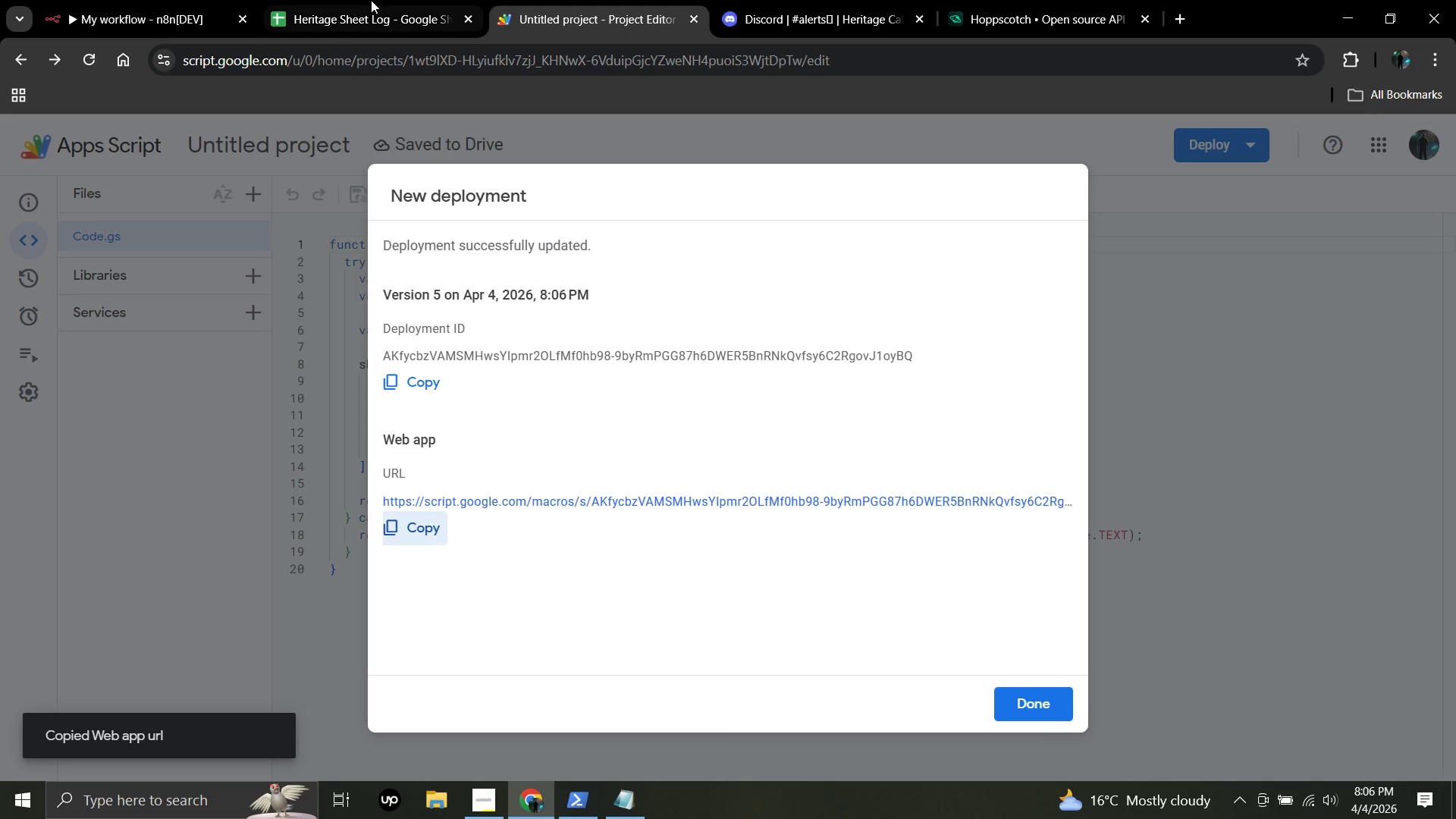 
left_click([369, 0])
 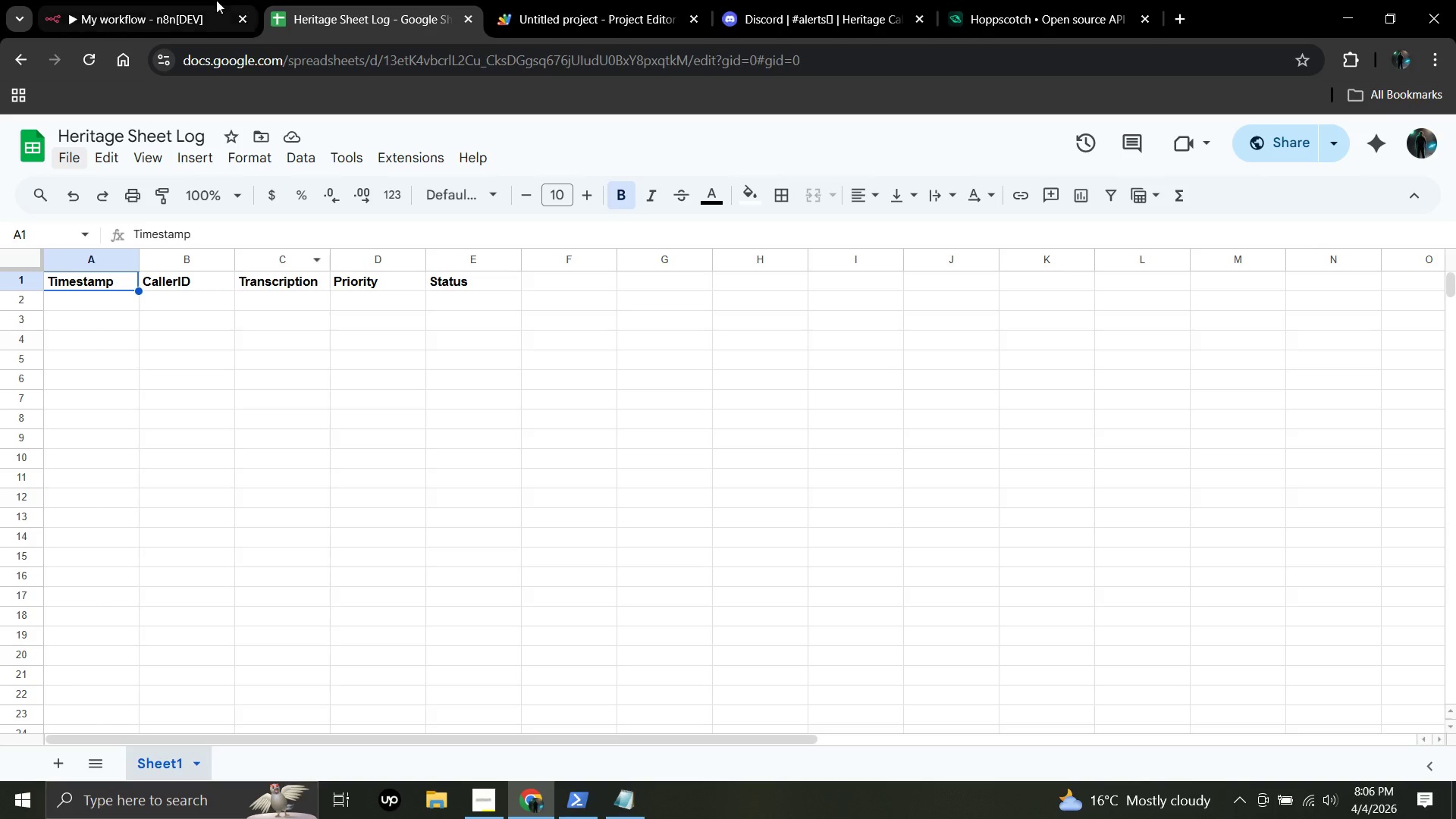 
left_click([93, 0])
 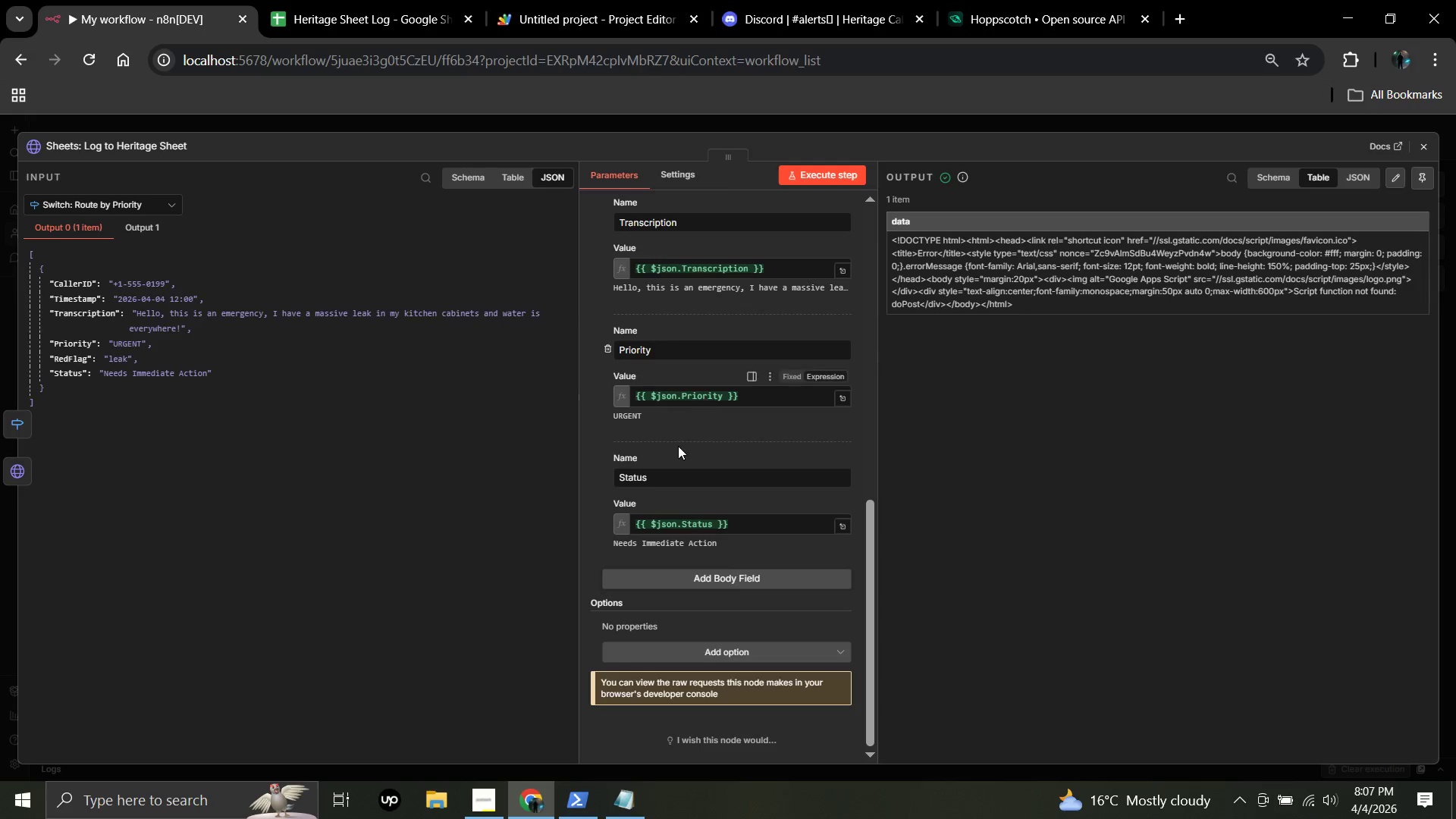 
scroll: coordinate [676, 447], scroll_direction: up, amount: 7.0
 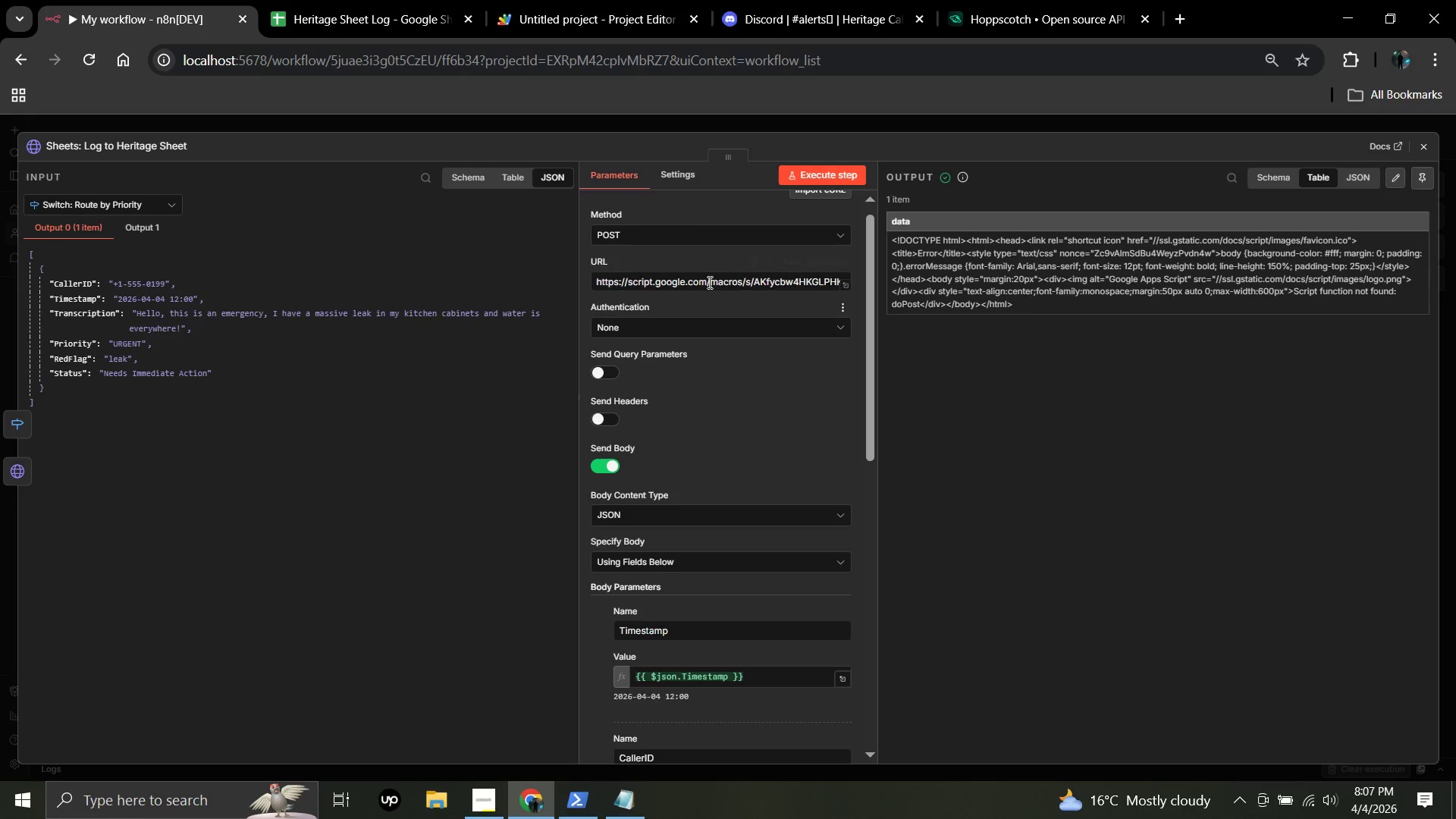 
left_click([708, 282])
 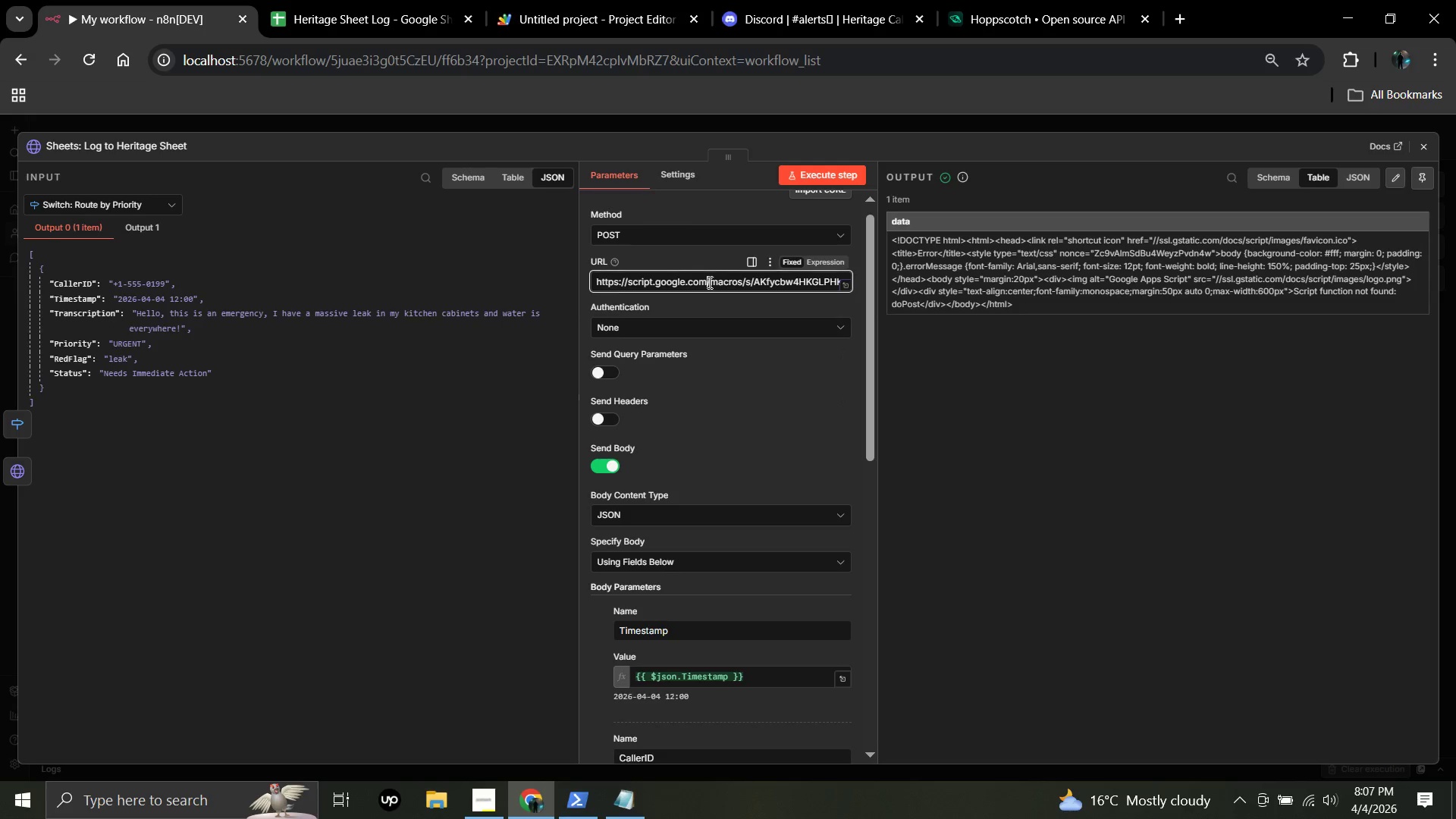 
key(Control+ControlLeft)
 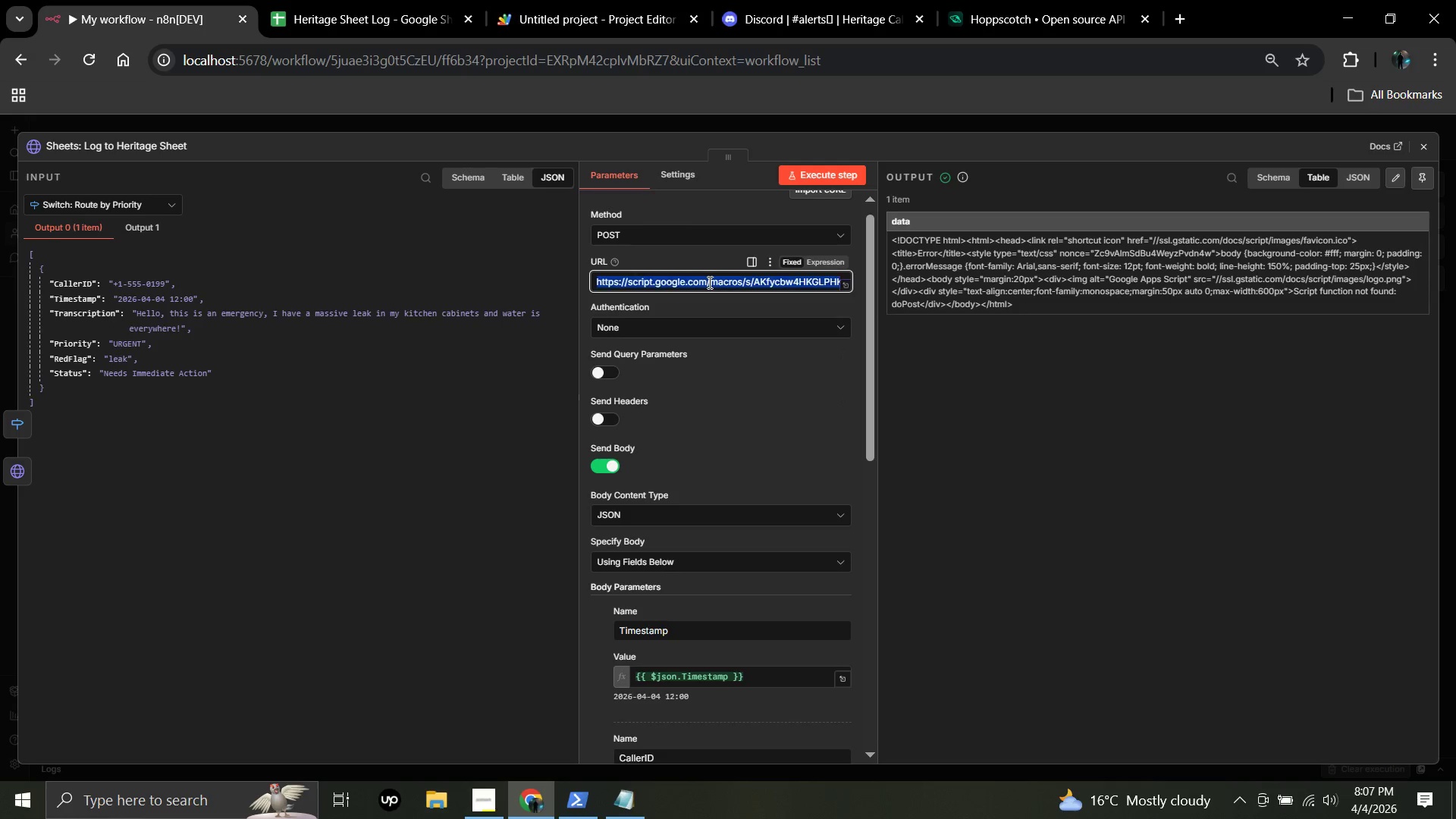 
key(Control+A)
 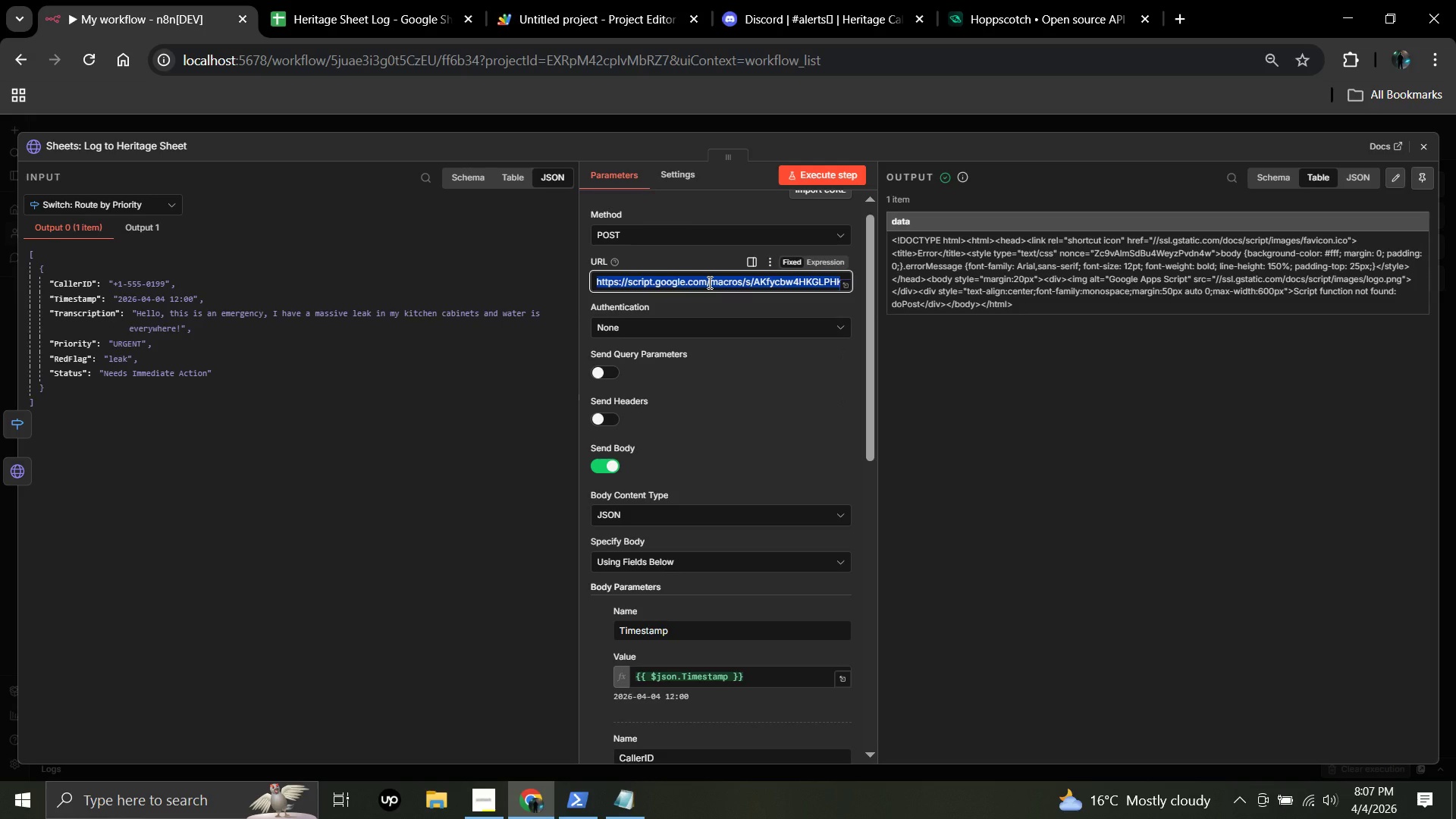 
key(Control+V)
 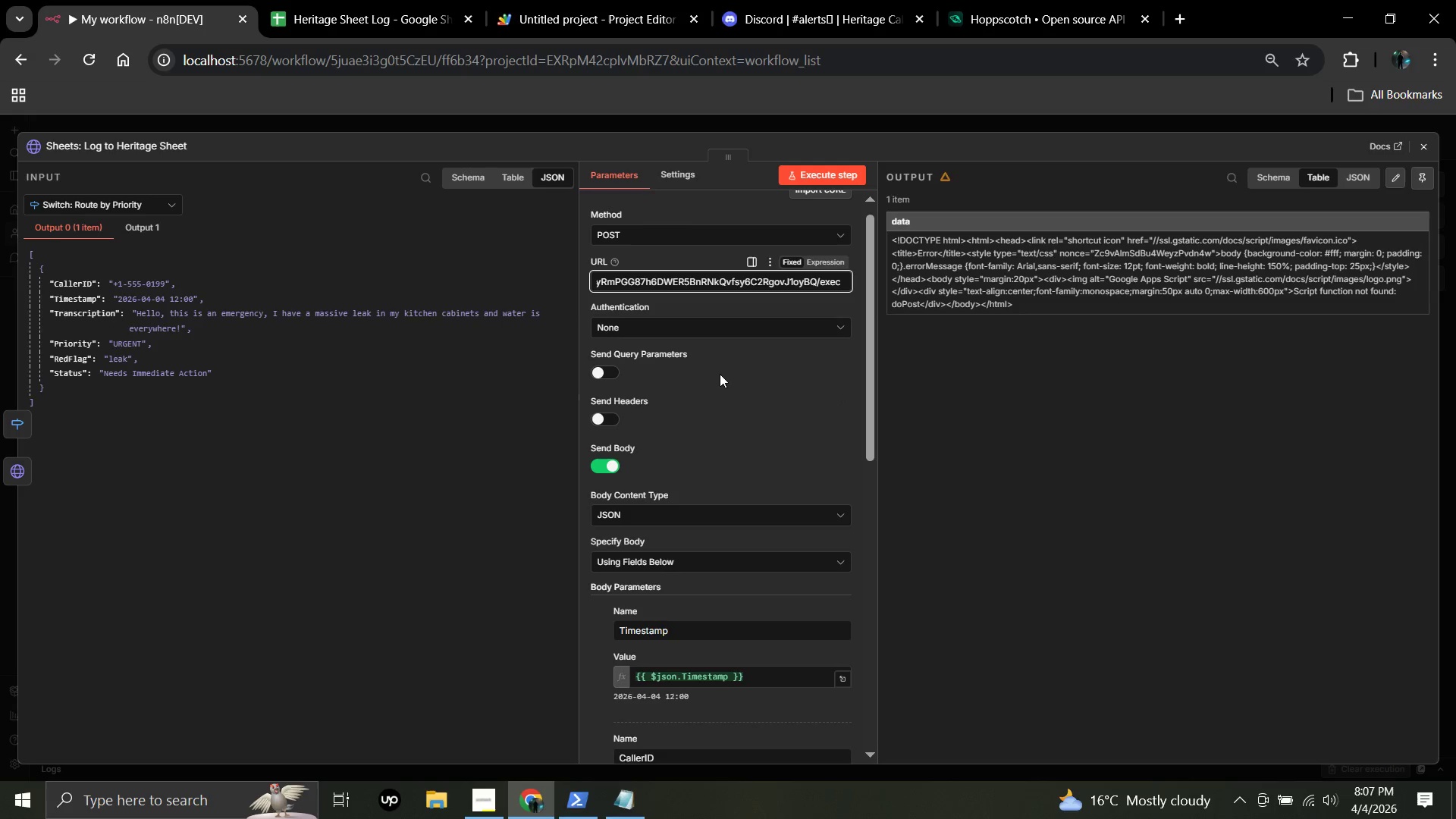 
left_click([720, 374])
 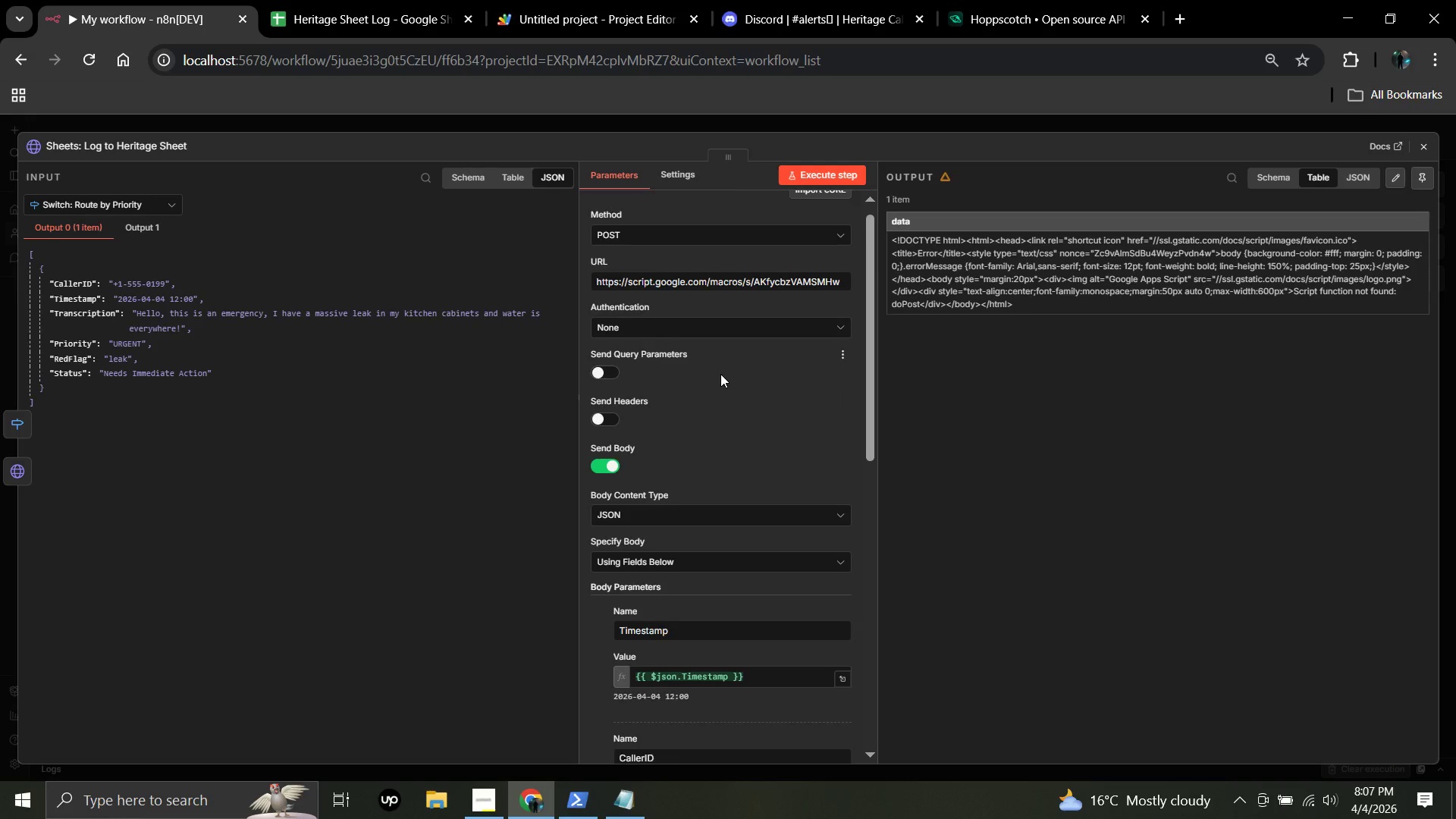 
scroll: coordinate [720, 374], scroll_direction: down, amount: 12.0
 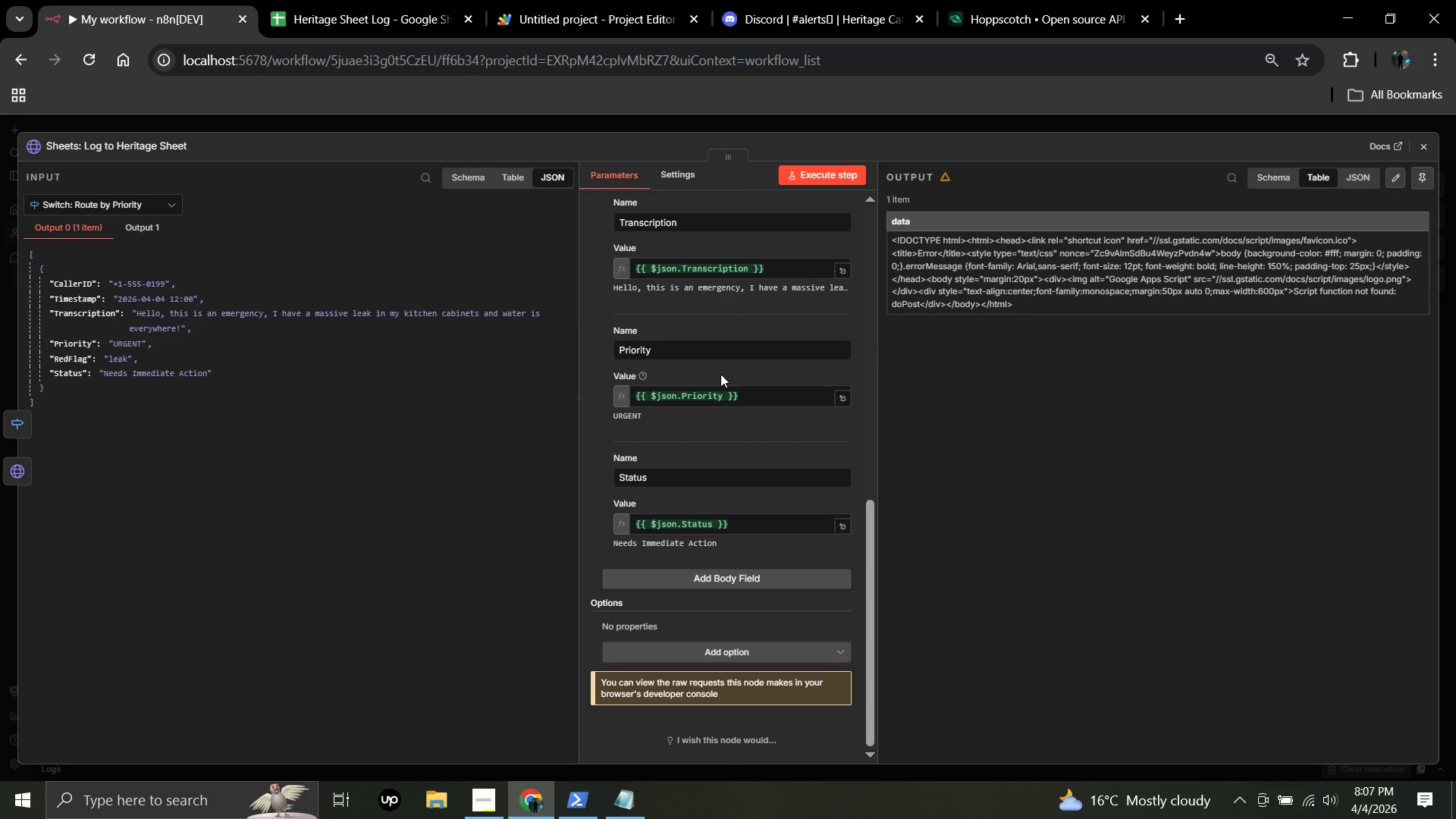 
key(Control+S)
 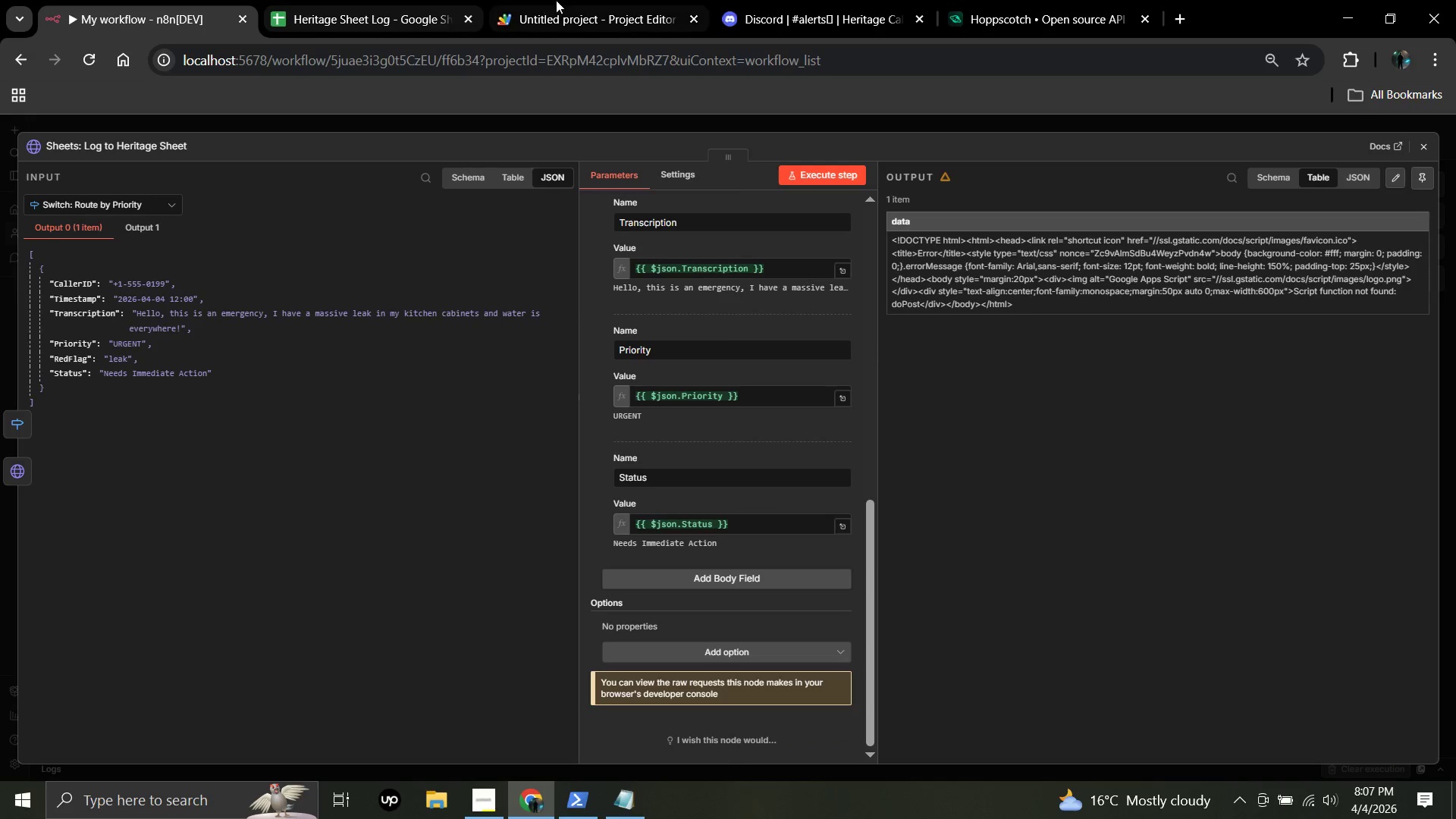 
left_click([556, 0])
 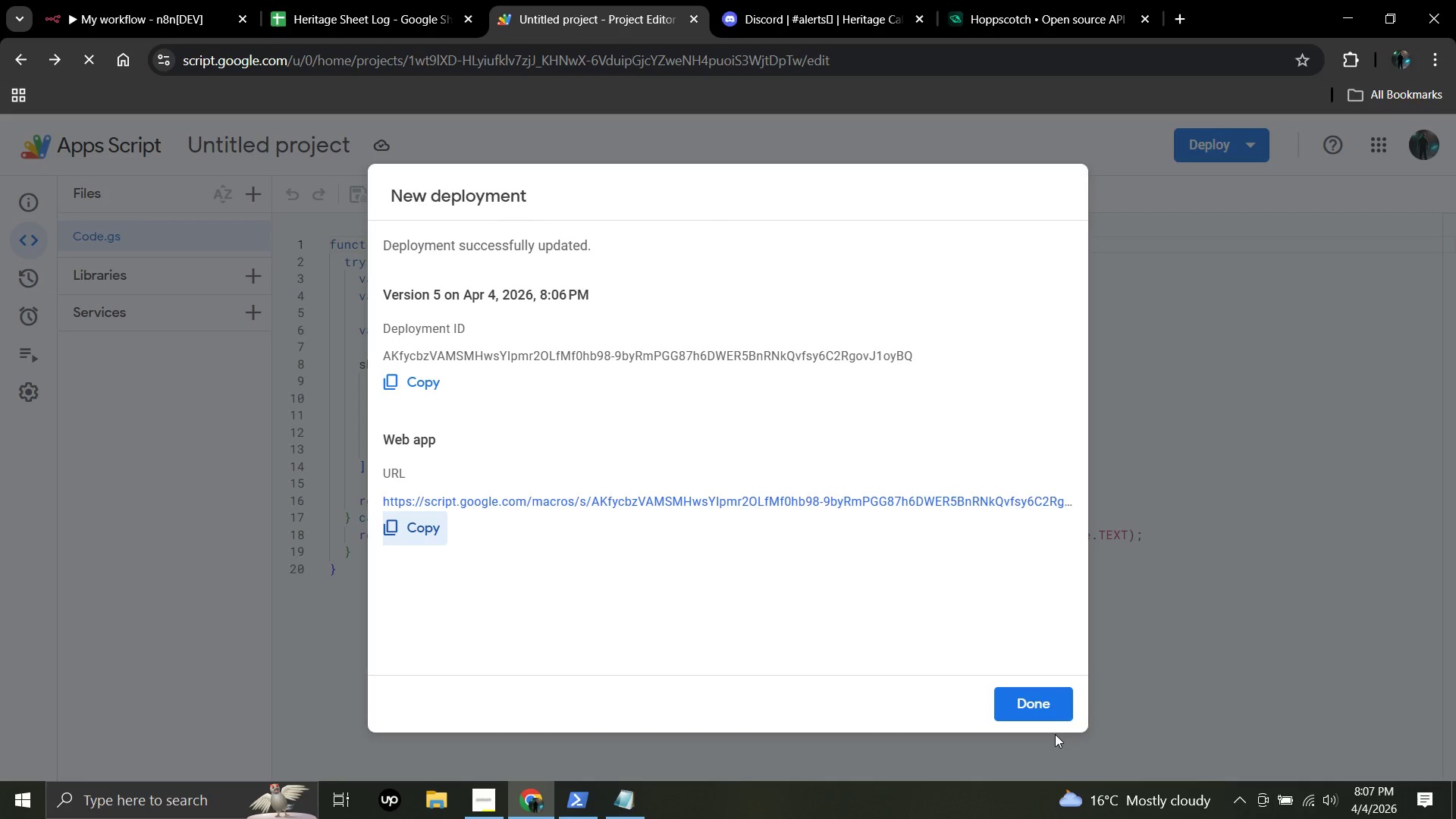 
left_click([1025, 687])
 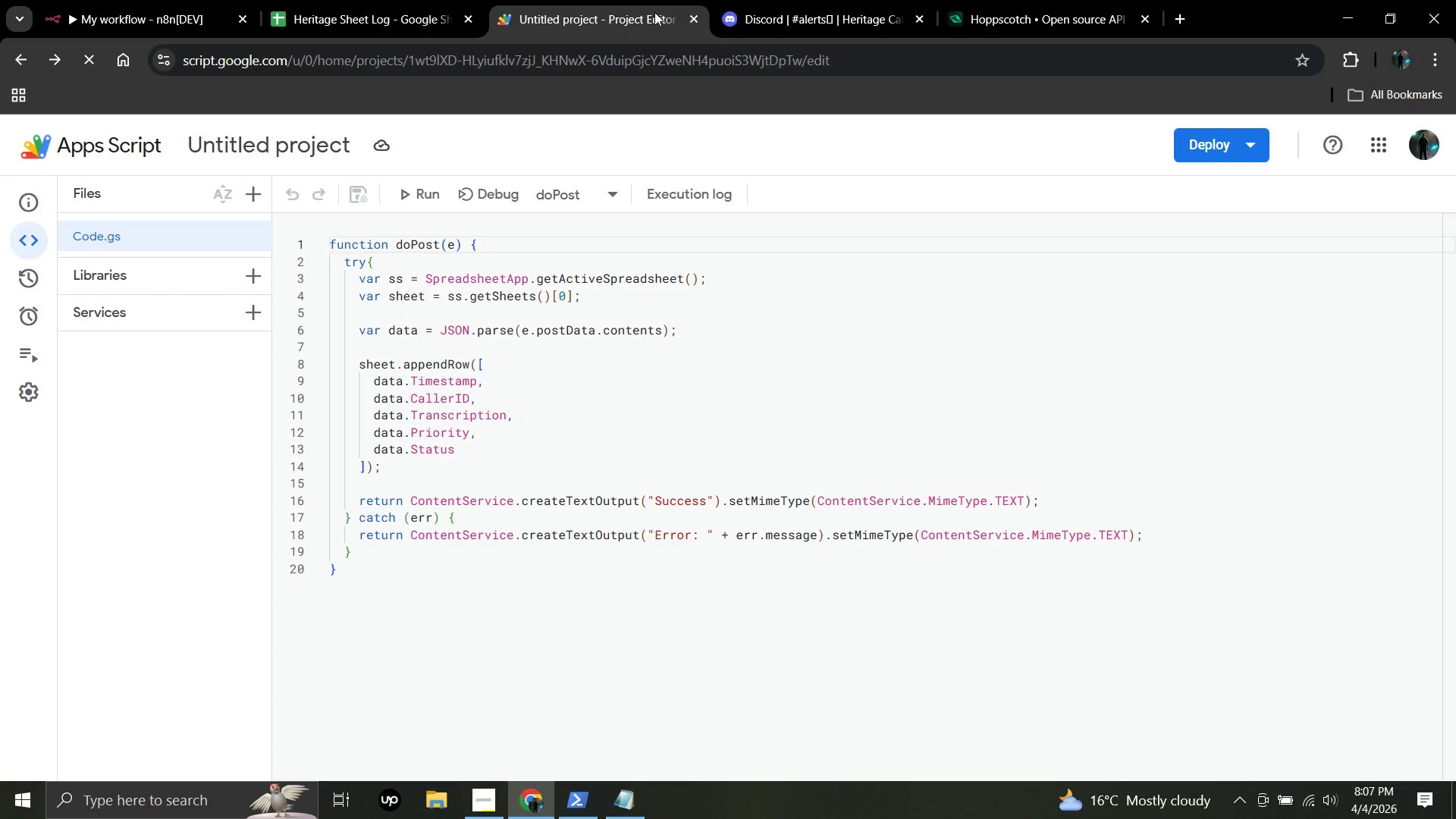 
left_click([693, 20])
 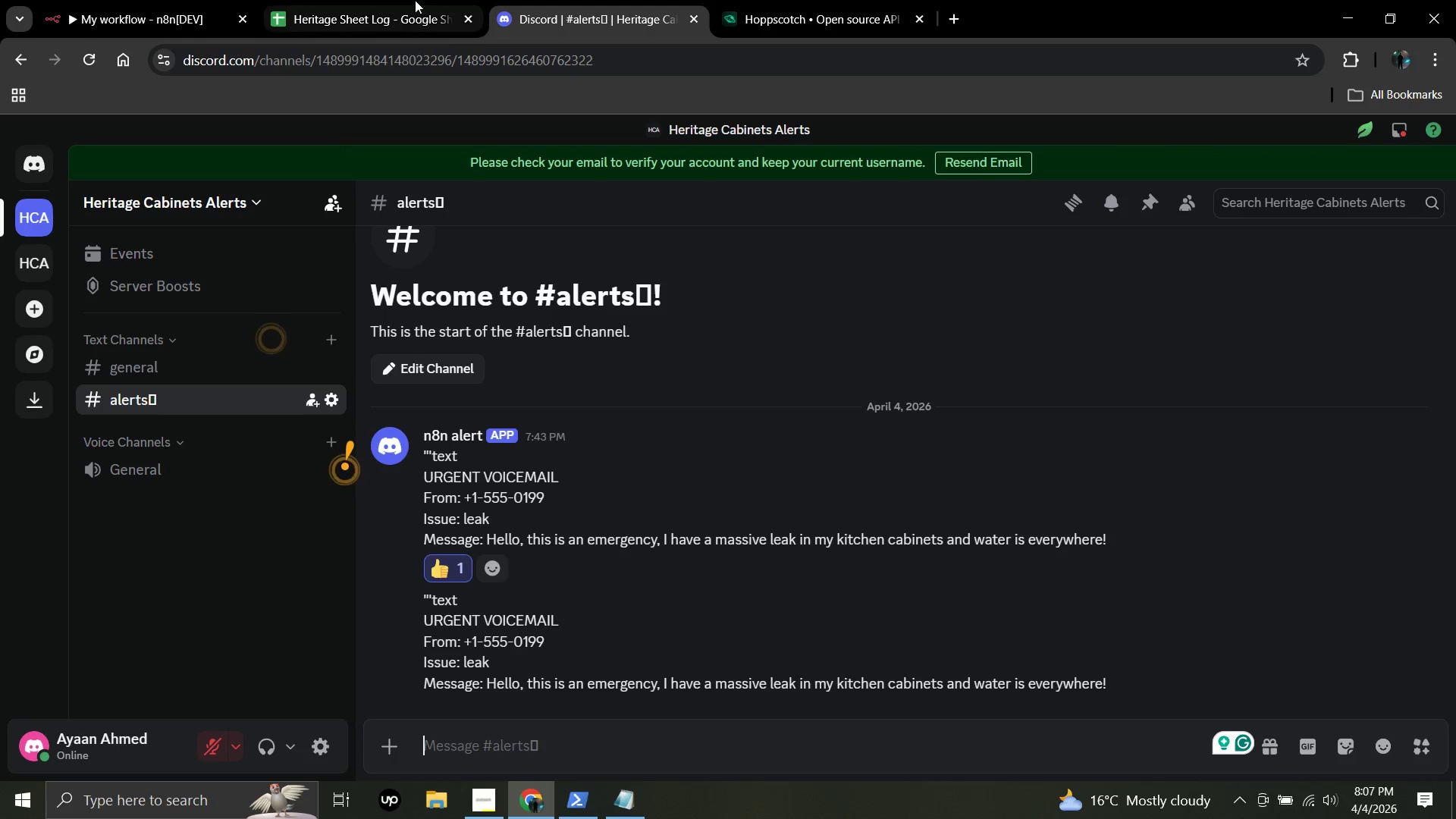 
left_click([415, 0])
 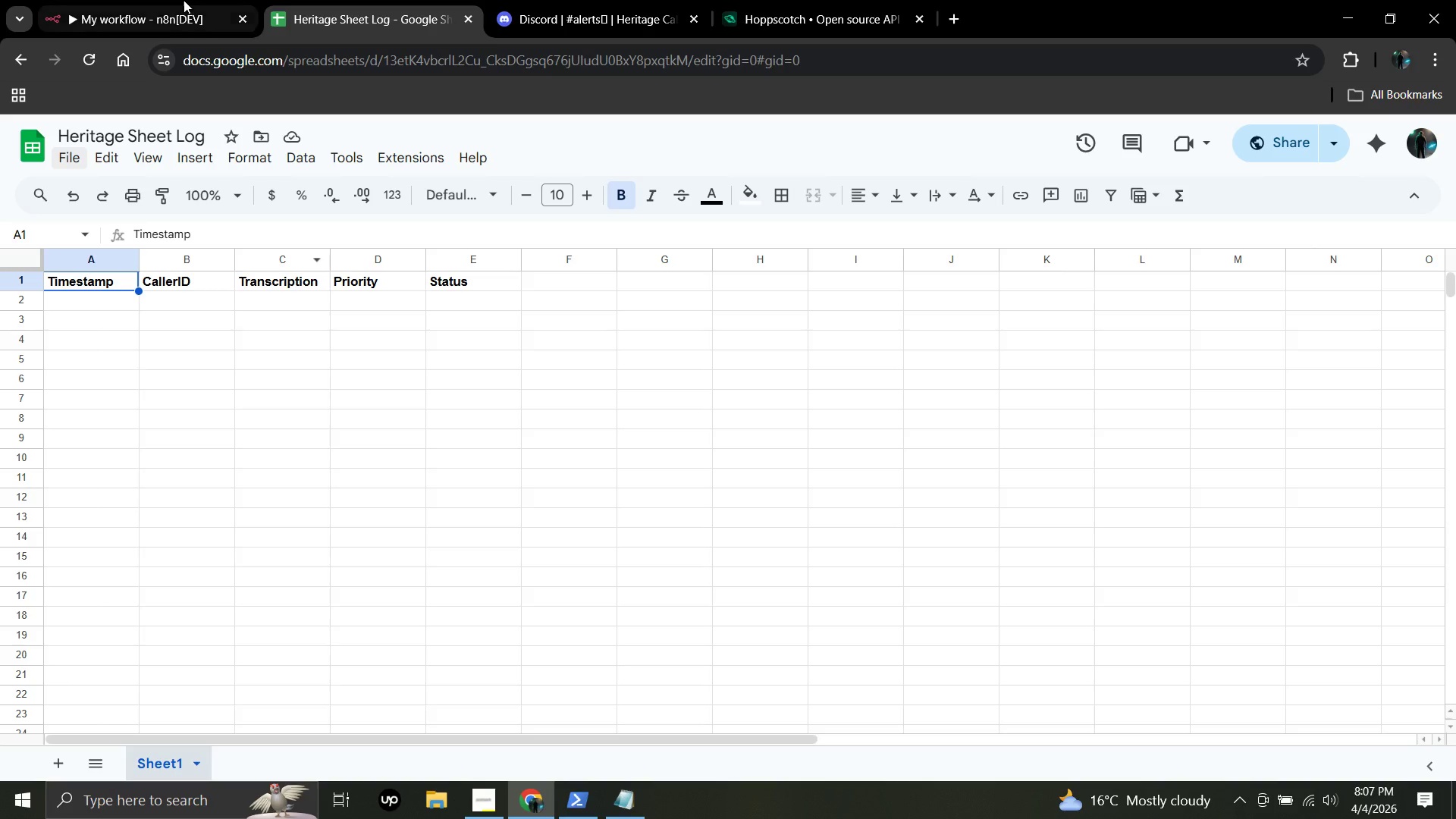 
left_click([184, 0])
 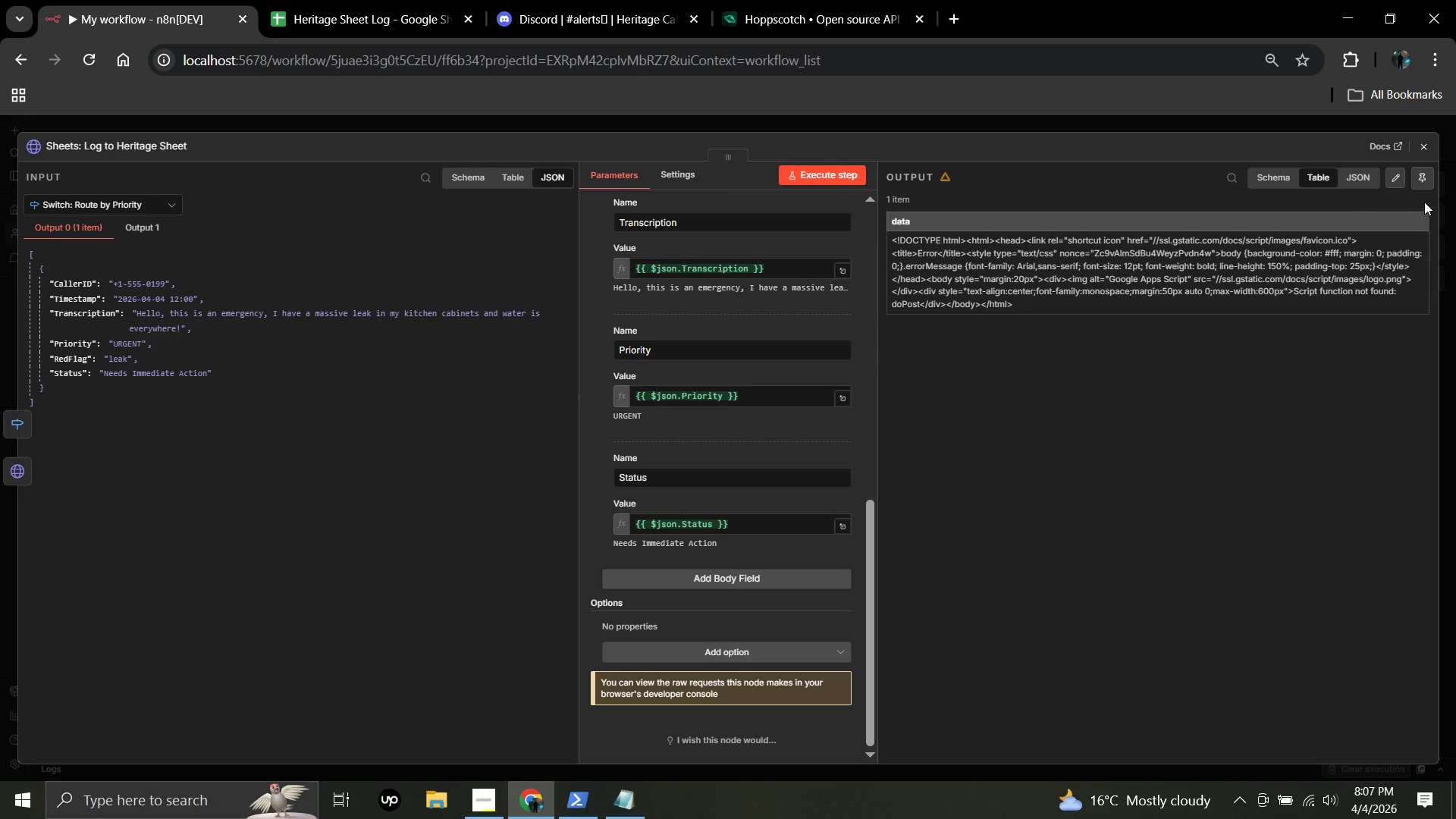 
left_click([1426, 149])
 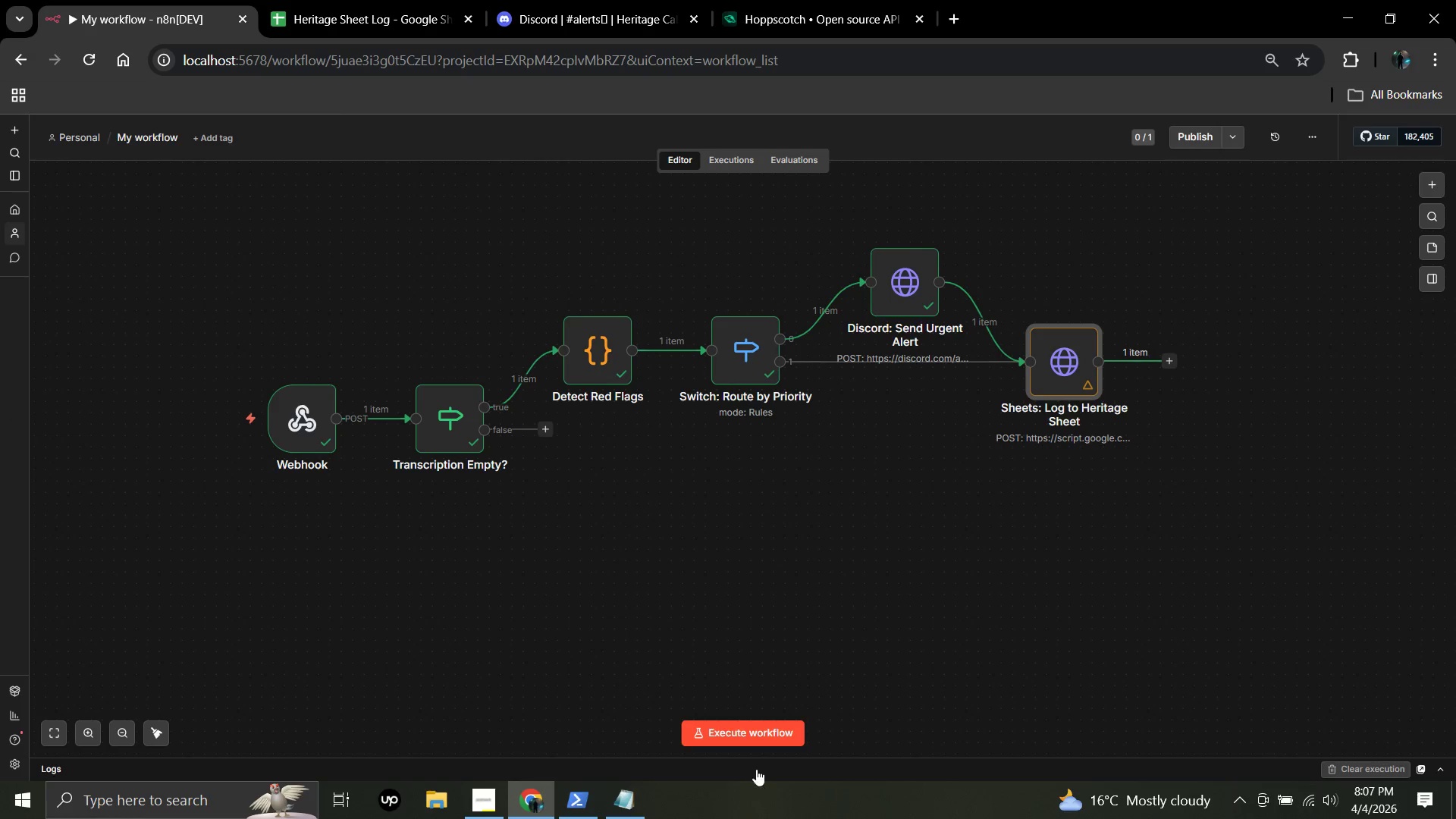 
left_click([760, 743])
 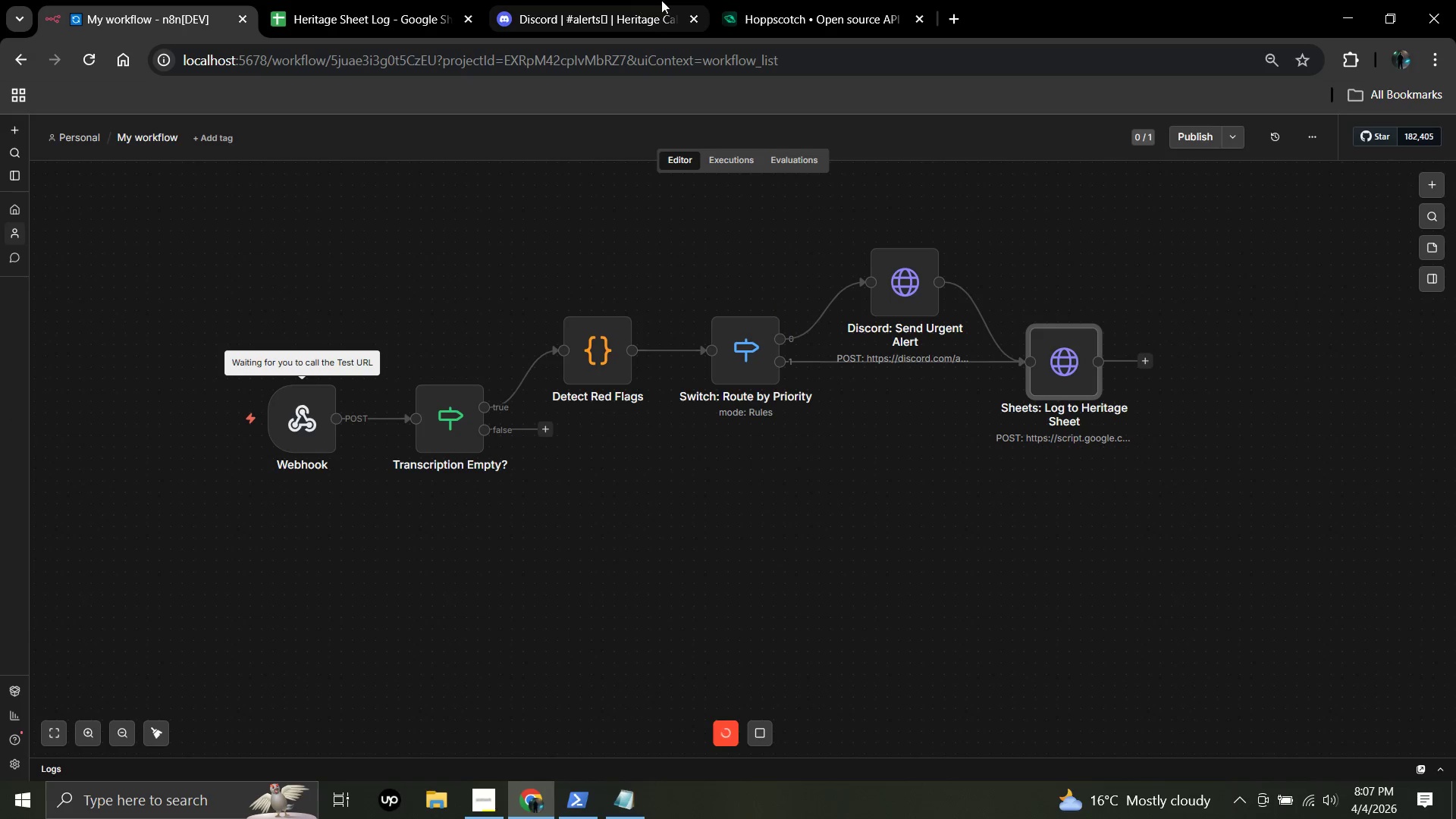 
left_click([756, 0])
 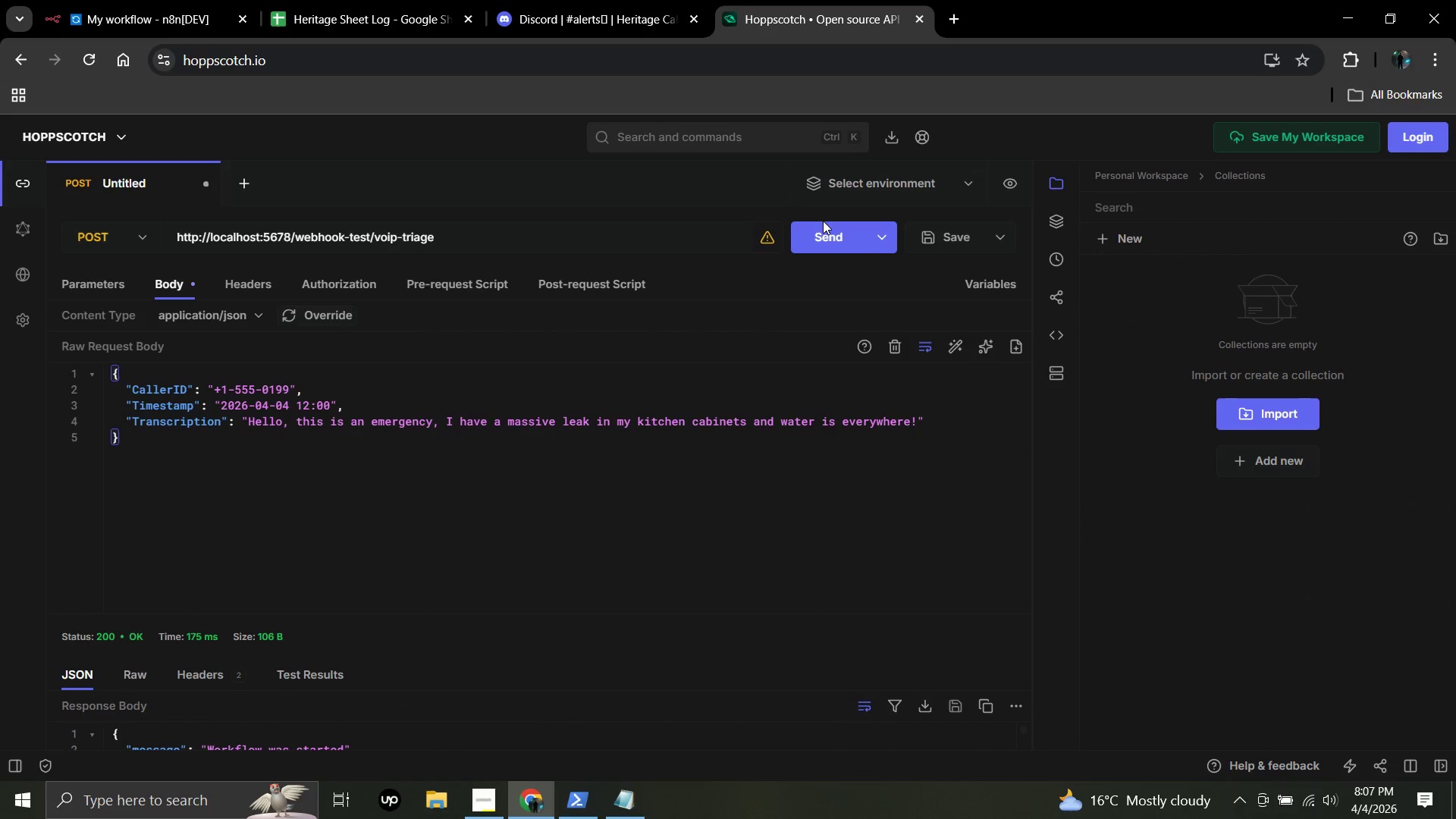 
left_click([822, 237])
 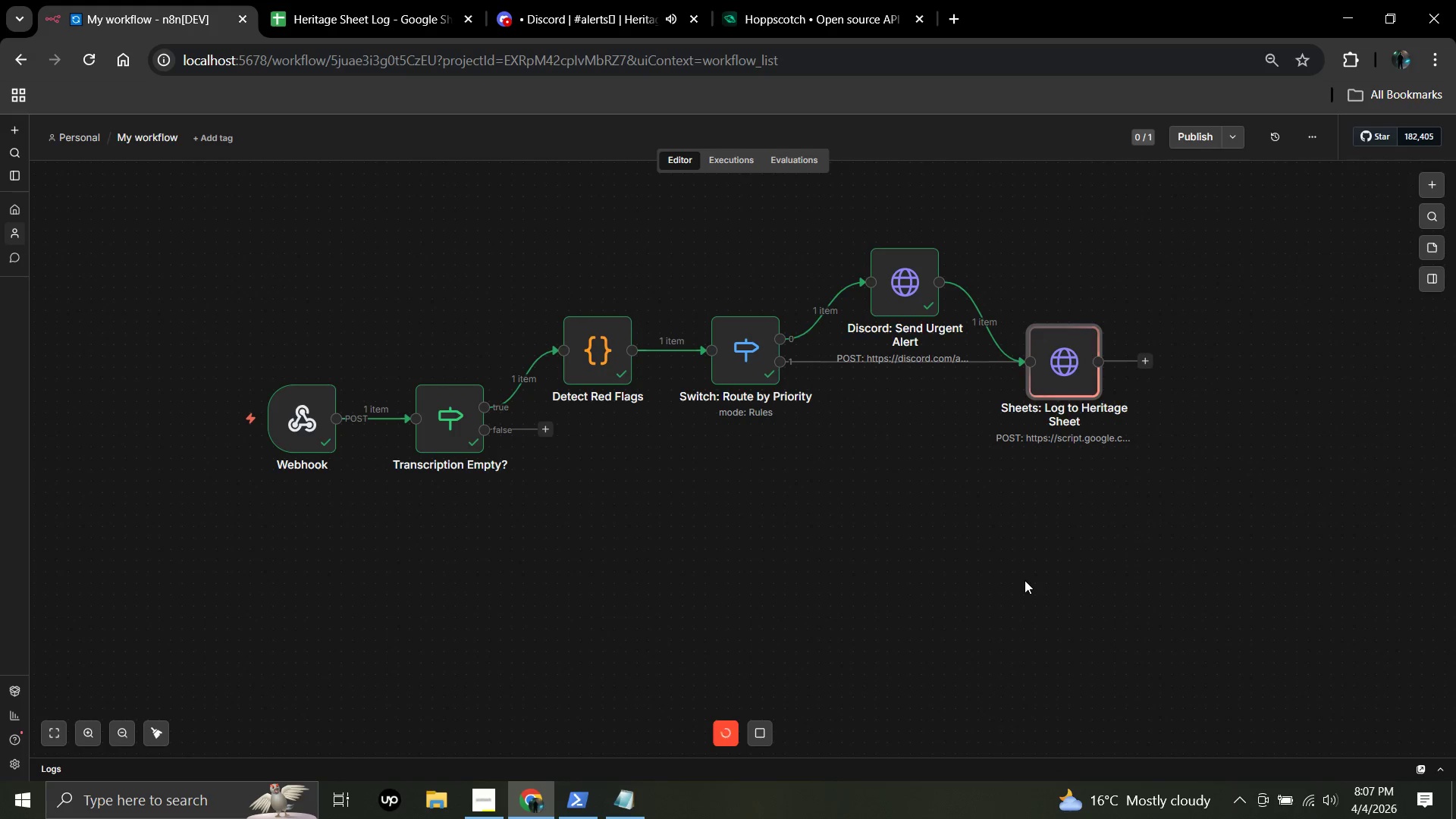 
wait(6.83)
 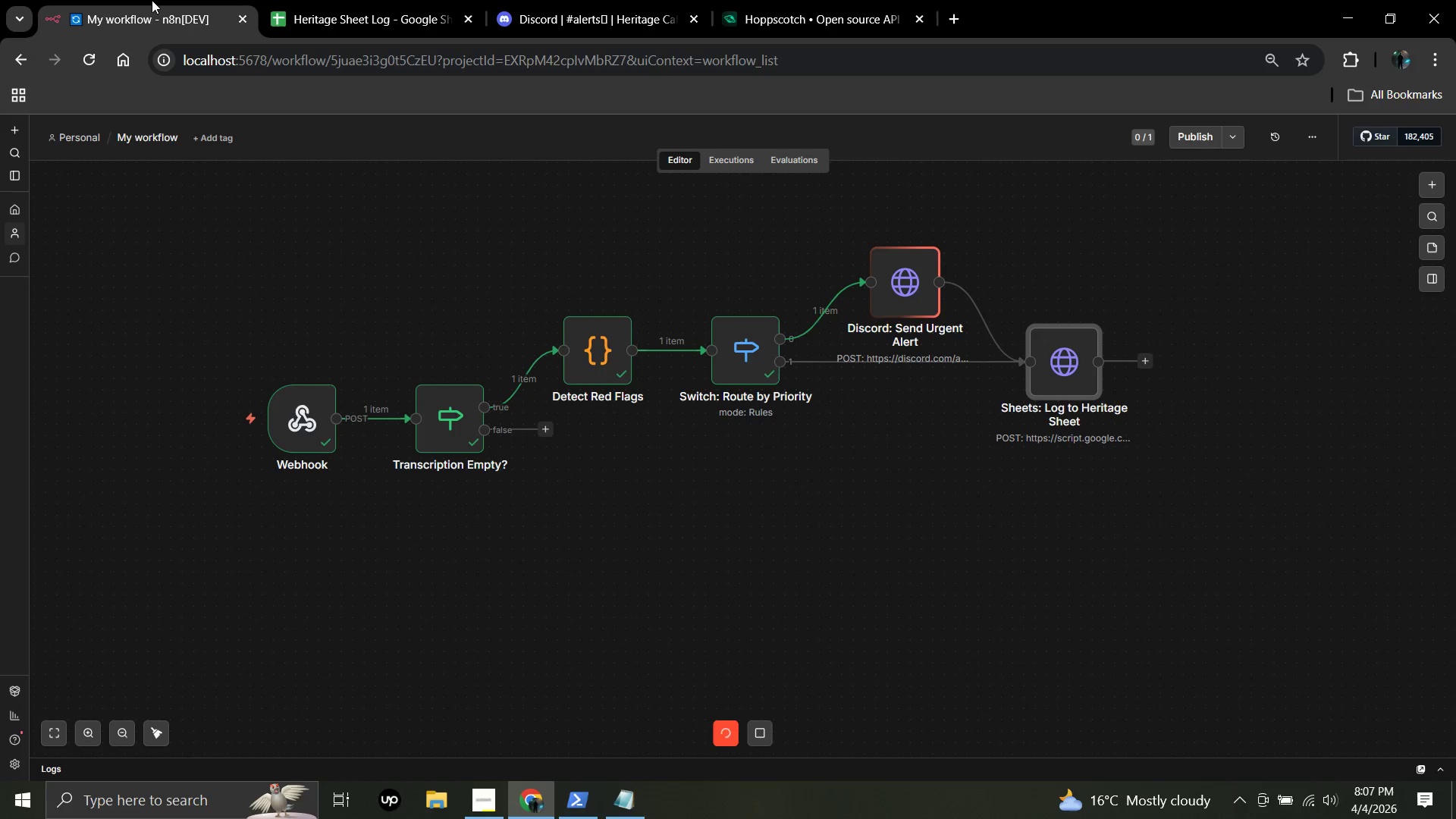 
left_click([548, 0])
 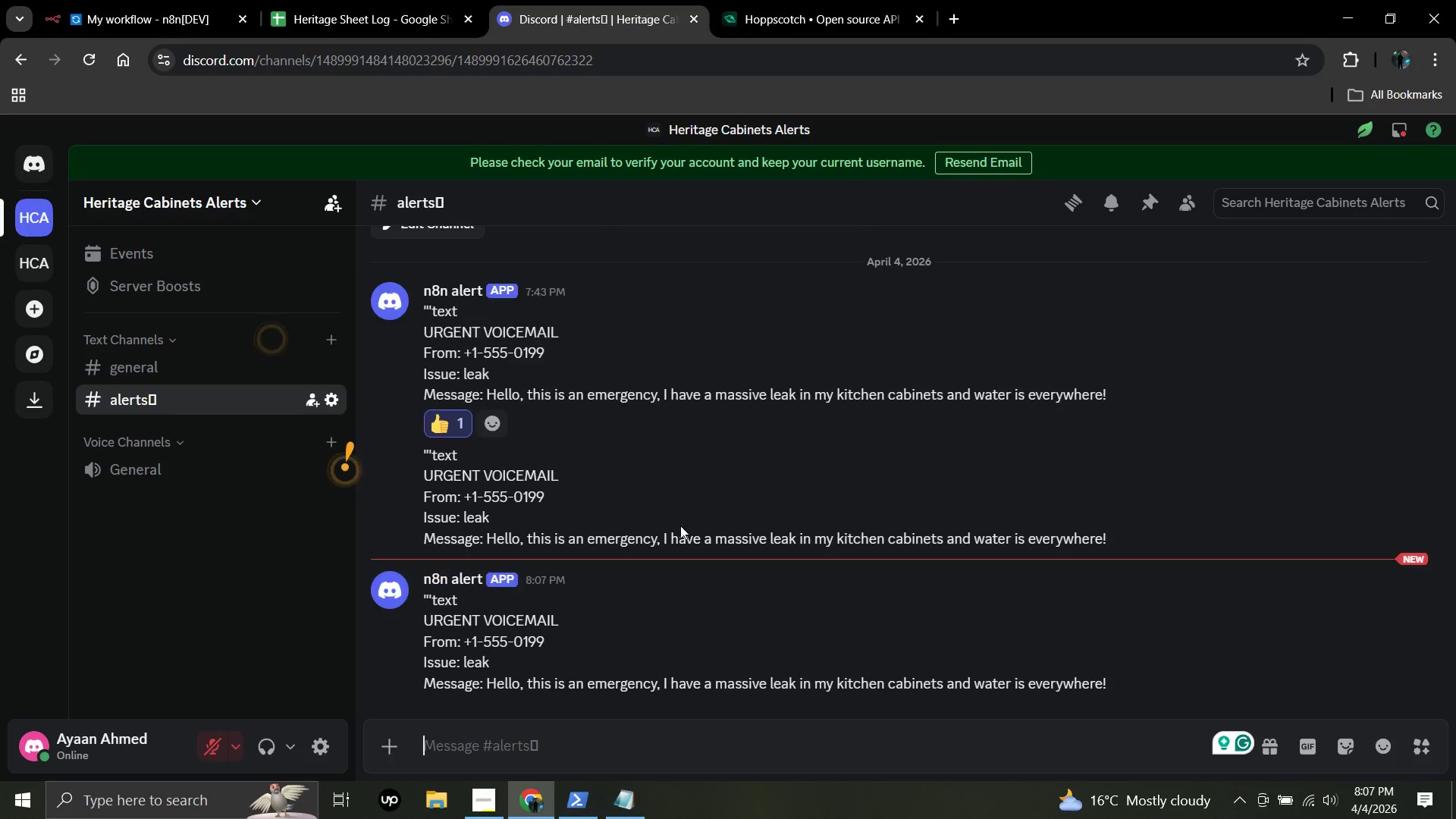 
scroll: coordinate [679, 527], scroll_direction: down, amount: 9.0
 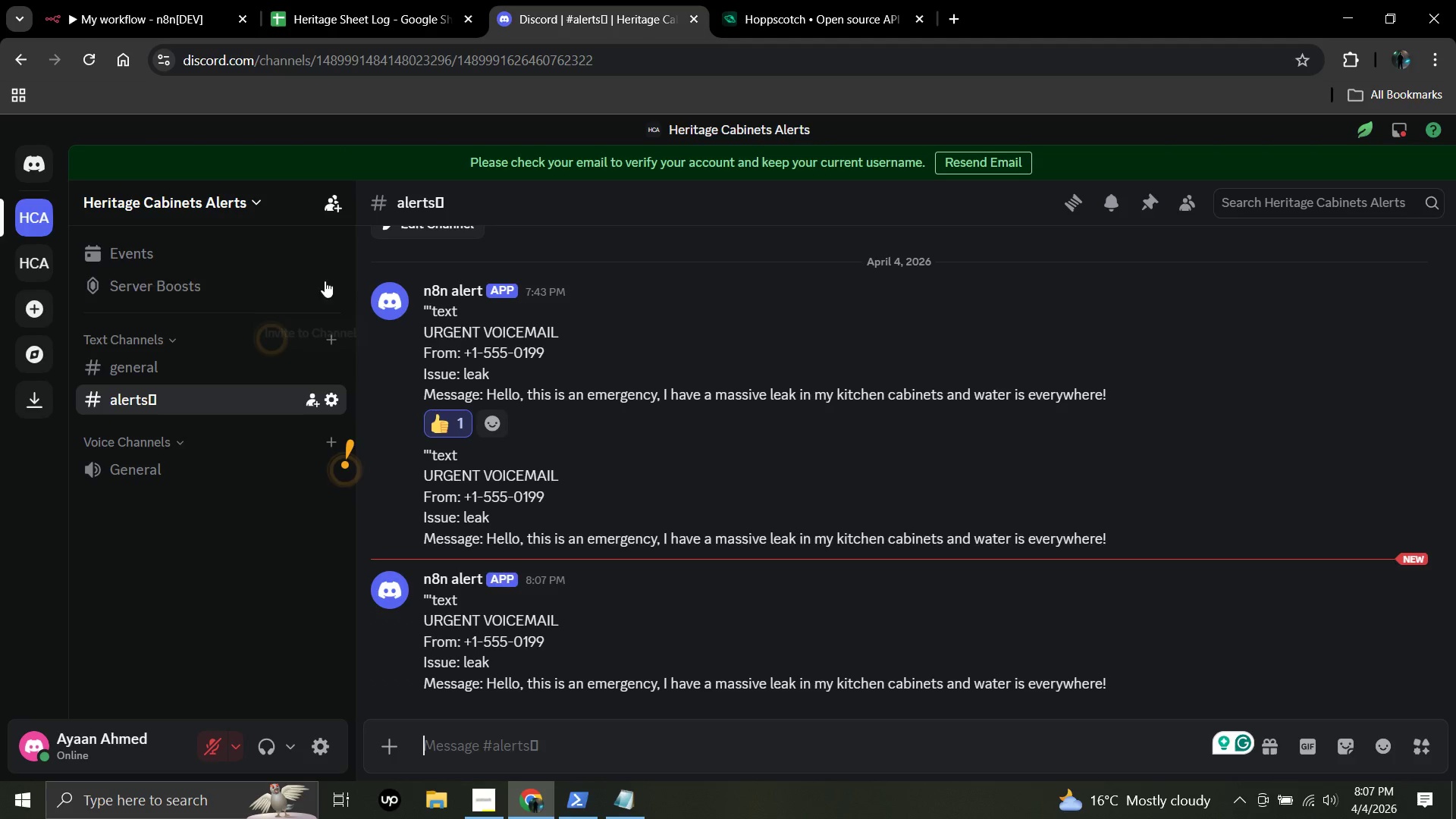 
left_click([308, 0])
 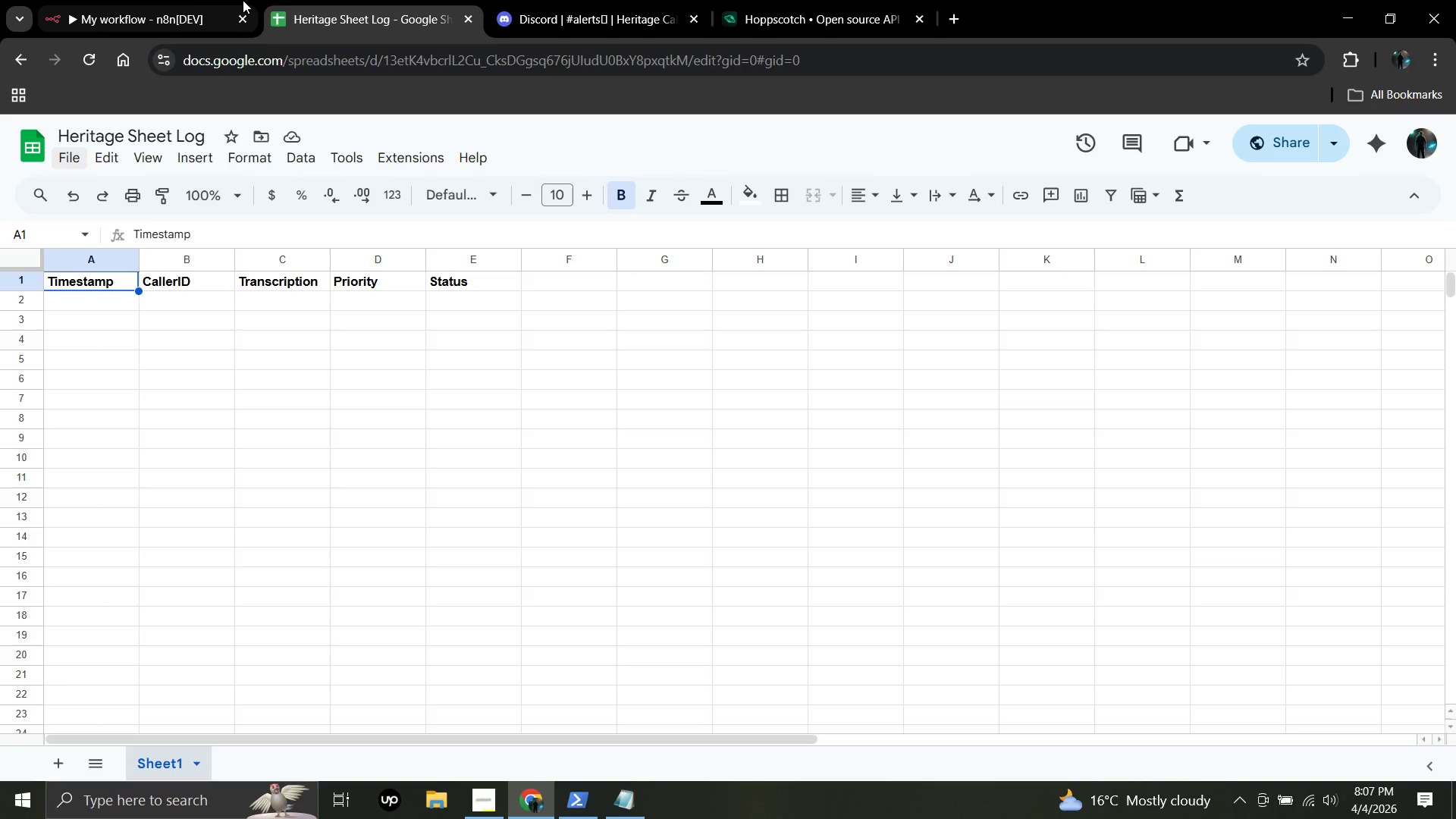 
left_click([187, 0])
 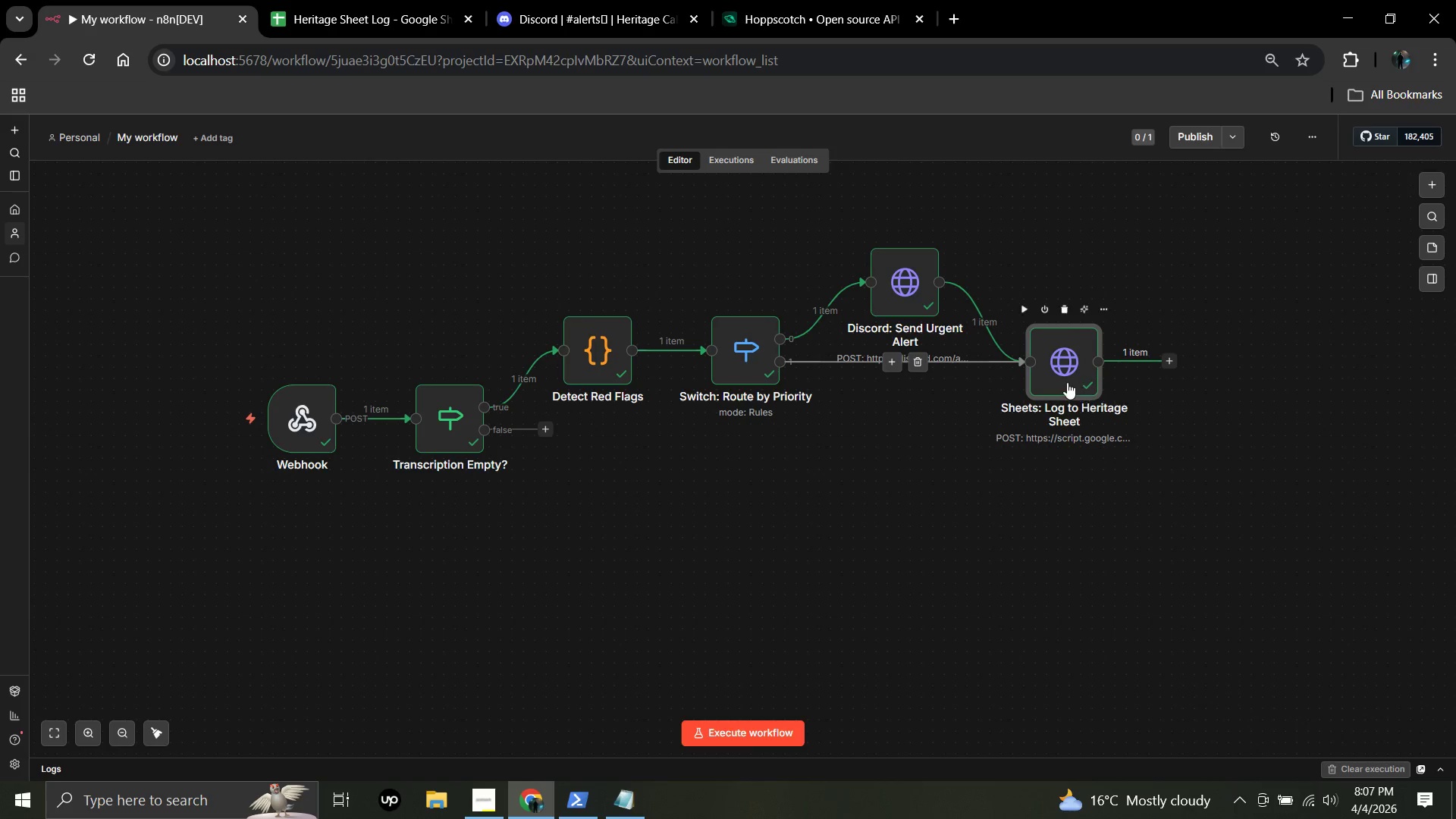 
double_click([1067, 382])
 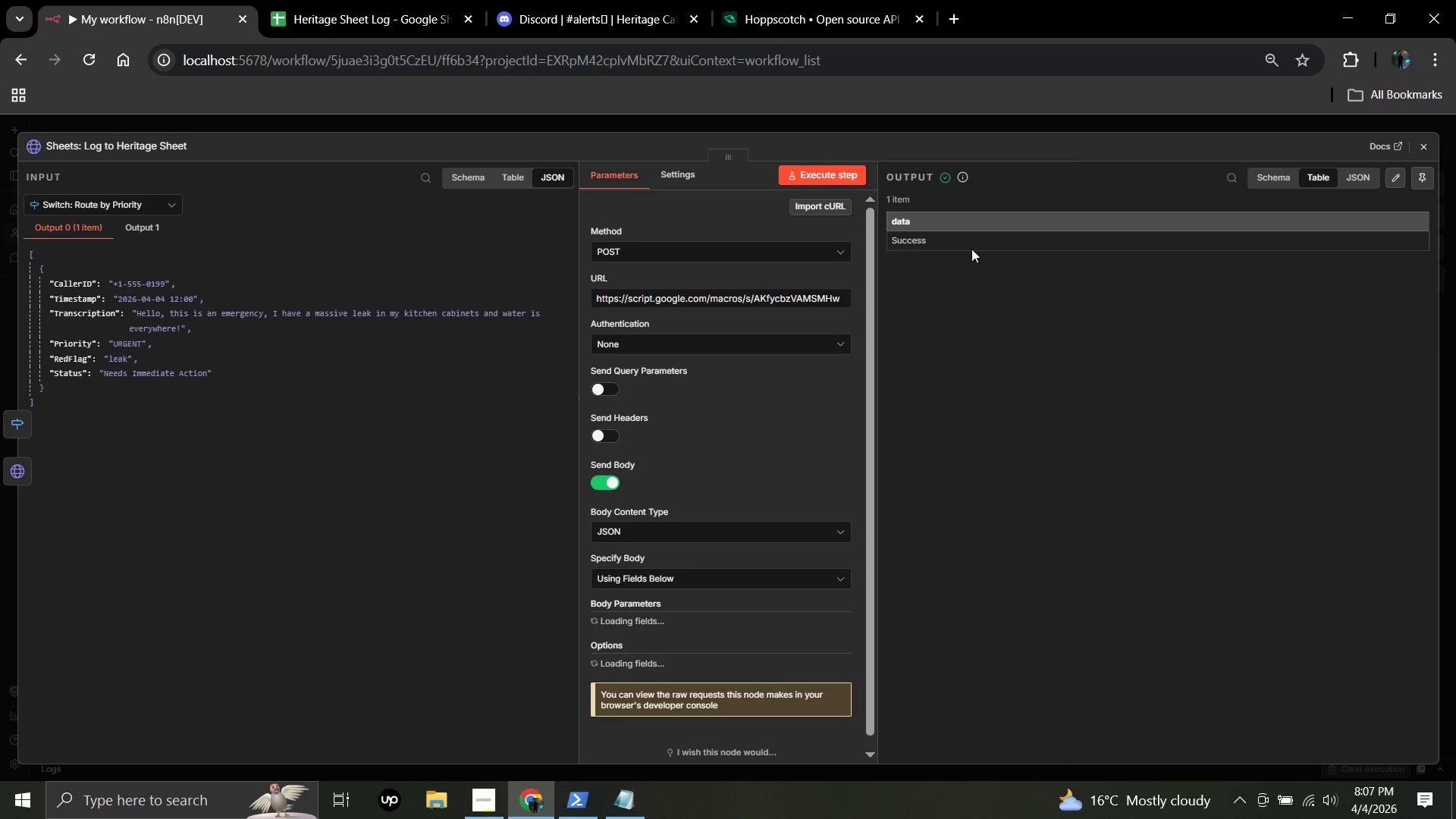 
left_click([334, 0])
 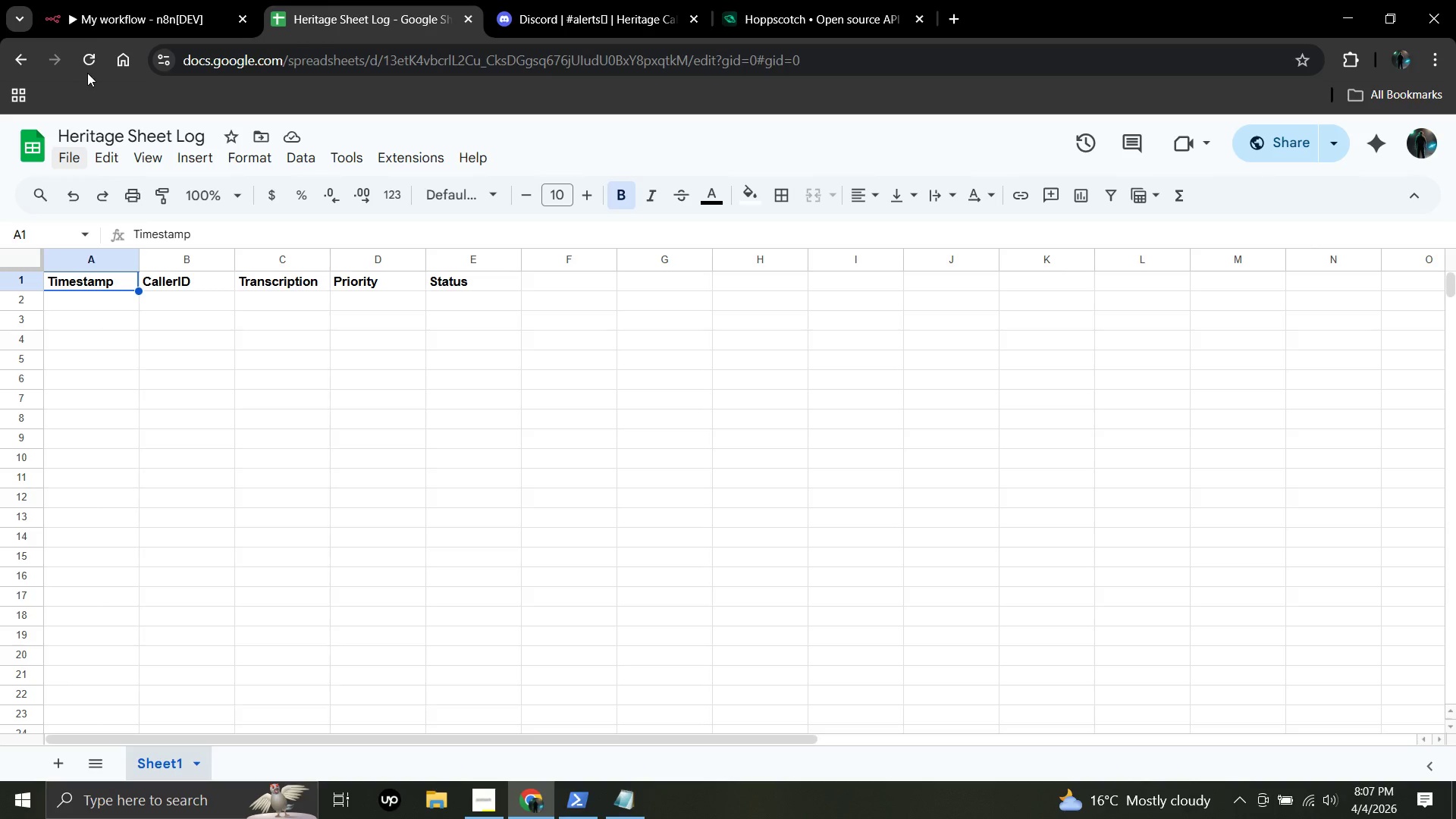 
left_click([85, 64])
 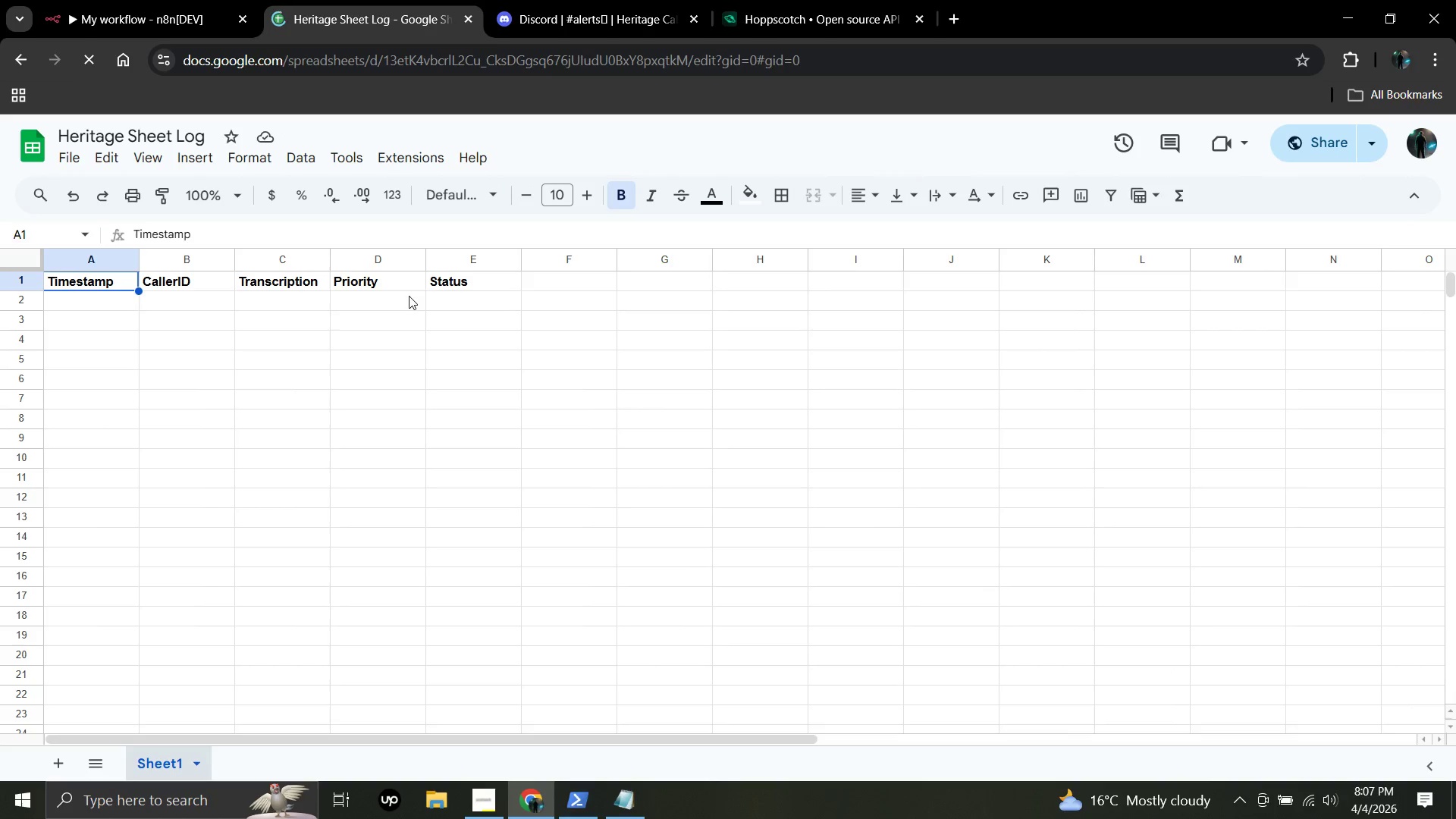 
wait(12.31)
 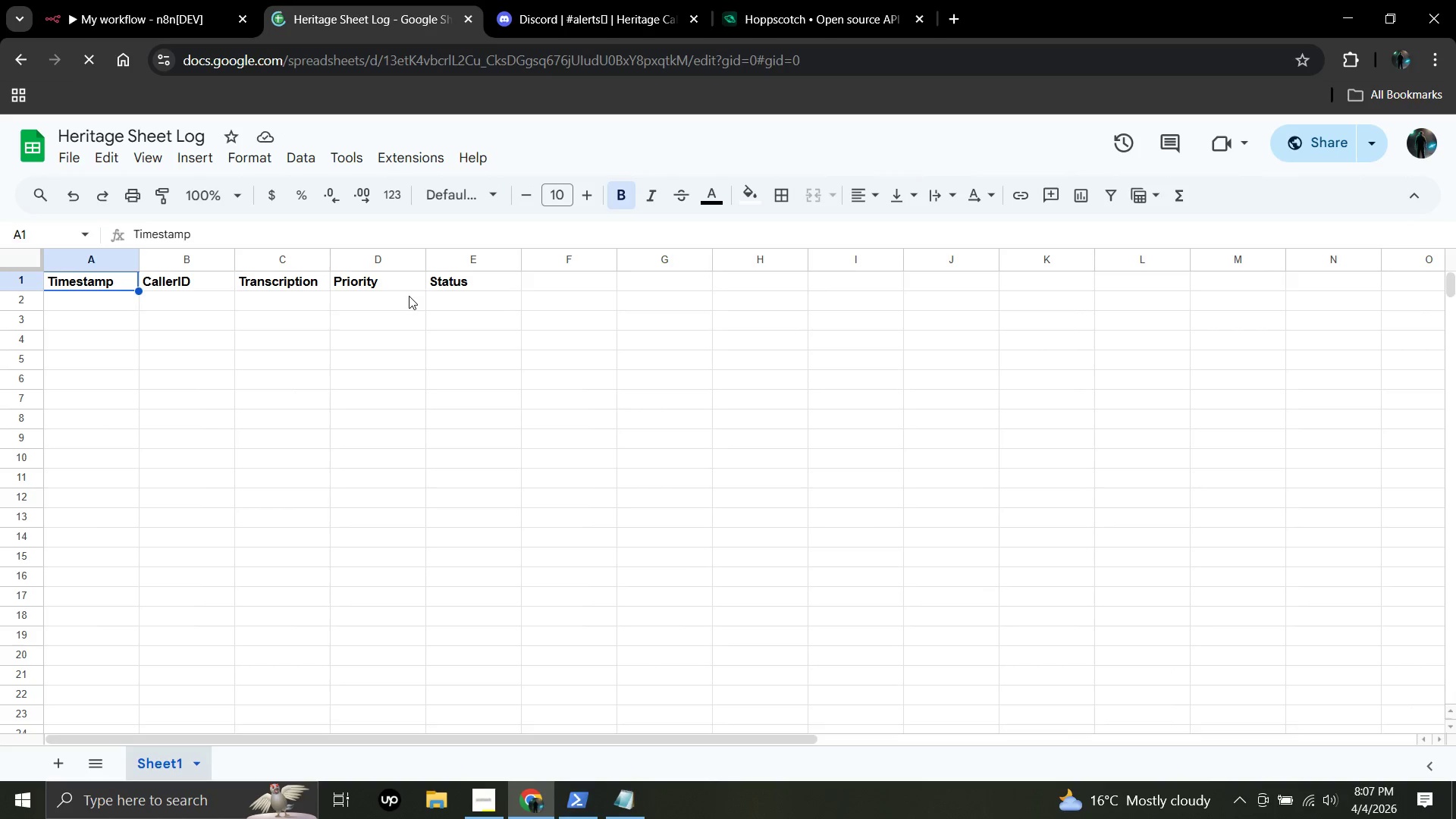 
left_click([411, 153])
 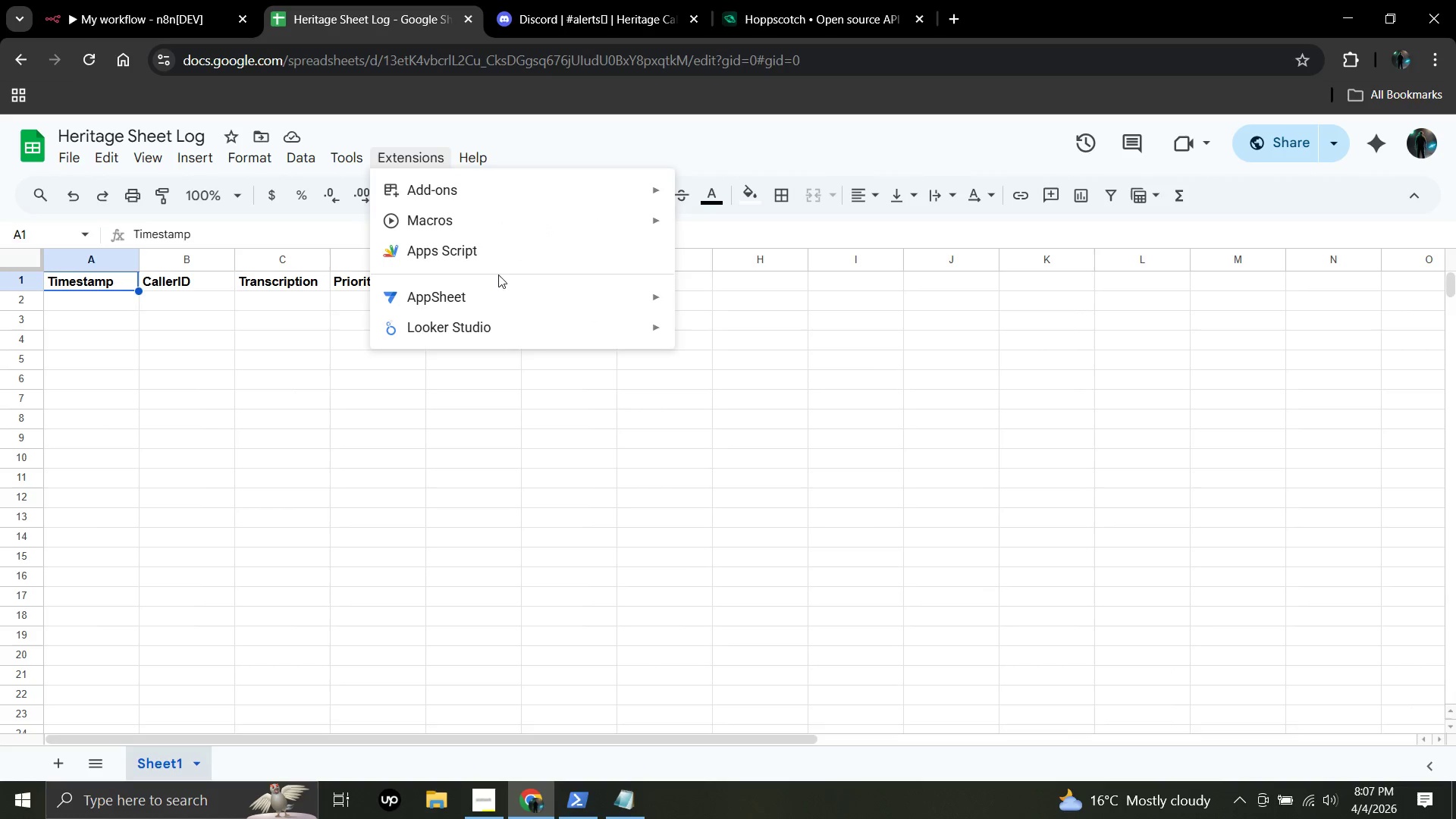 
left_click([495, 253])
 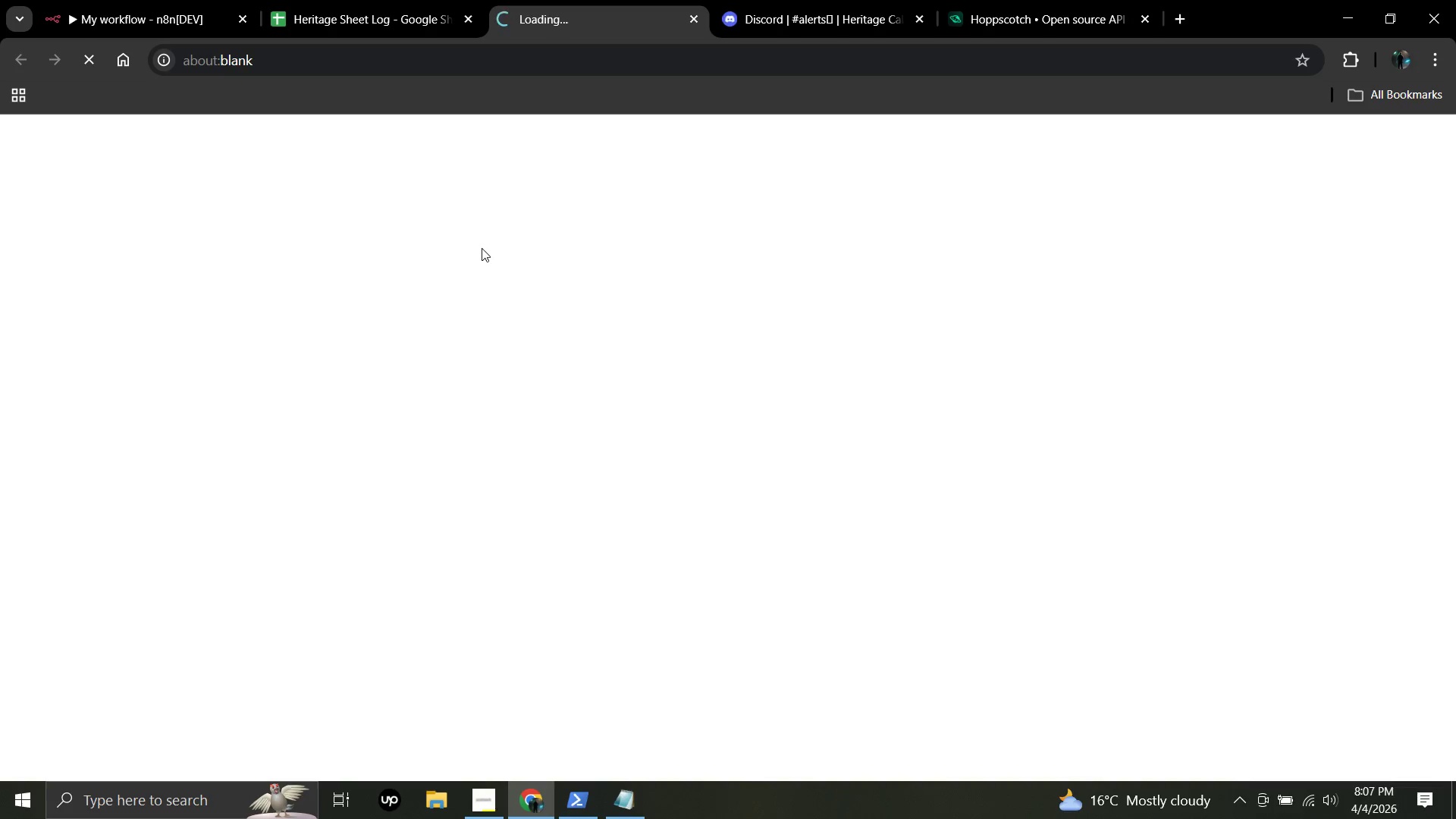 
wait(8.23)
 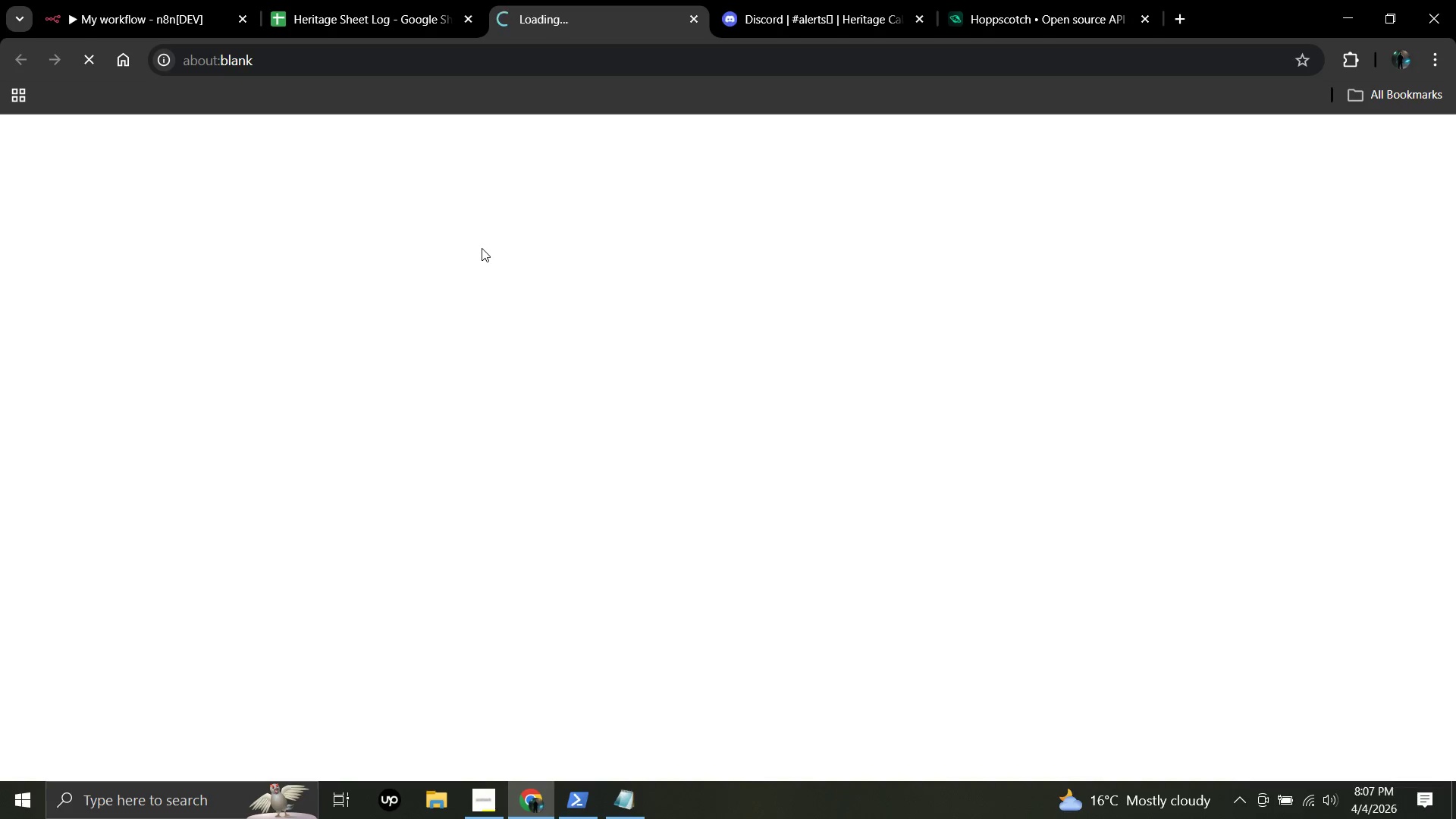 
left_click([71, 358])
 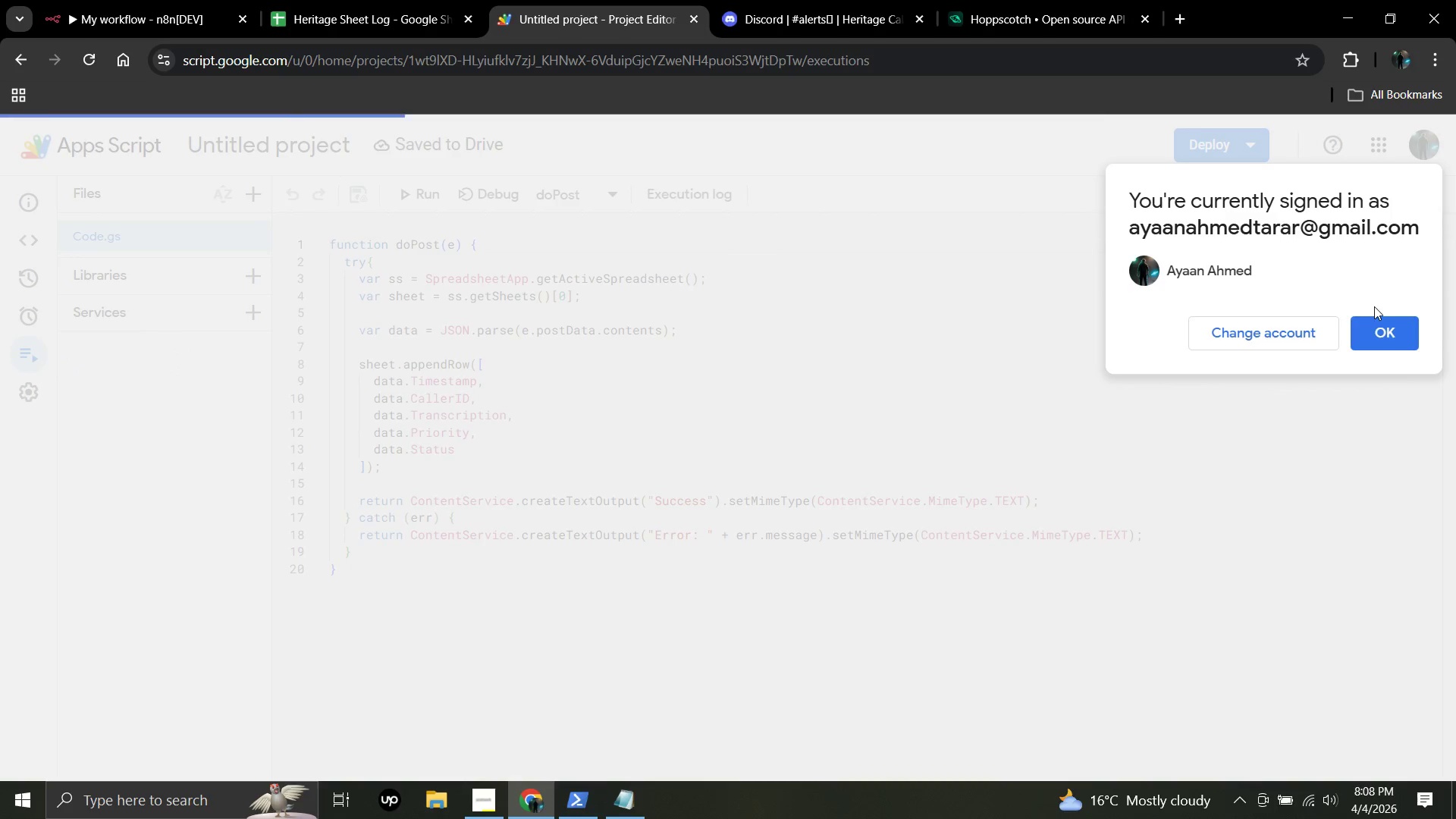 
left_click([1382, 334])
 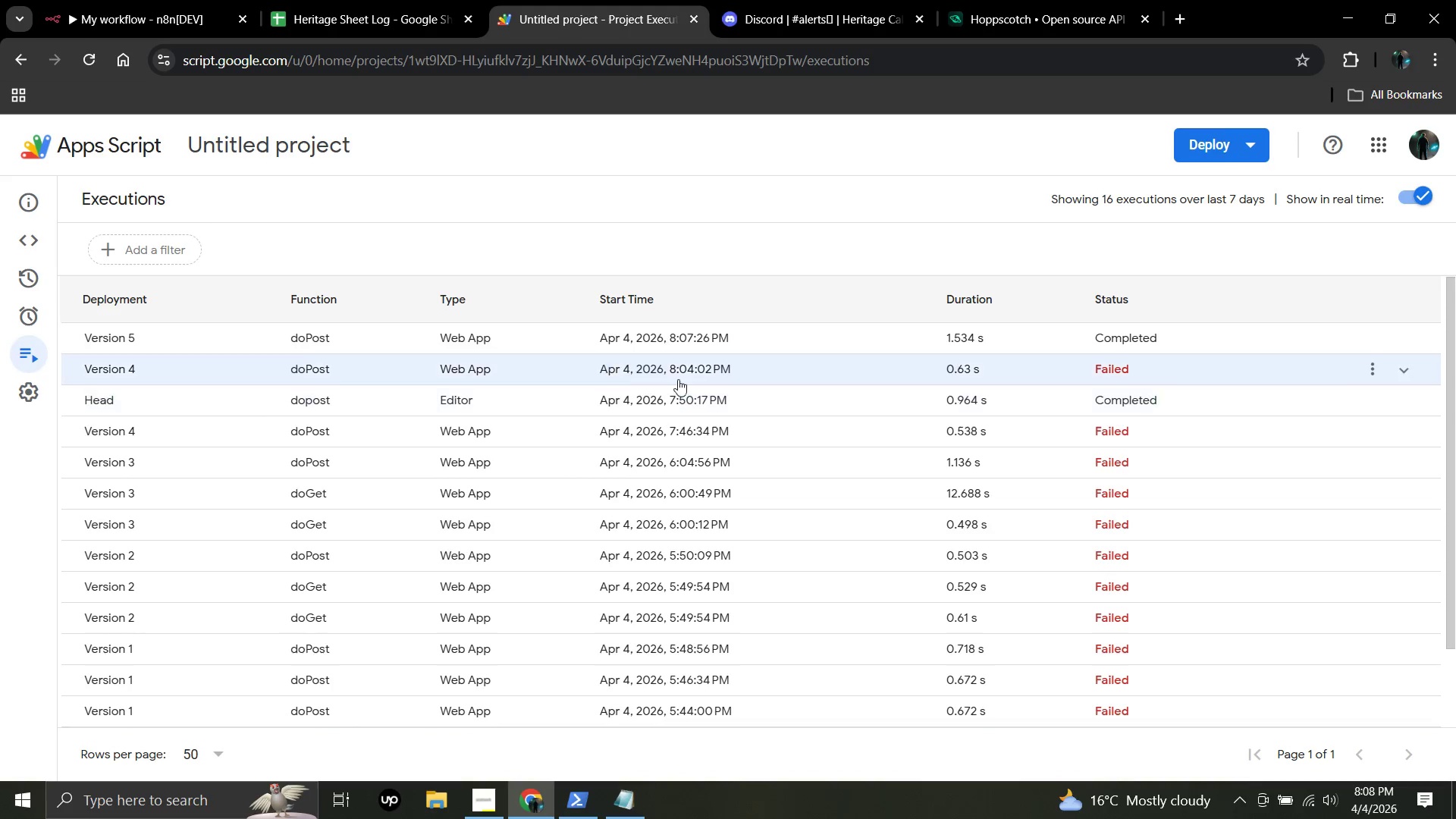 
left_click([792, 343])
 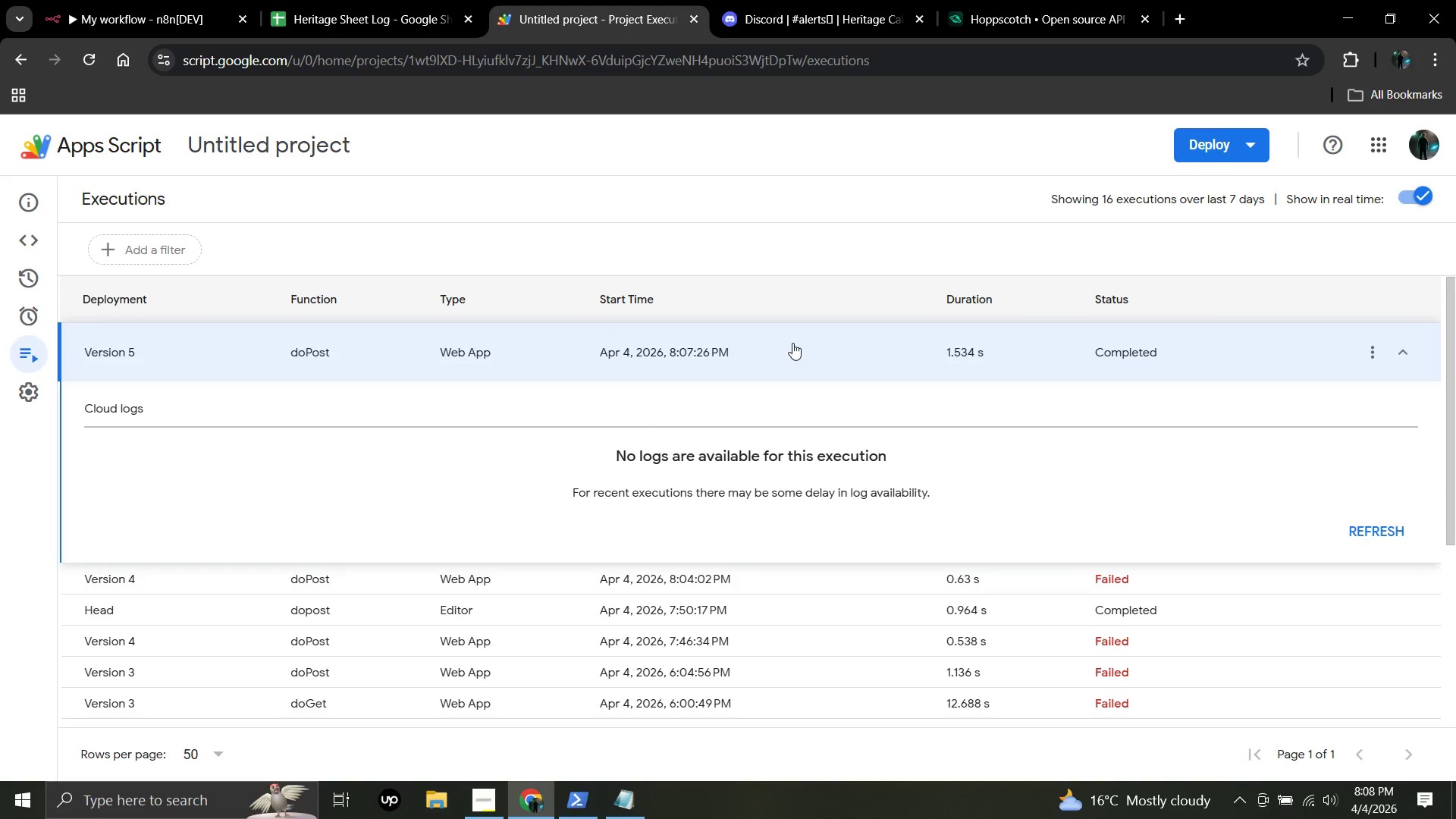 
left_click([328, 0])
 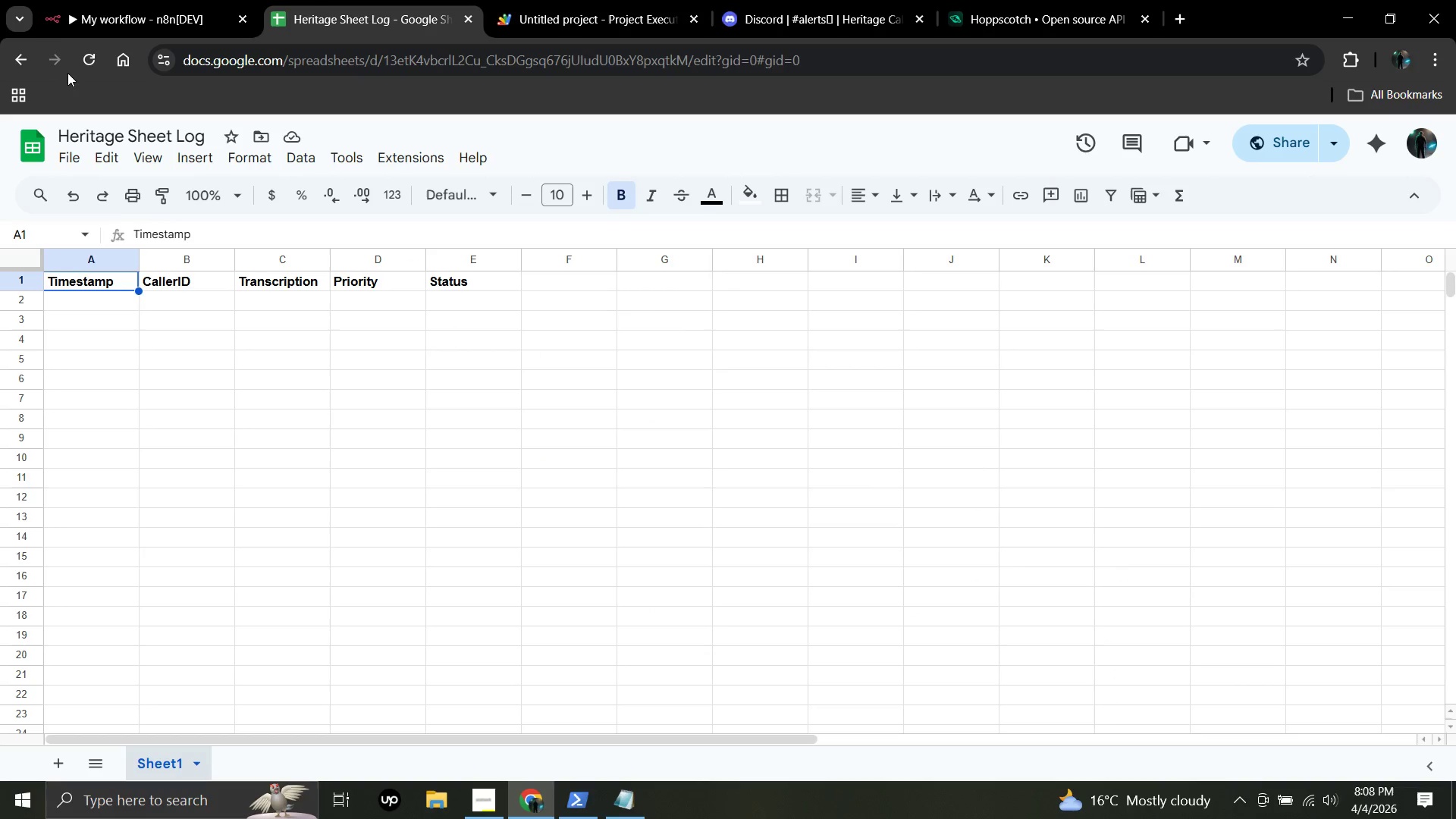 
left_click([84, 63])
 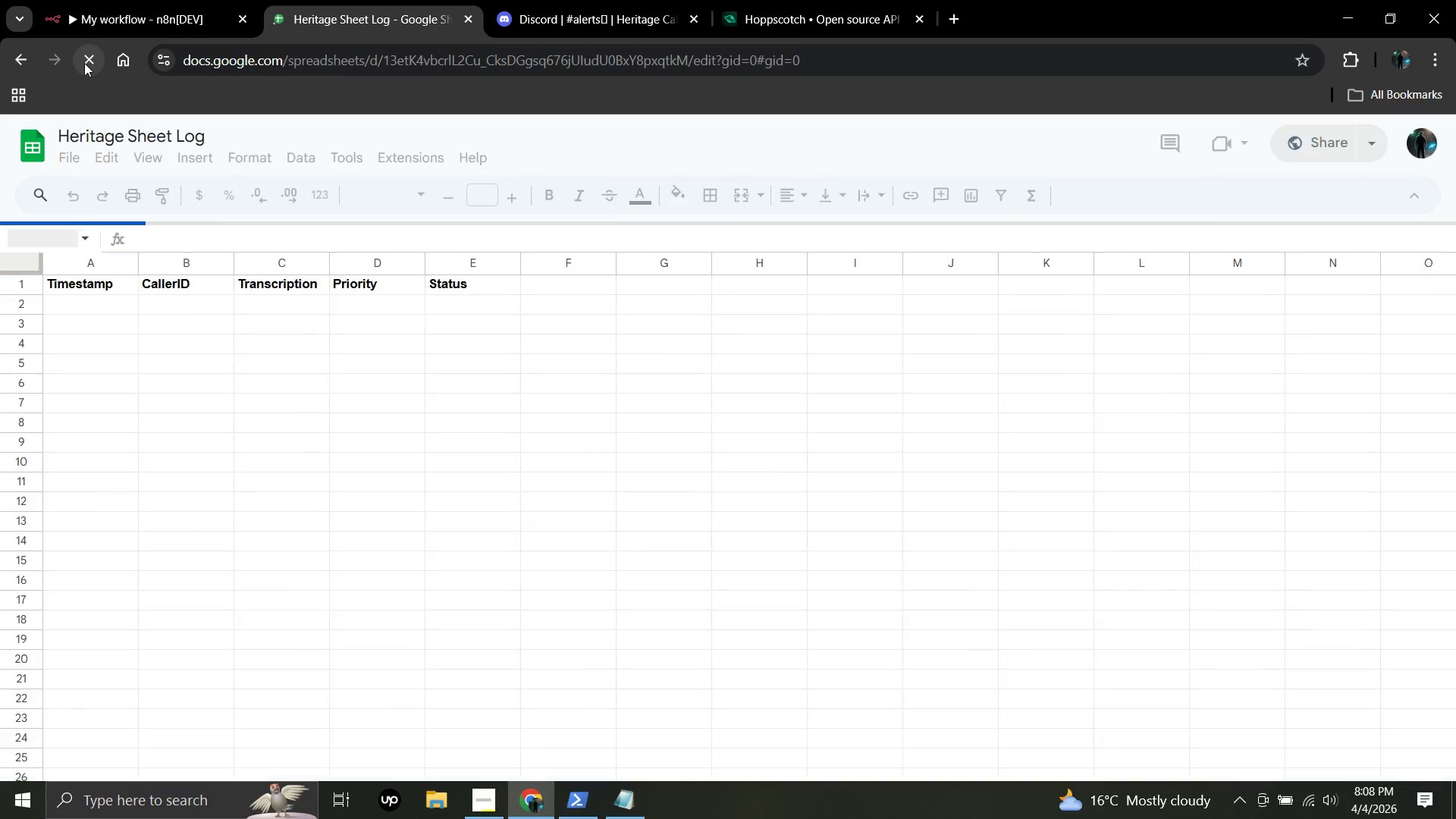 
mouse_move([243, 36])
 